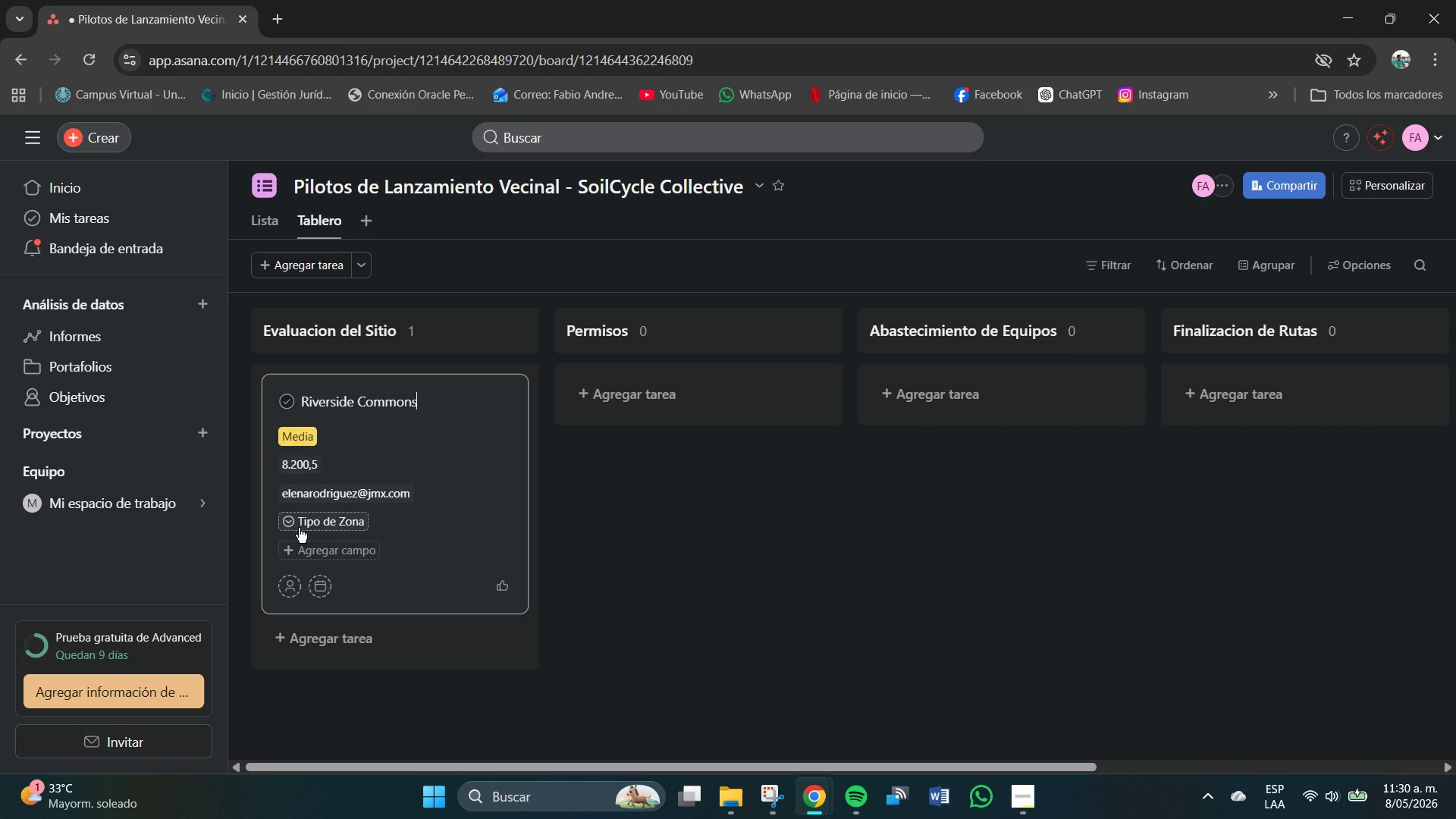 
left_click([306, 525])
 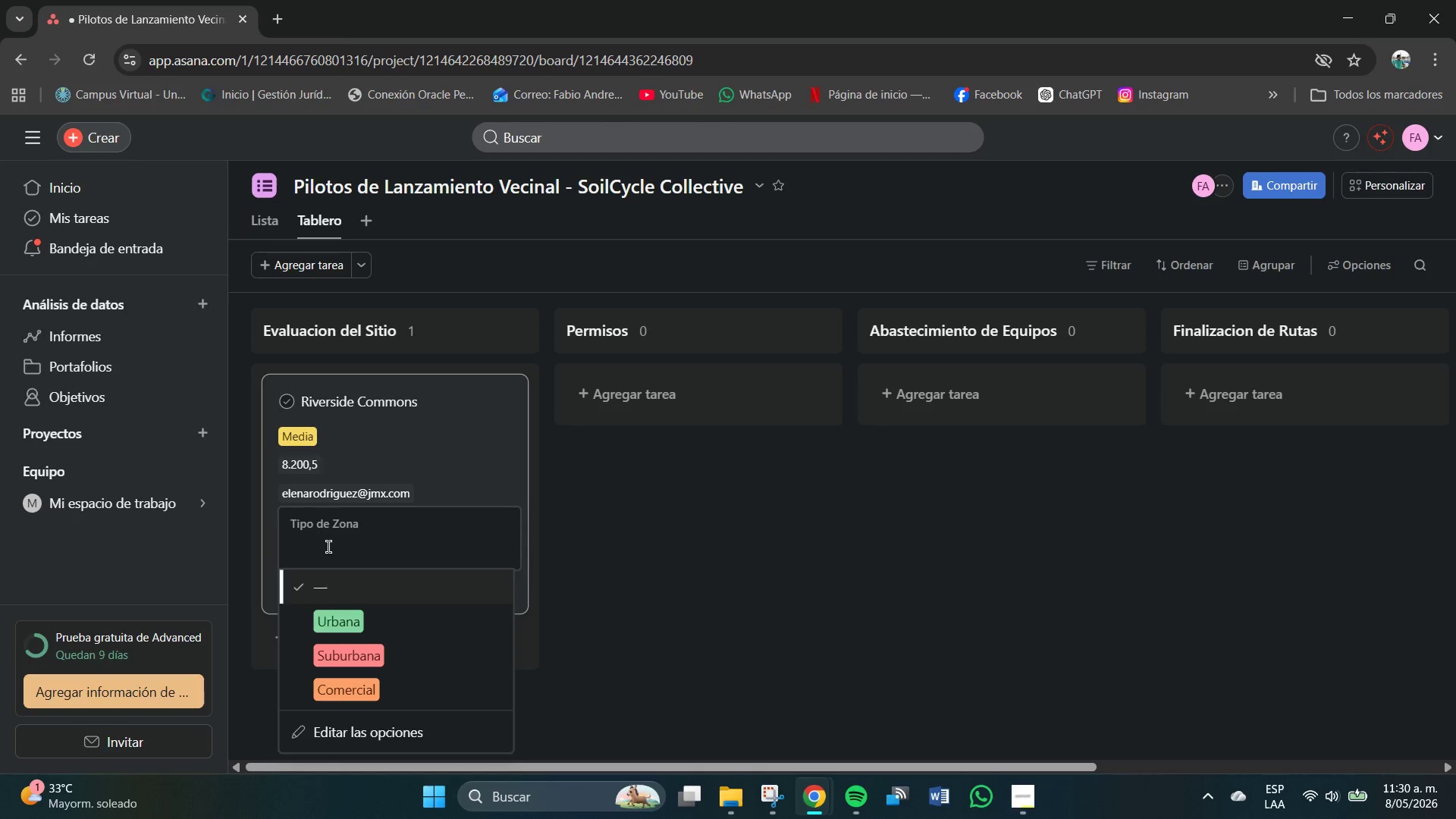 
mouse_move([366, 604])
 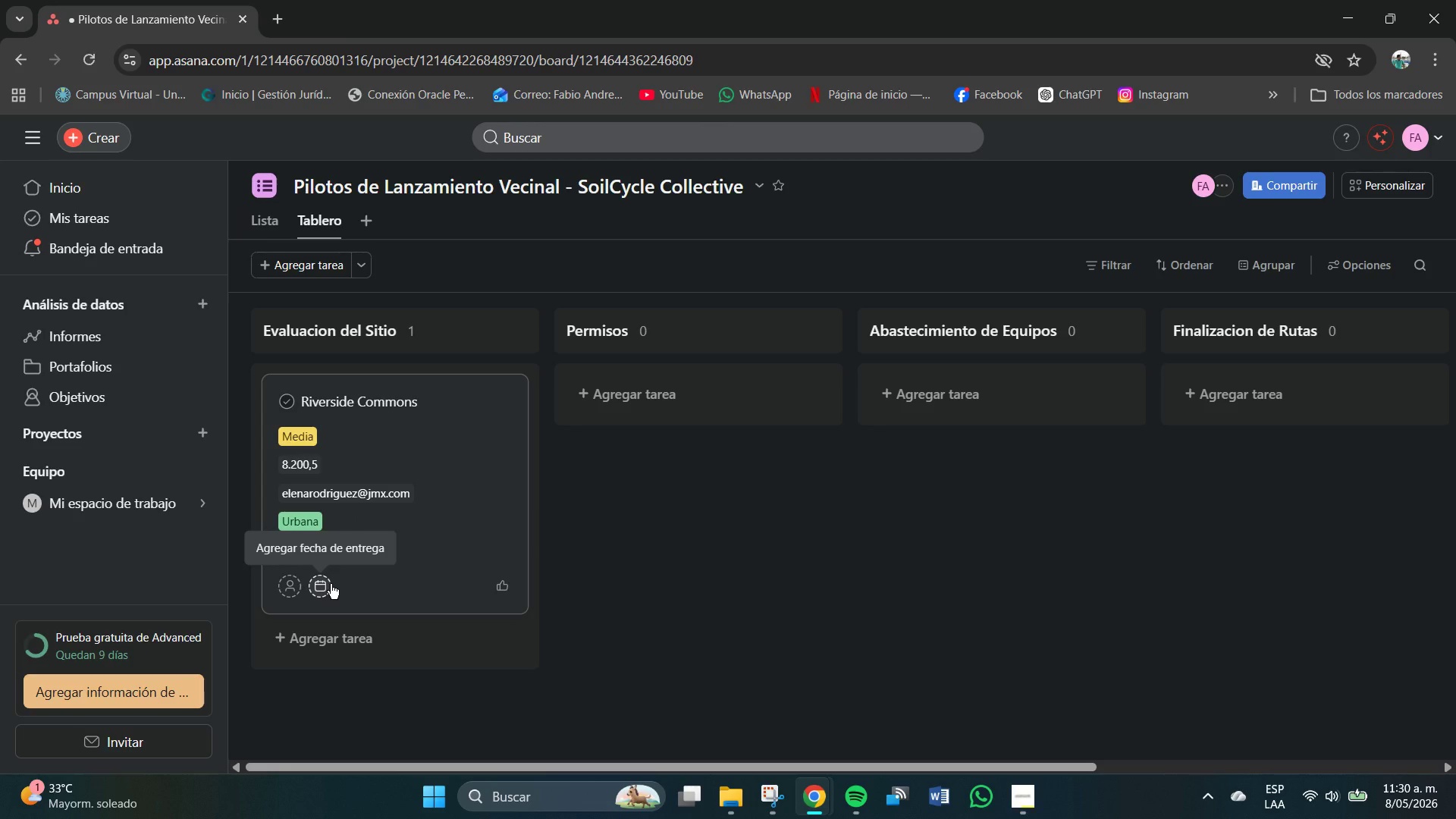 
wait(7.64)
 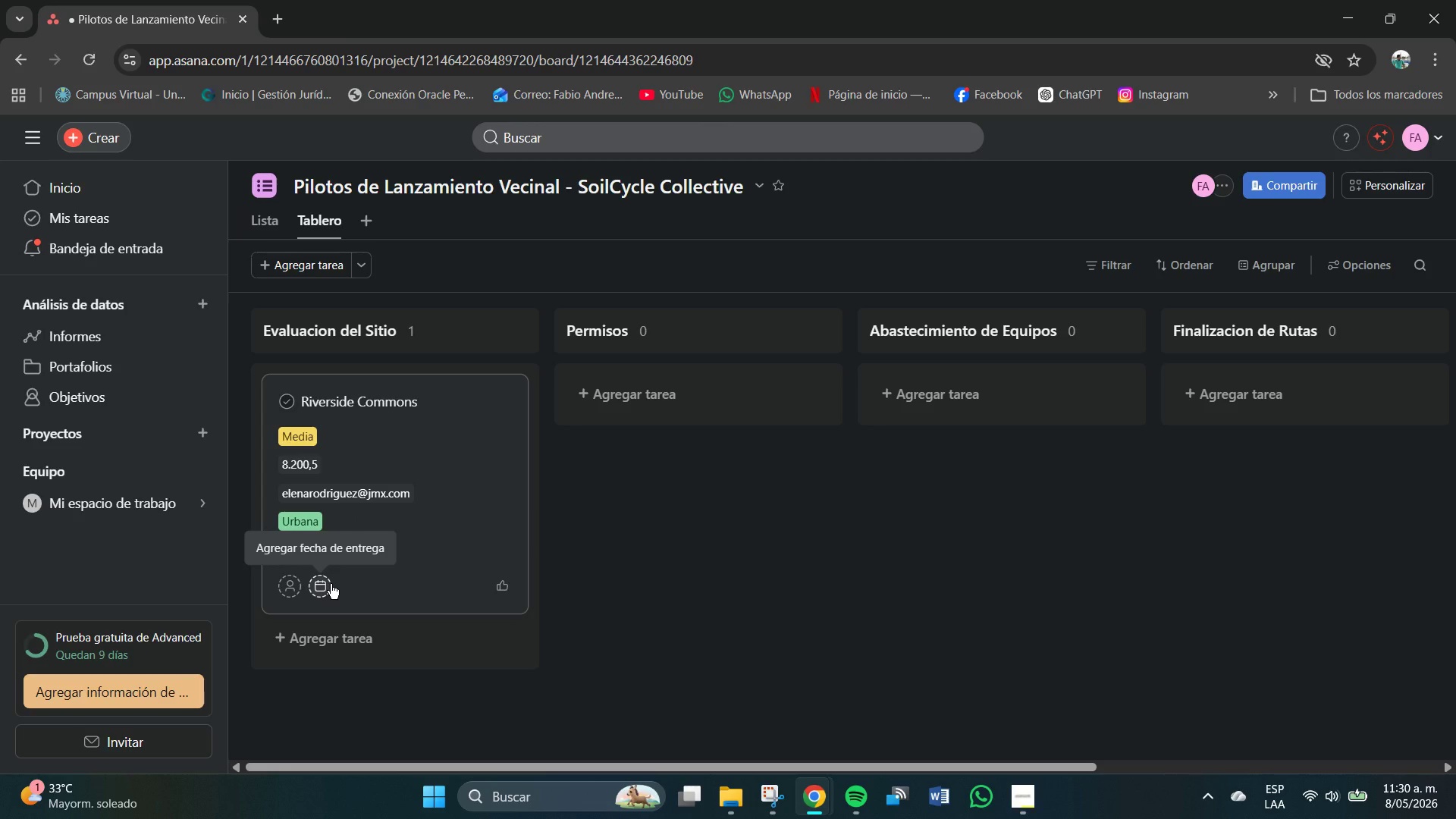 
left_click([328, 588])
 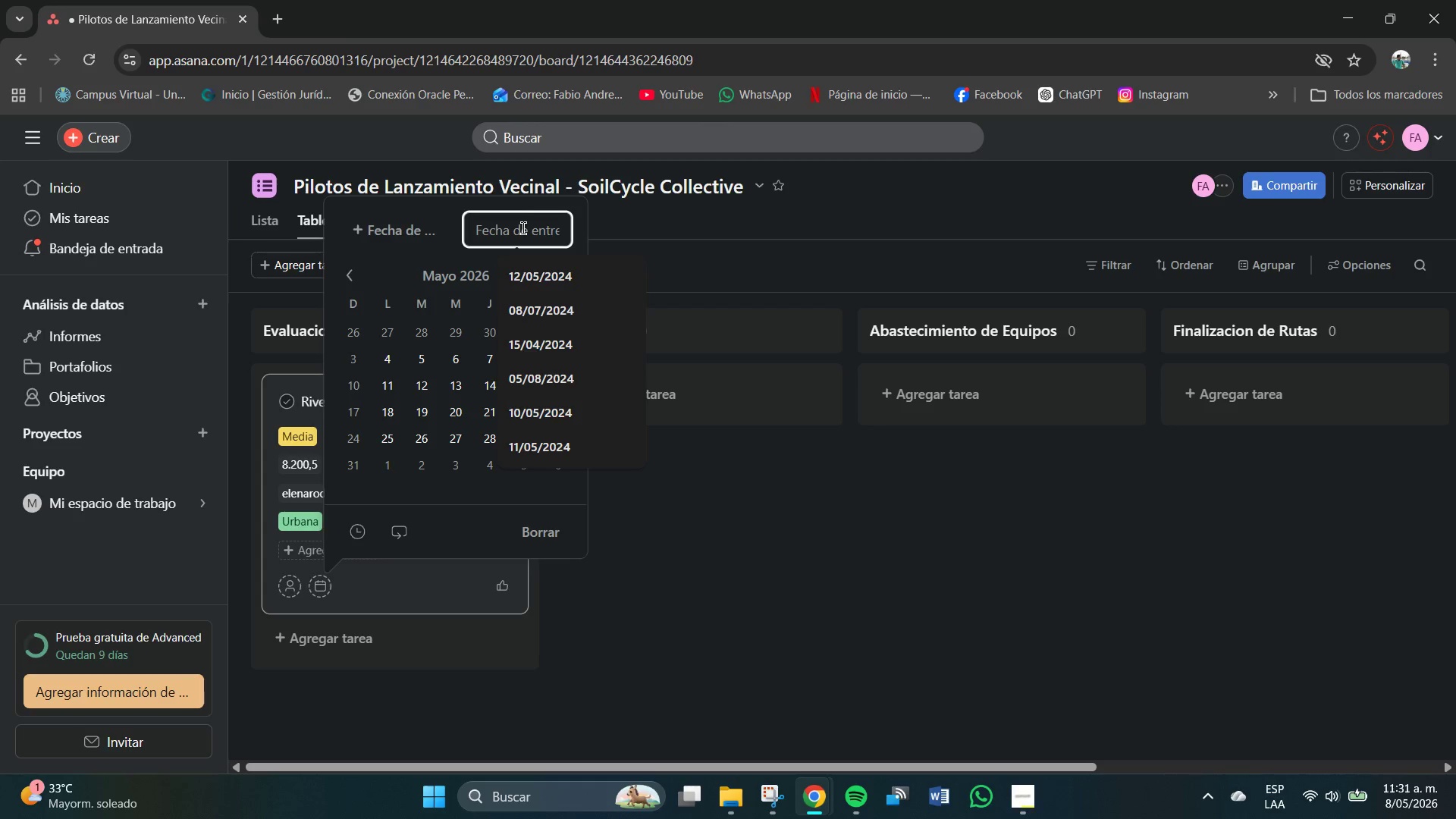 
key(Numpad0)
 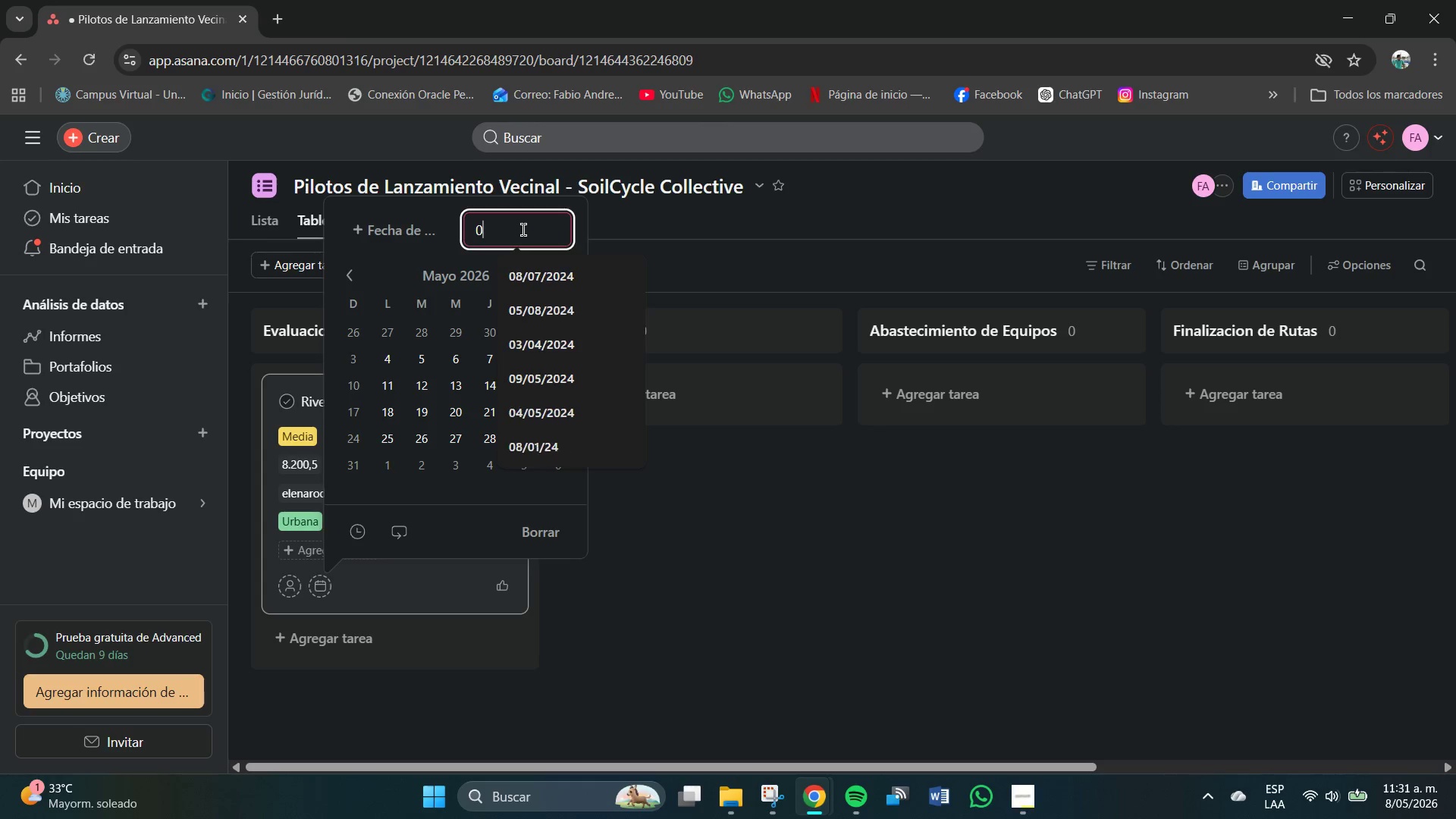 
key(Numpad1)
 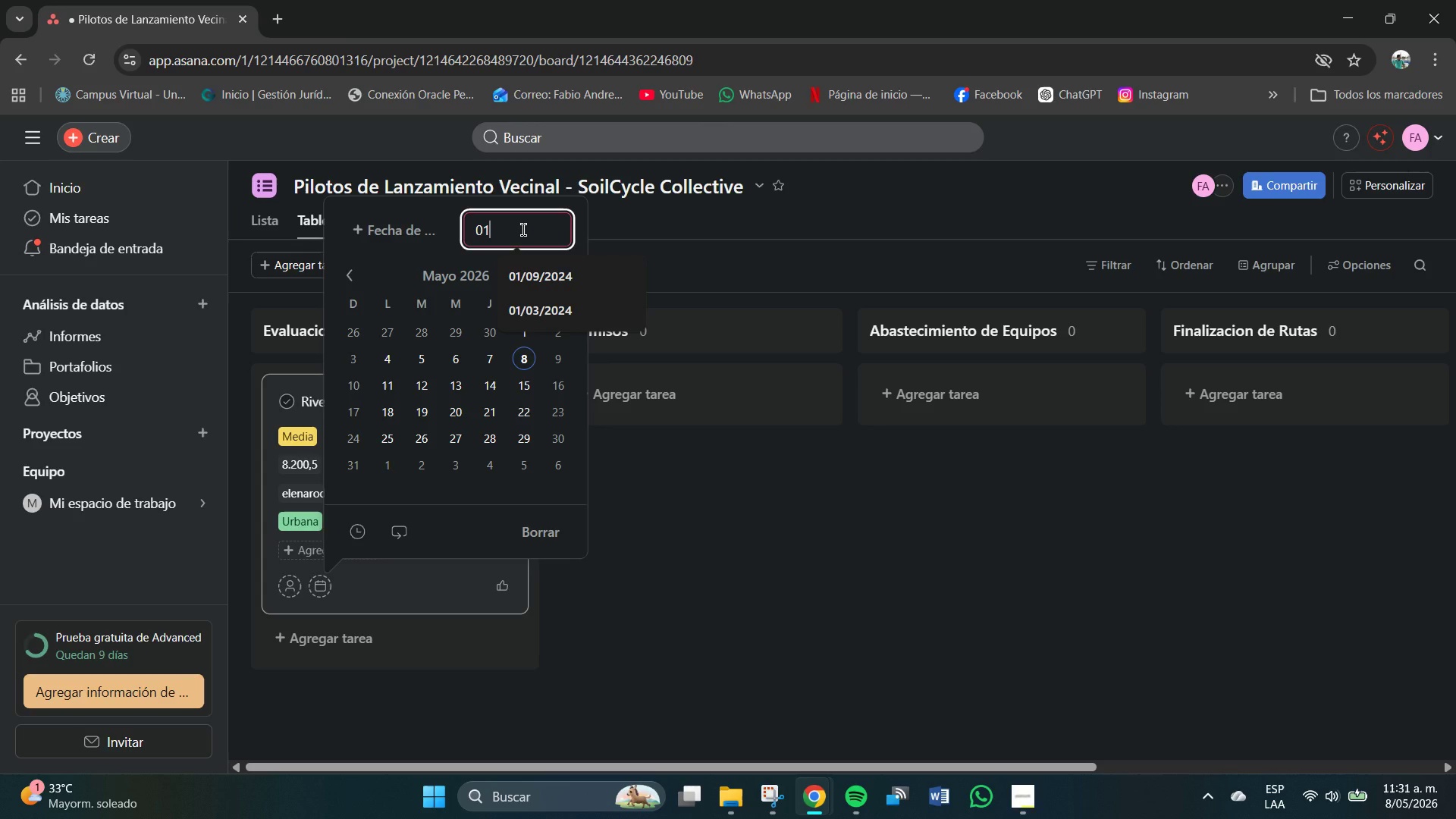 
key(Shift+7)
 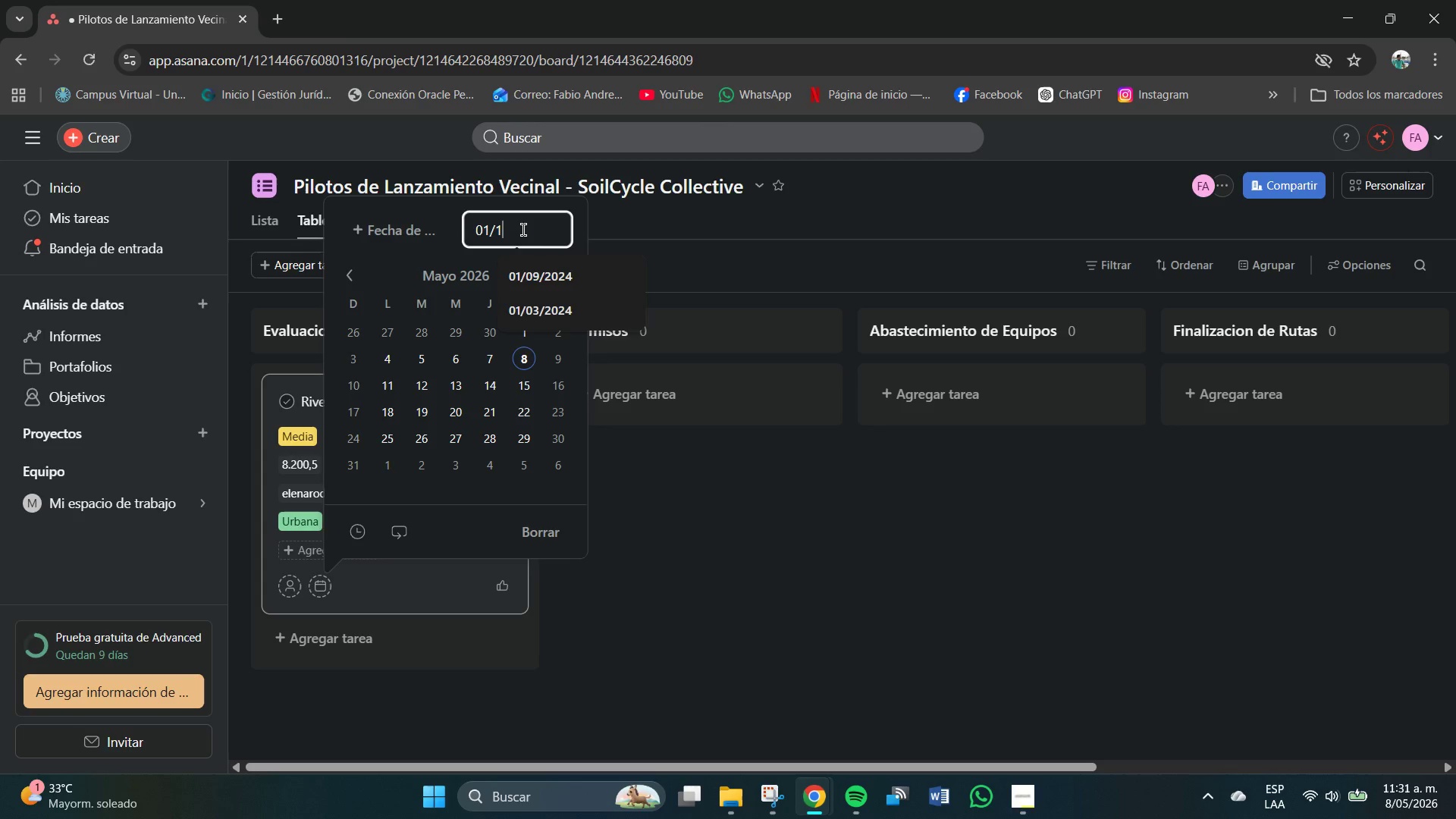 
key(Numpad1)
 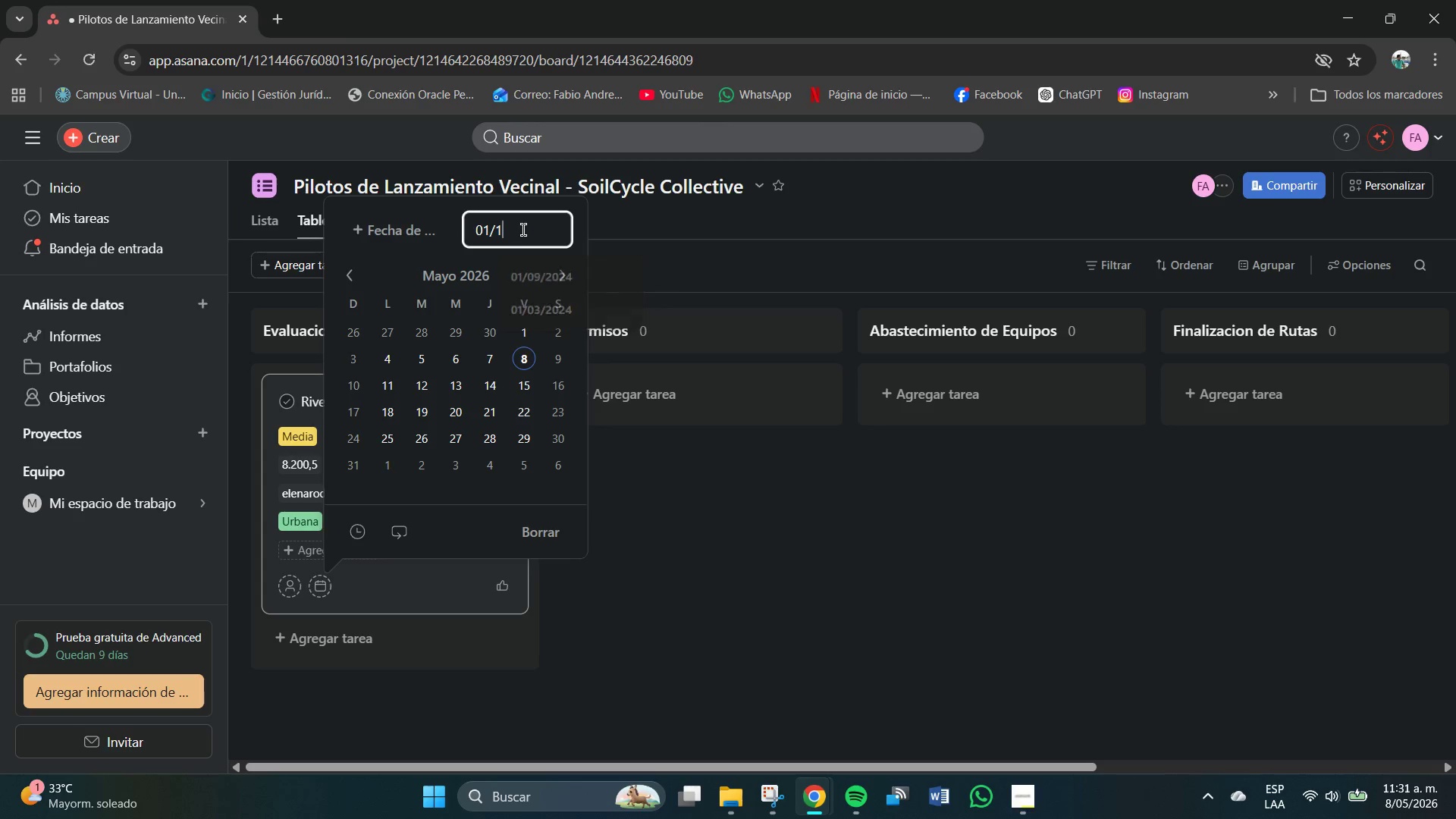 
key(Numpad0)
 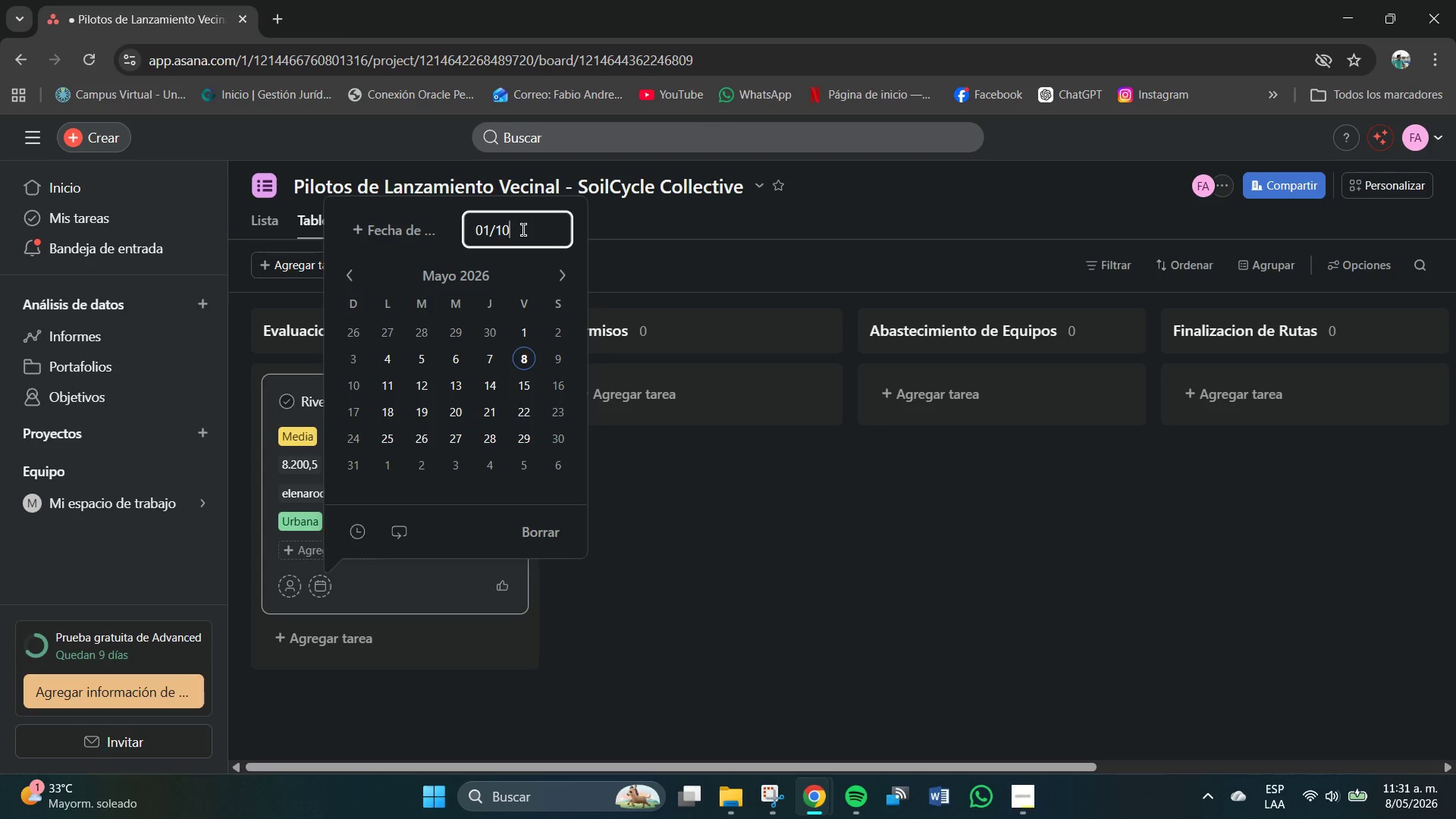 
key(Shift+7)
 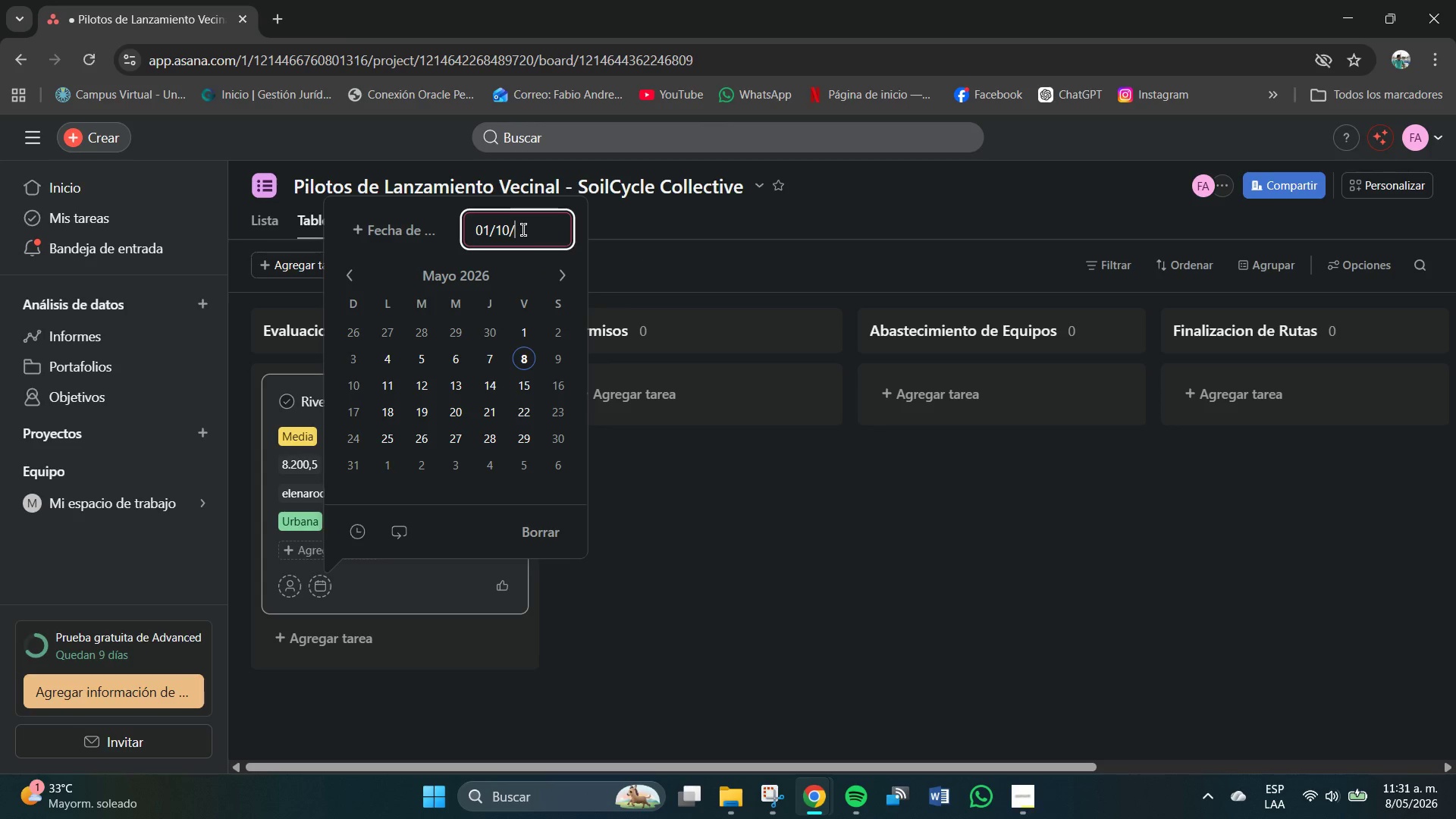 
key(Numpad2)
 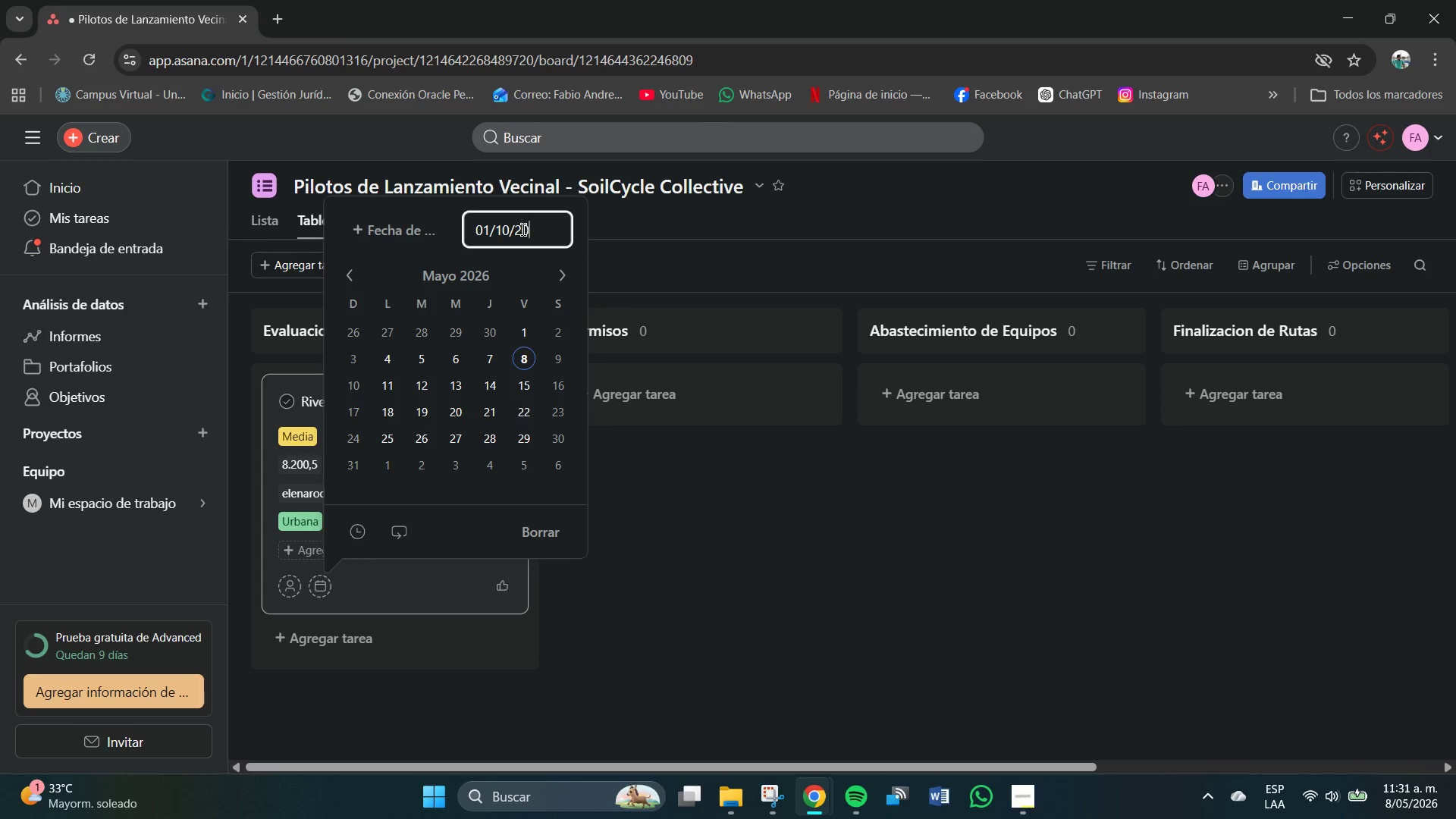 
key(Numpad0)
 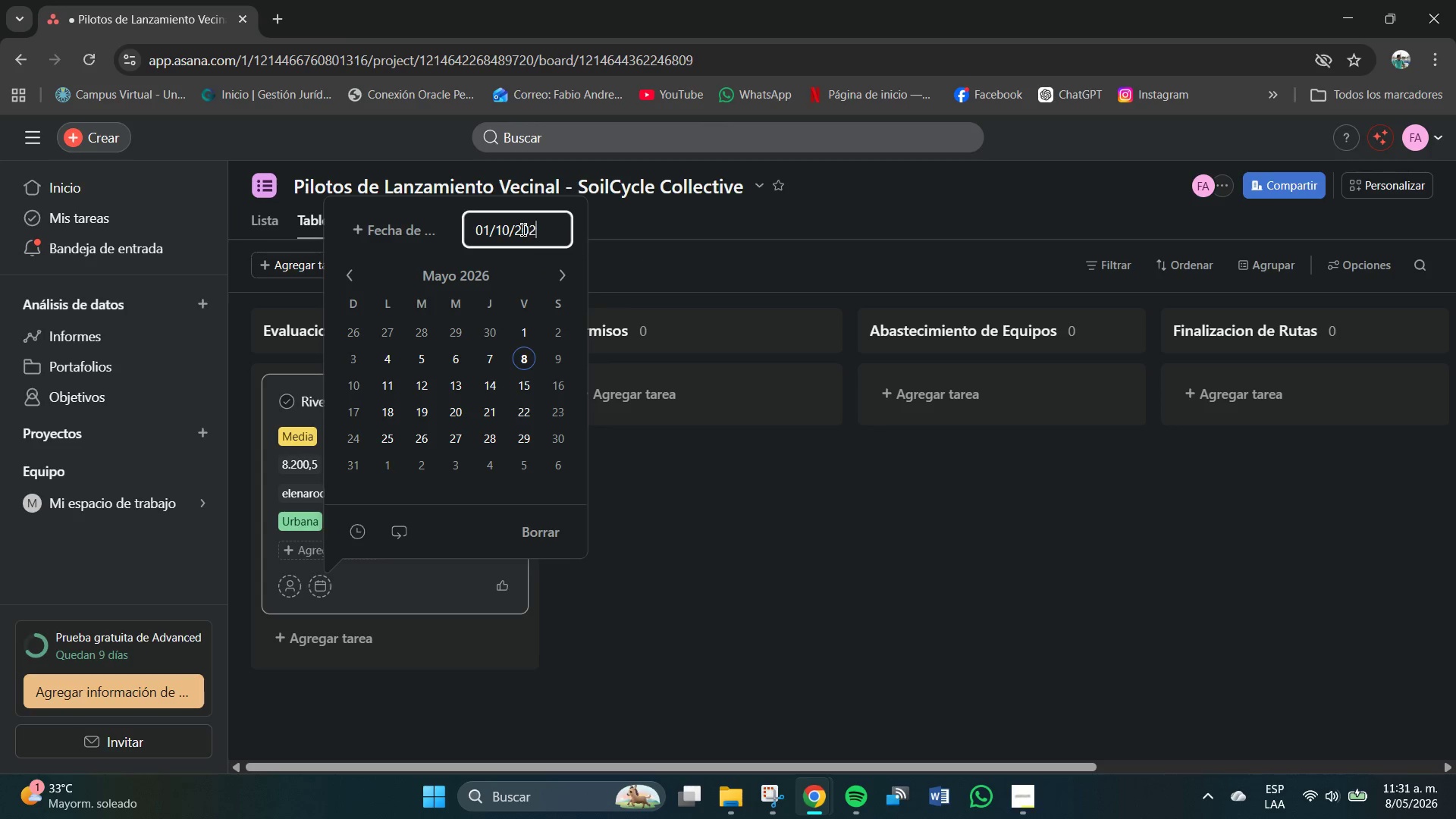 
key(Numpad2)
 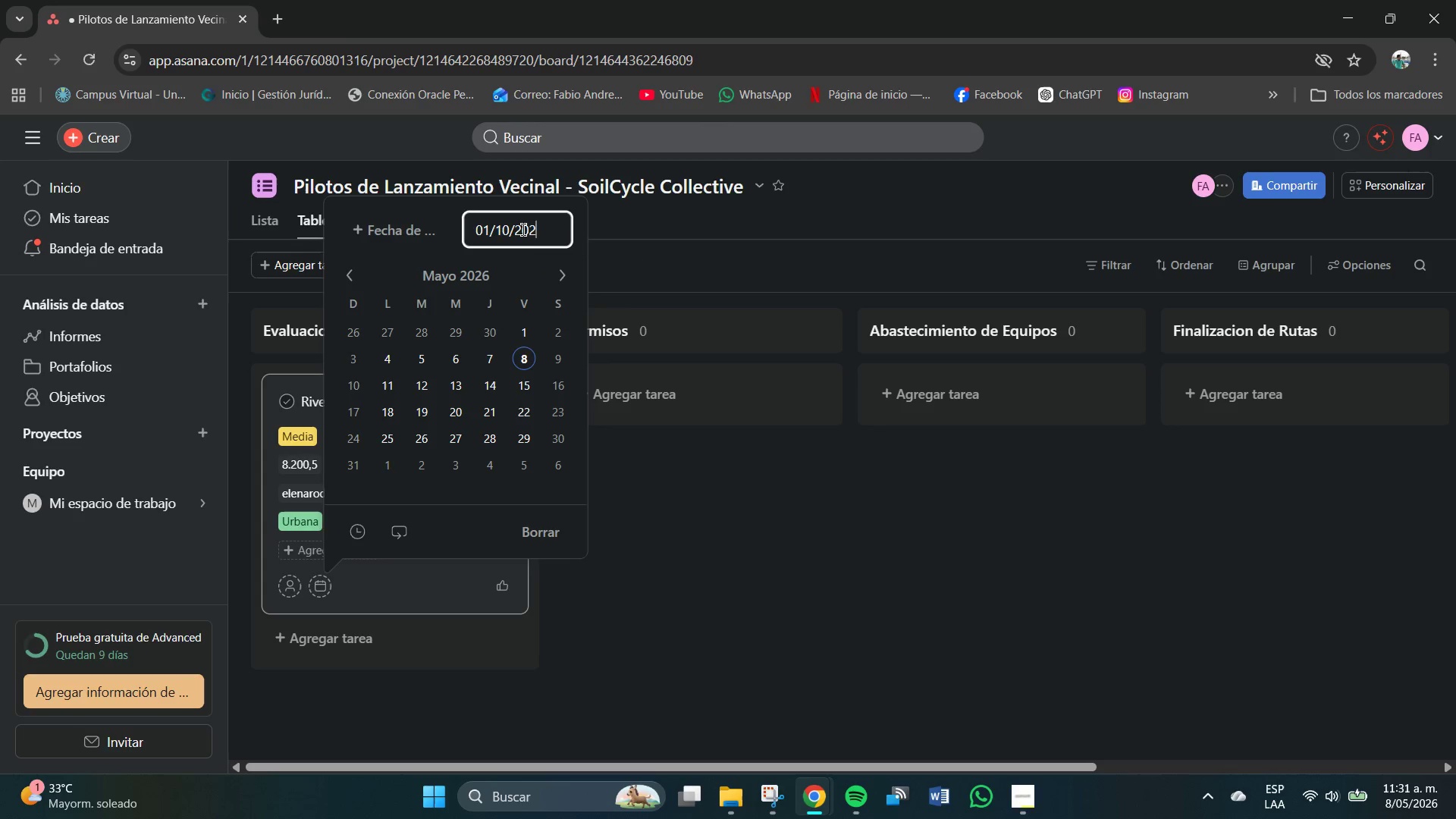 
key(Numpad4)
 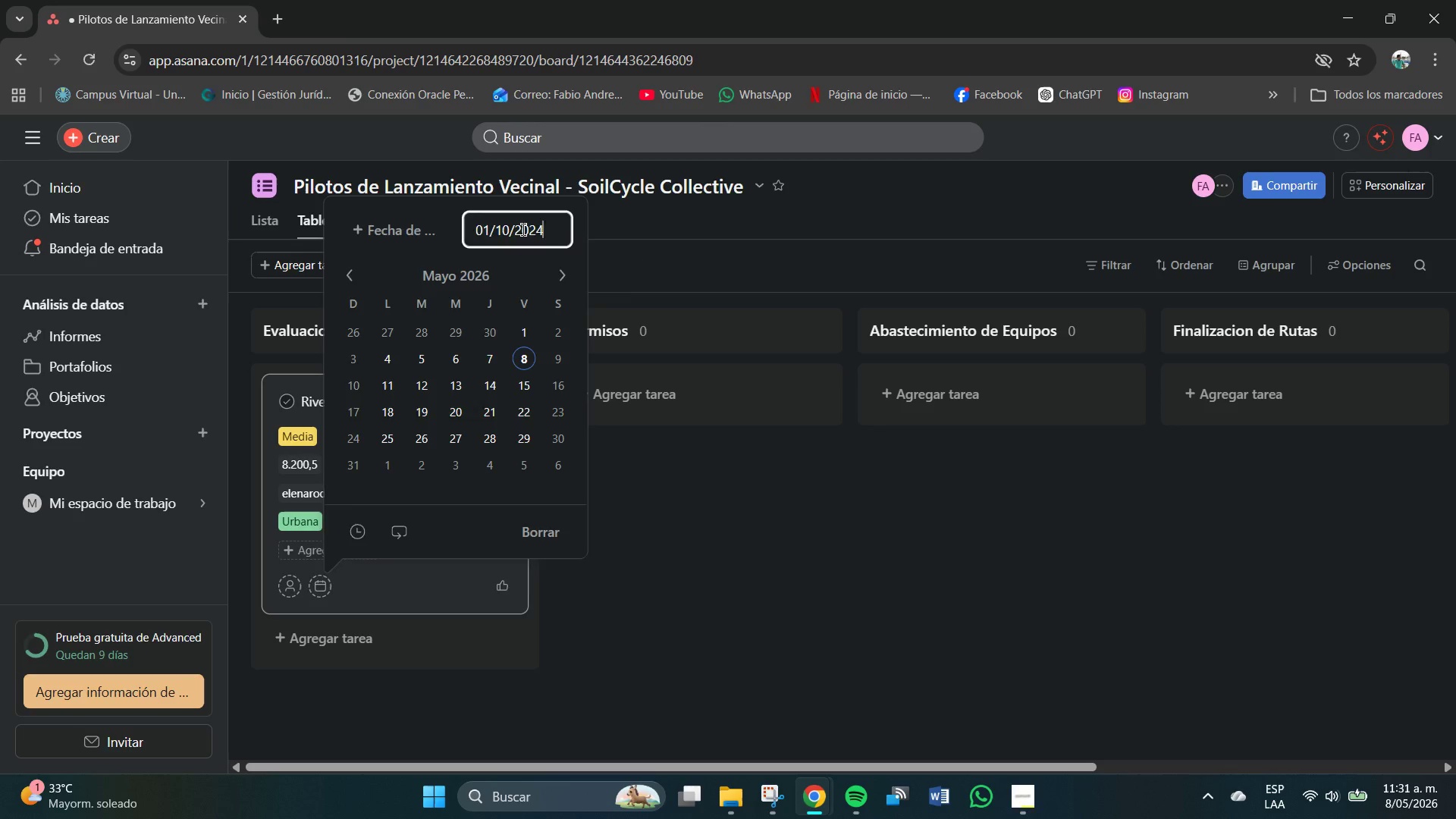 
key(NumpadEnter)
 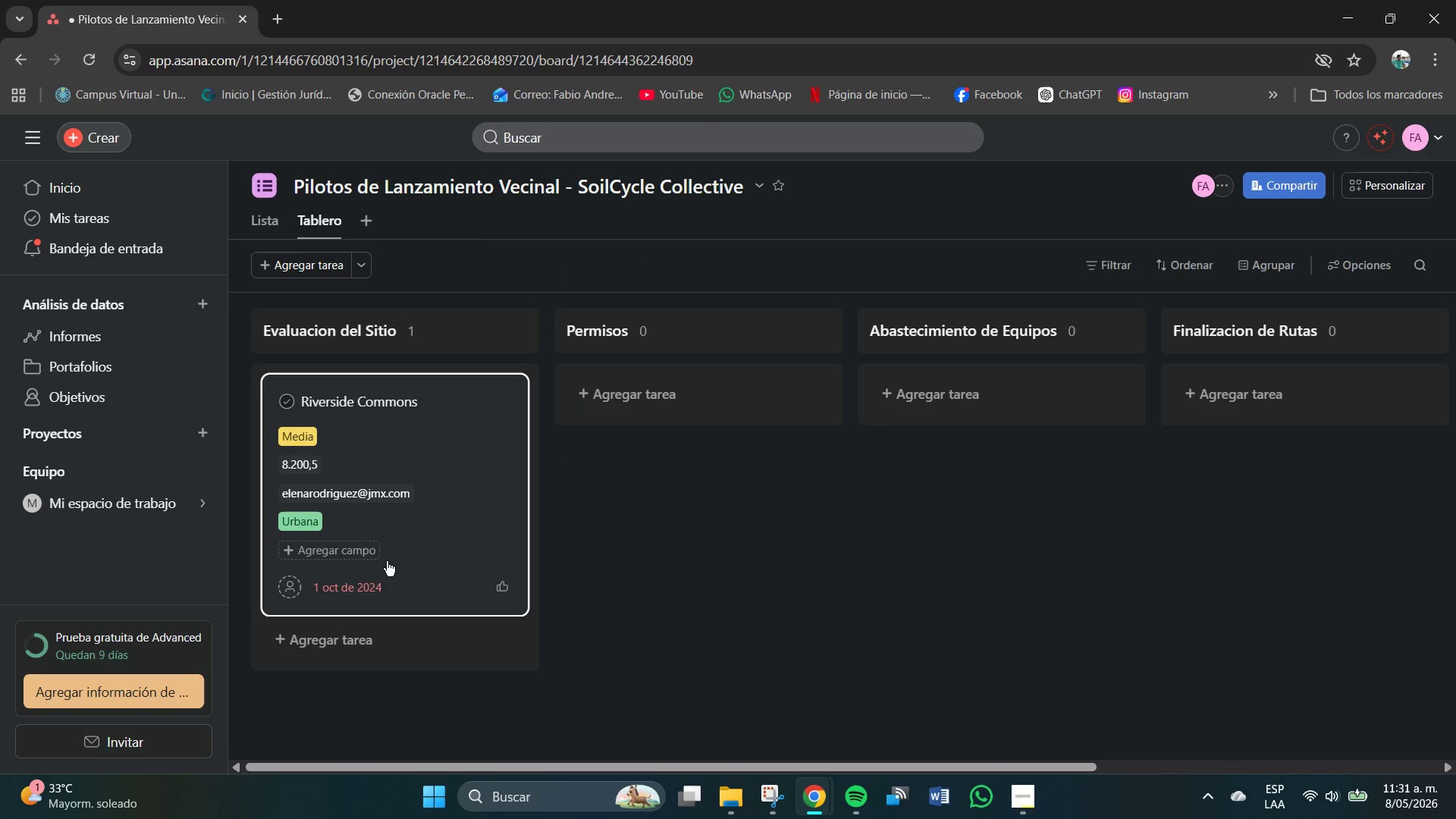 
left_click([459, 393])
 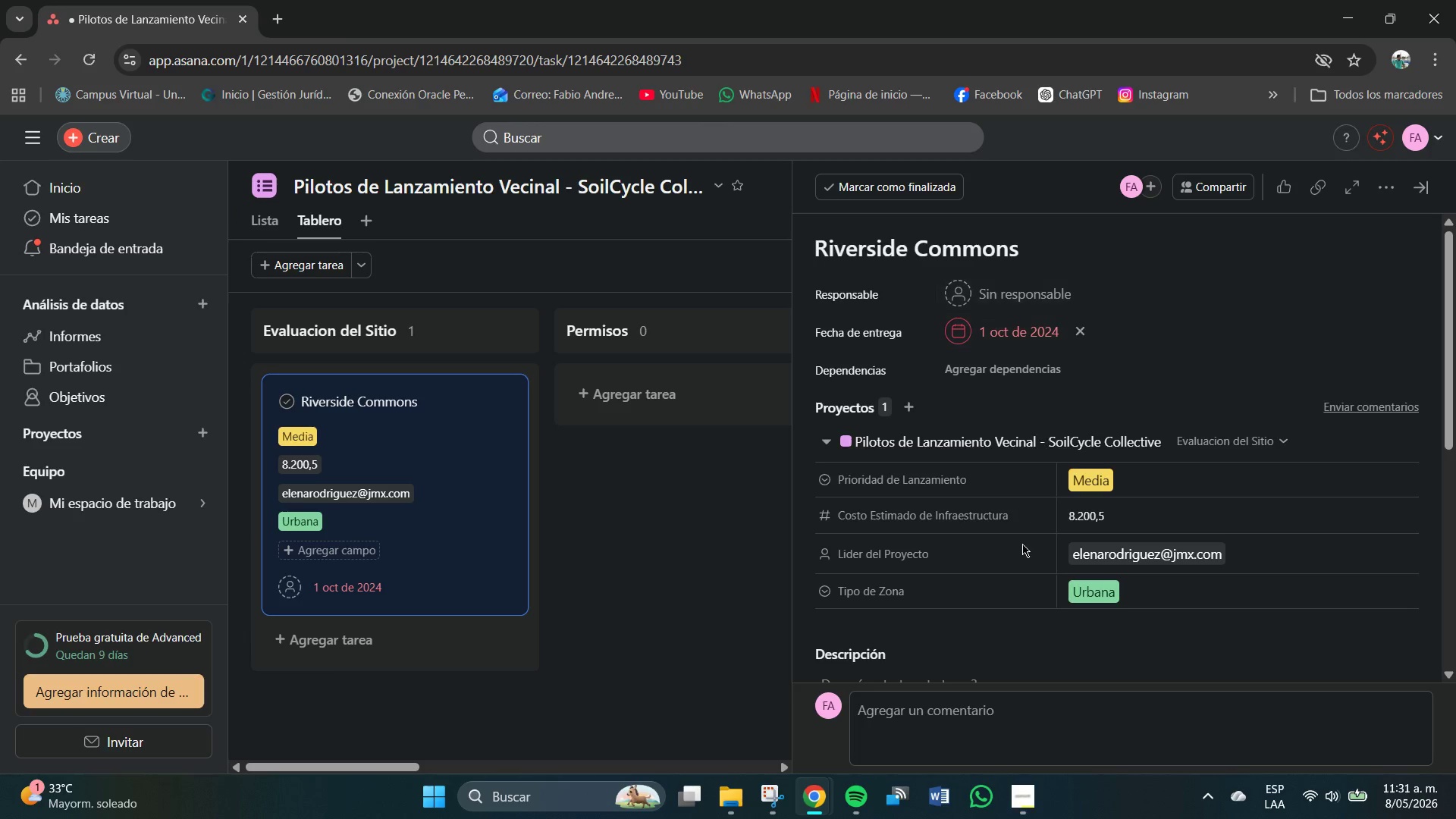 
scroll: coordinate [1035, 667], scroll_direction: down, amount: 3.0
 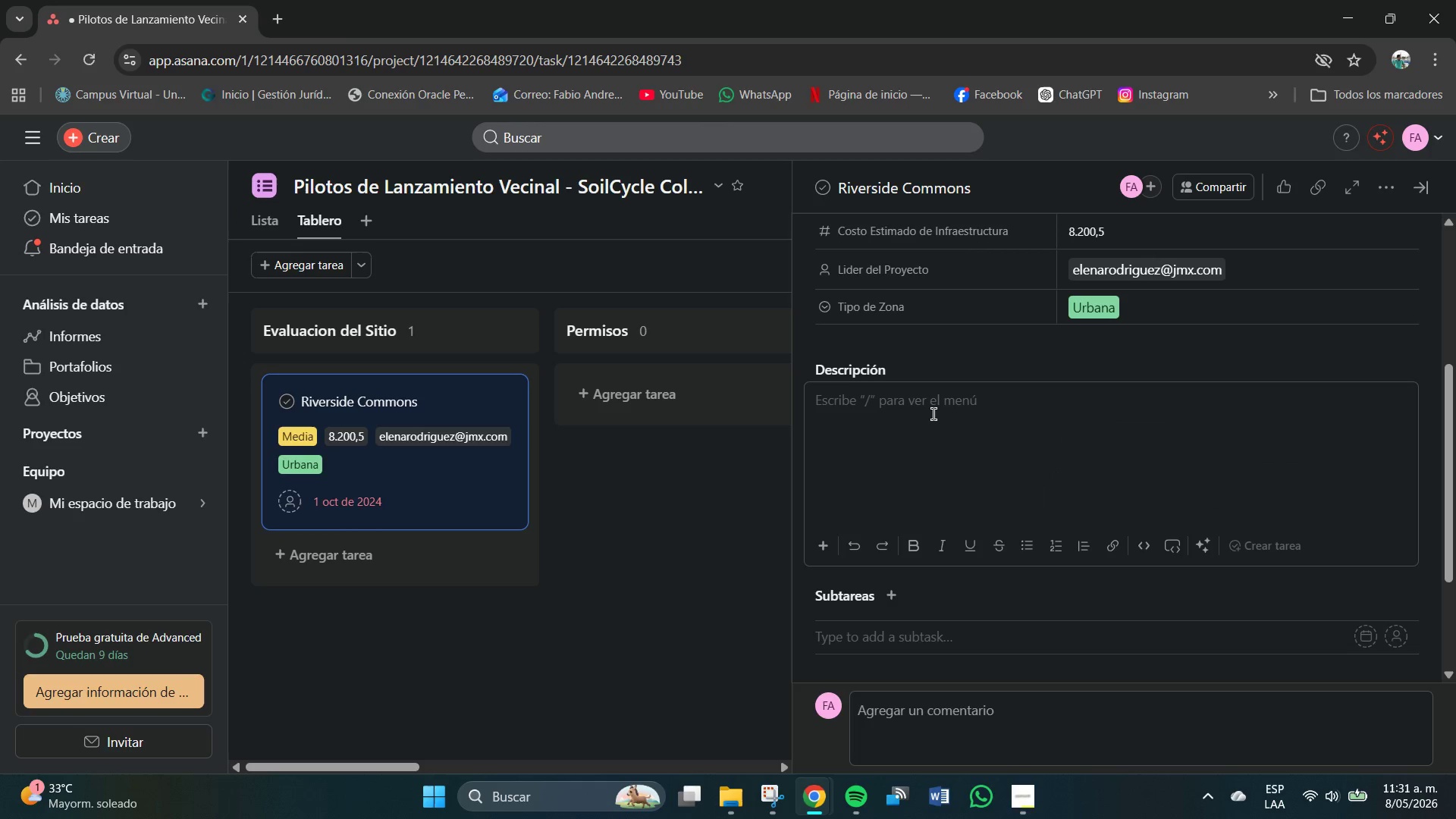 
type(Hogares Proyectados )
key(Backspace)
type(> 410 . Coordinaso)
key(Backspace)
key(Backspace)
key(Backspace)
type(ador princupa)
key(Backspace)
key(Backspace)
key(Backspace)
key(Backspace)
key(Backspace)
key(Backspace)
key(Backspace)
key(Backspace)
type(Principal)
 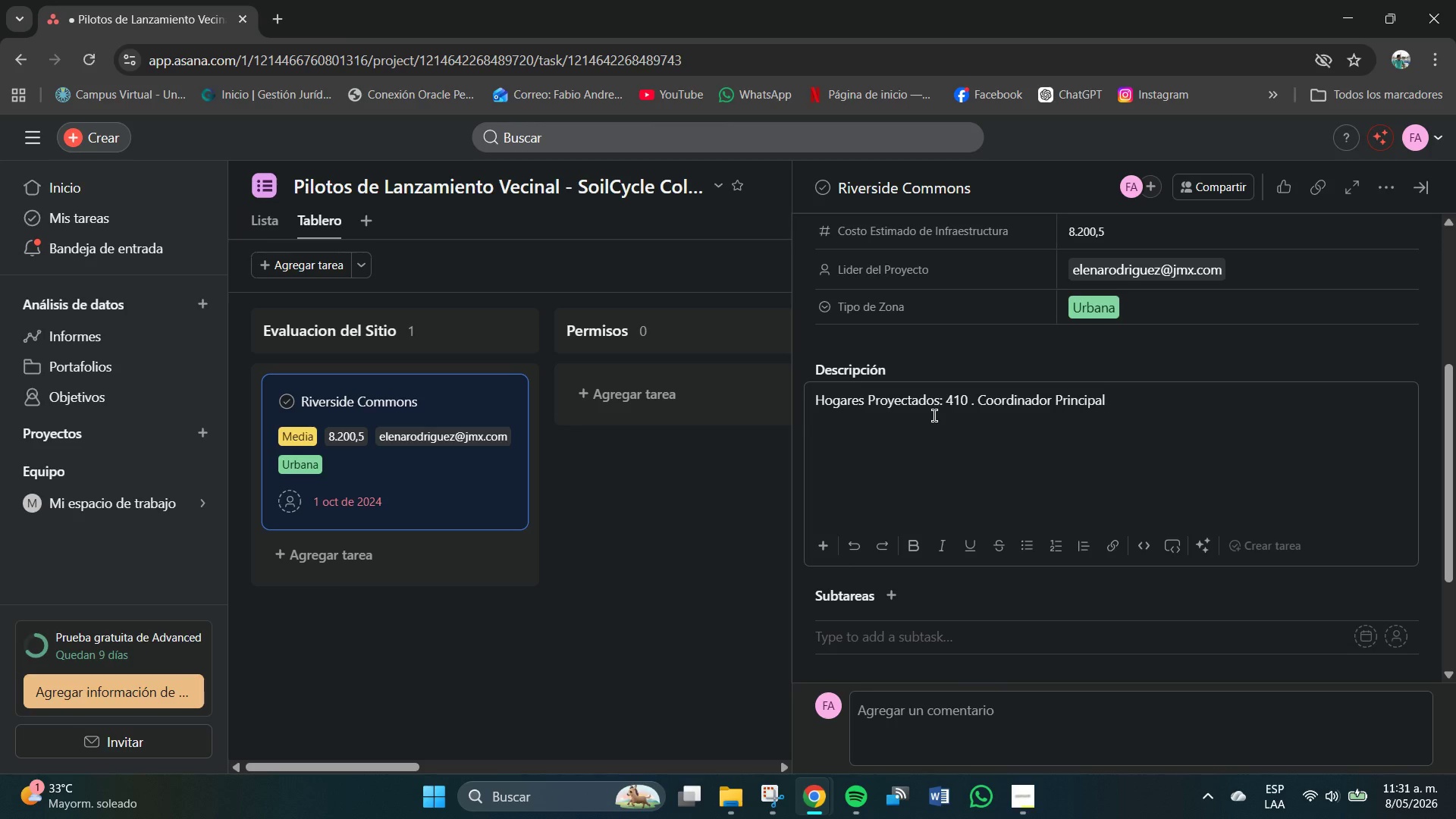 
type(> Elene)
key(Backspace)
type(a Rodriguez.)
 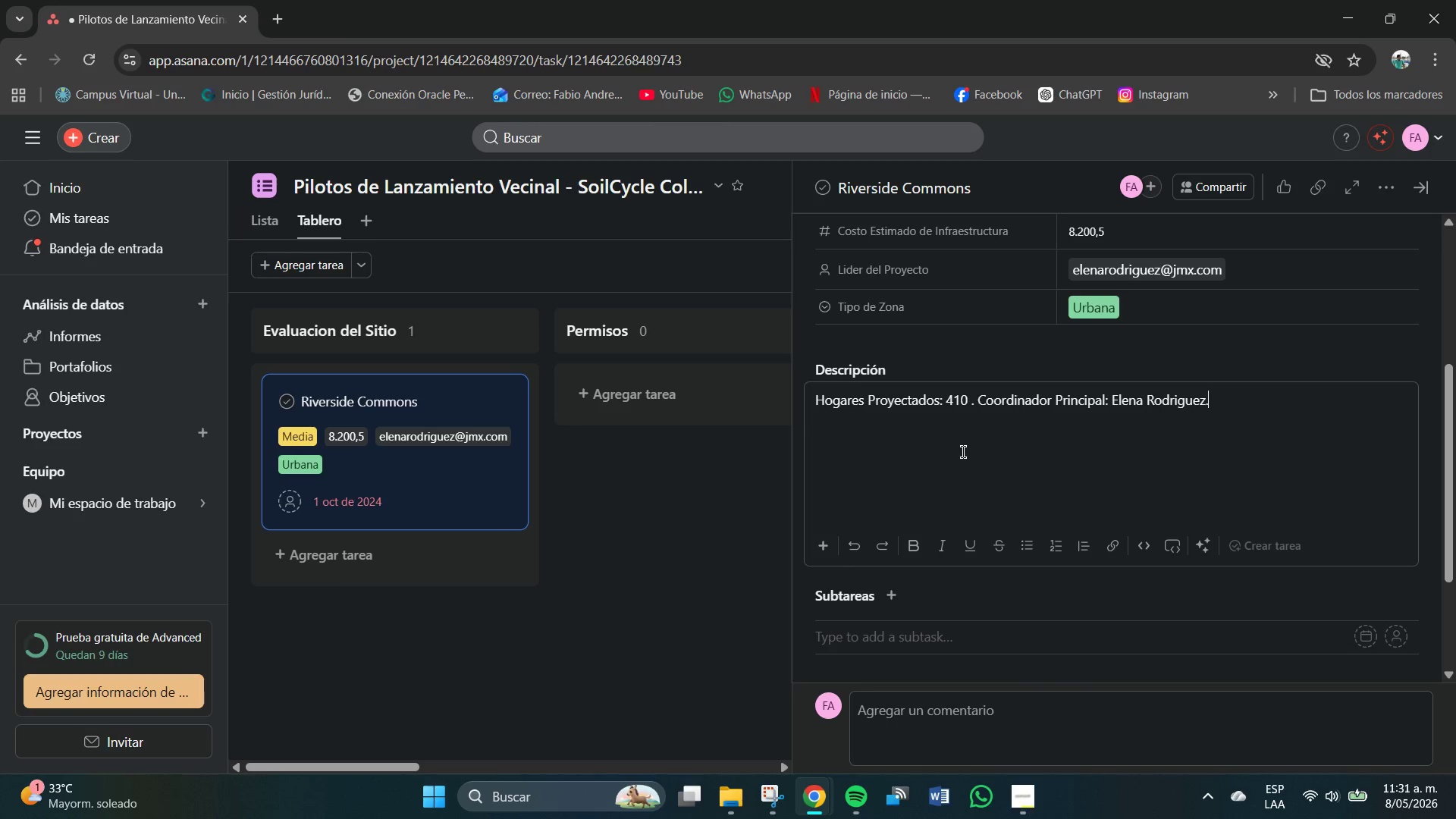 
left_click([755, 485])
 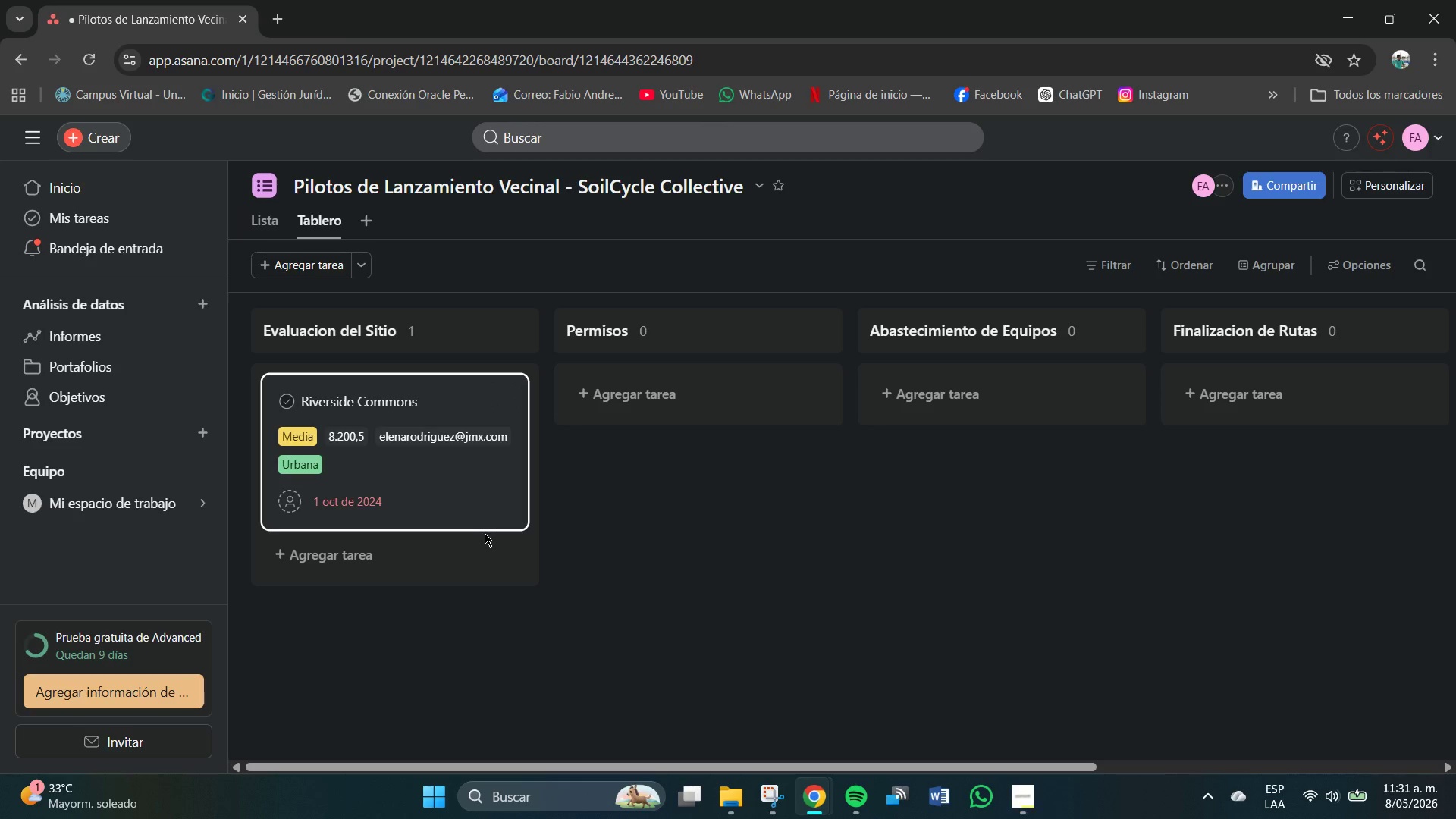 
wait(13.0)
 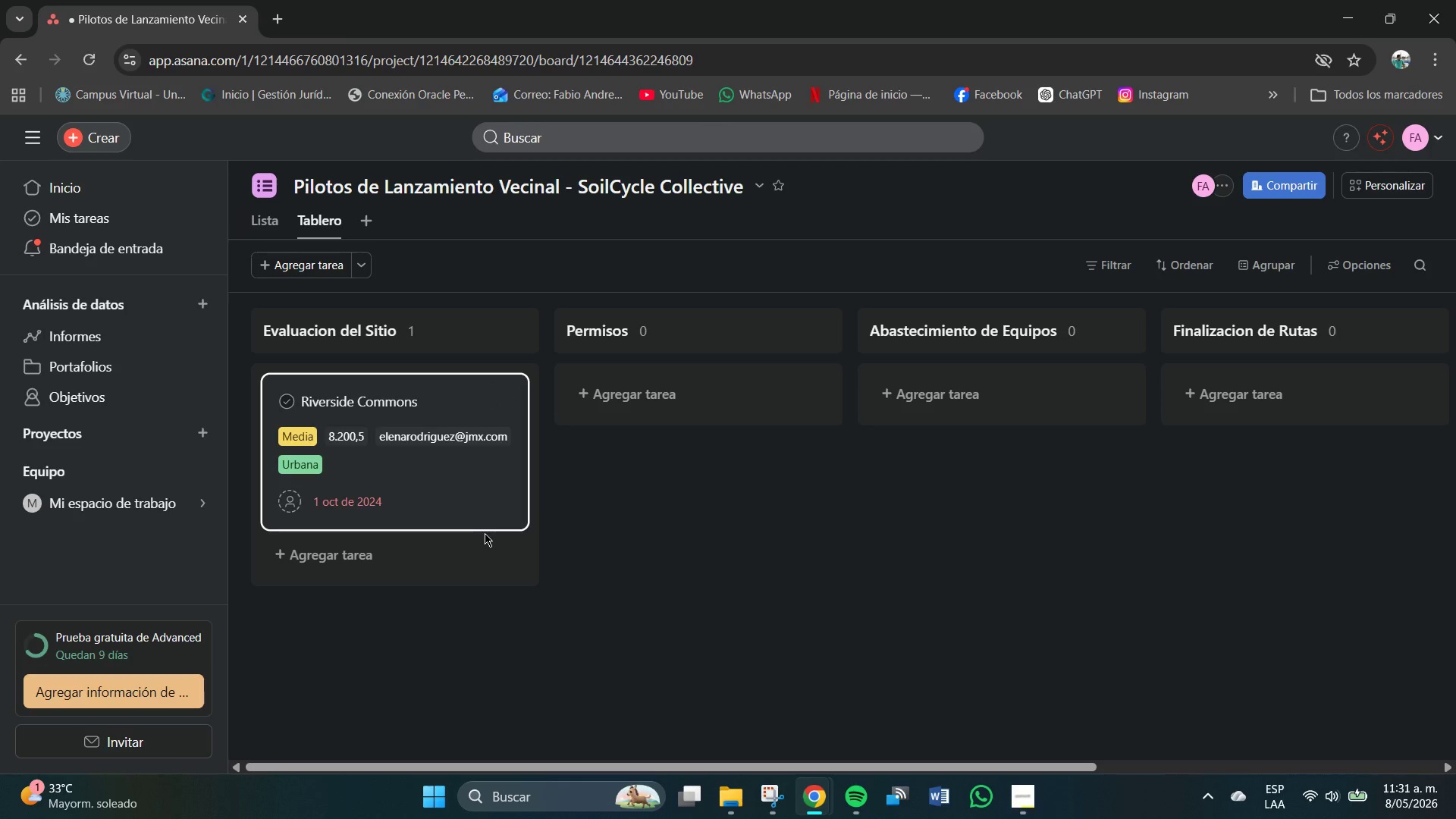 
left_click([296, 501])
 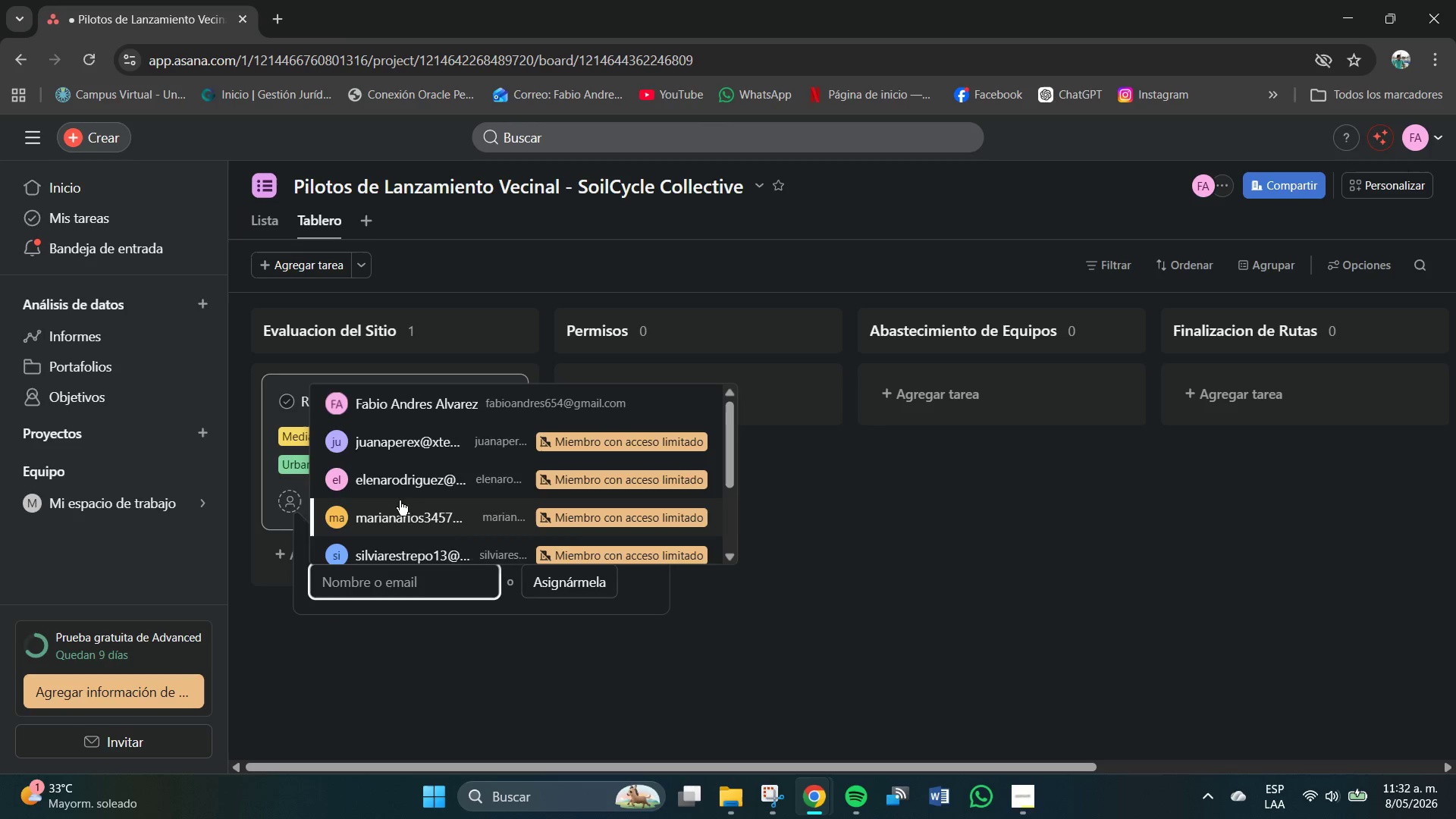 
scroll: coordinate [410, 441], scroll_direction: down, amount: 2.0
 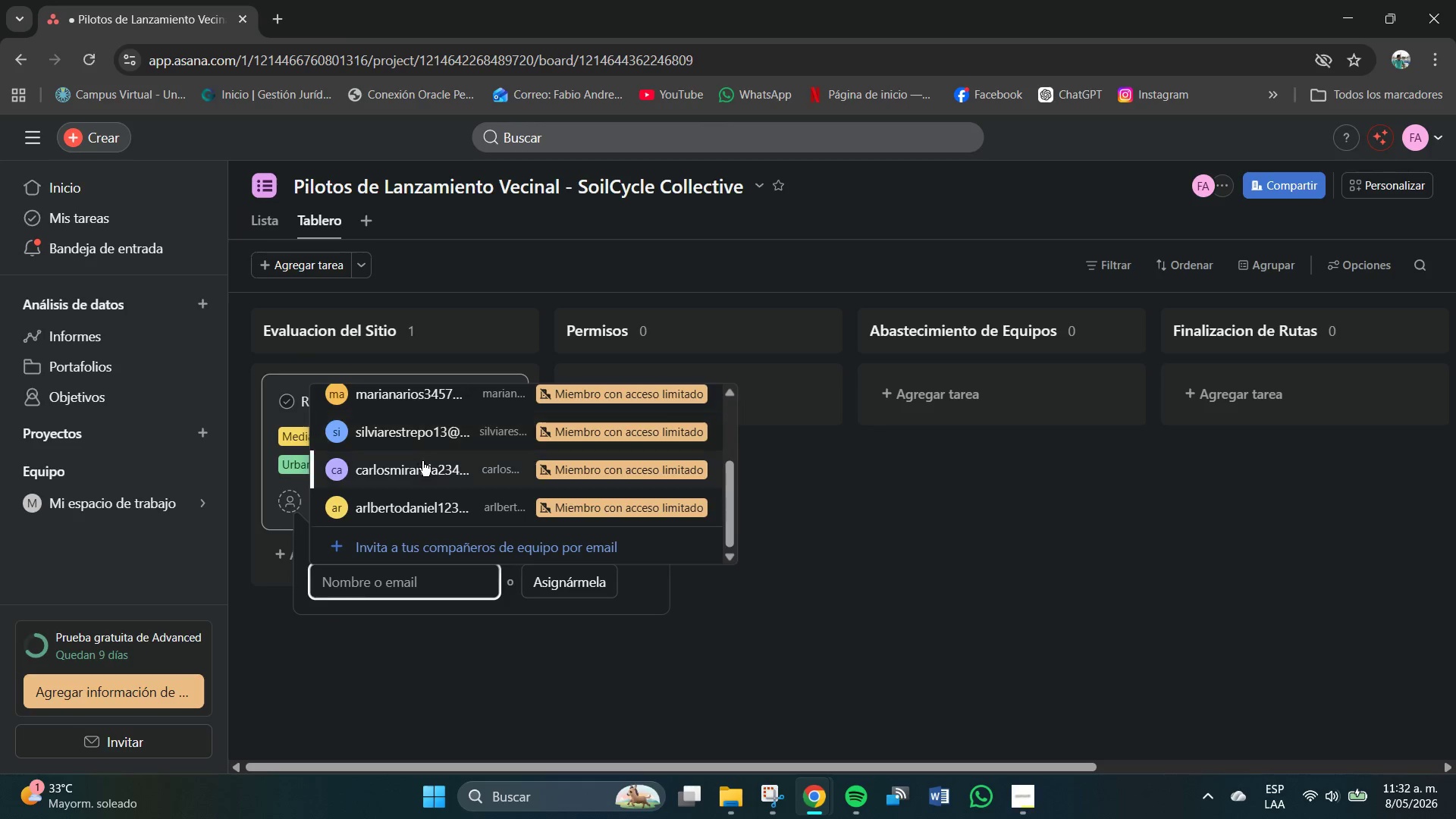 
scroll: coordinate [422, 464], scroll_direction: up, amount: 1.0
 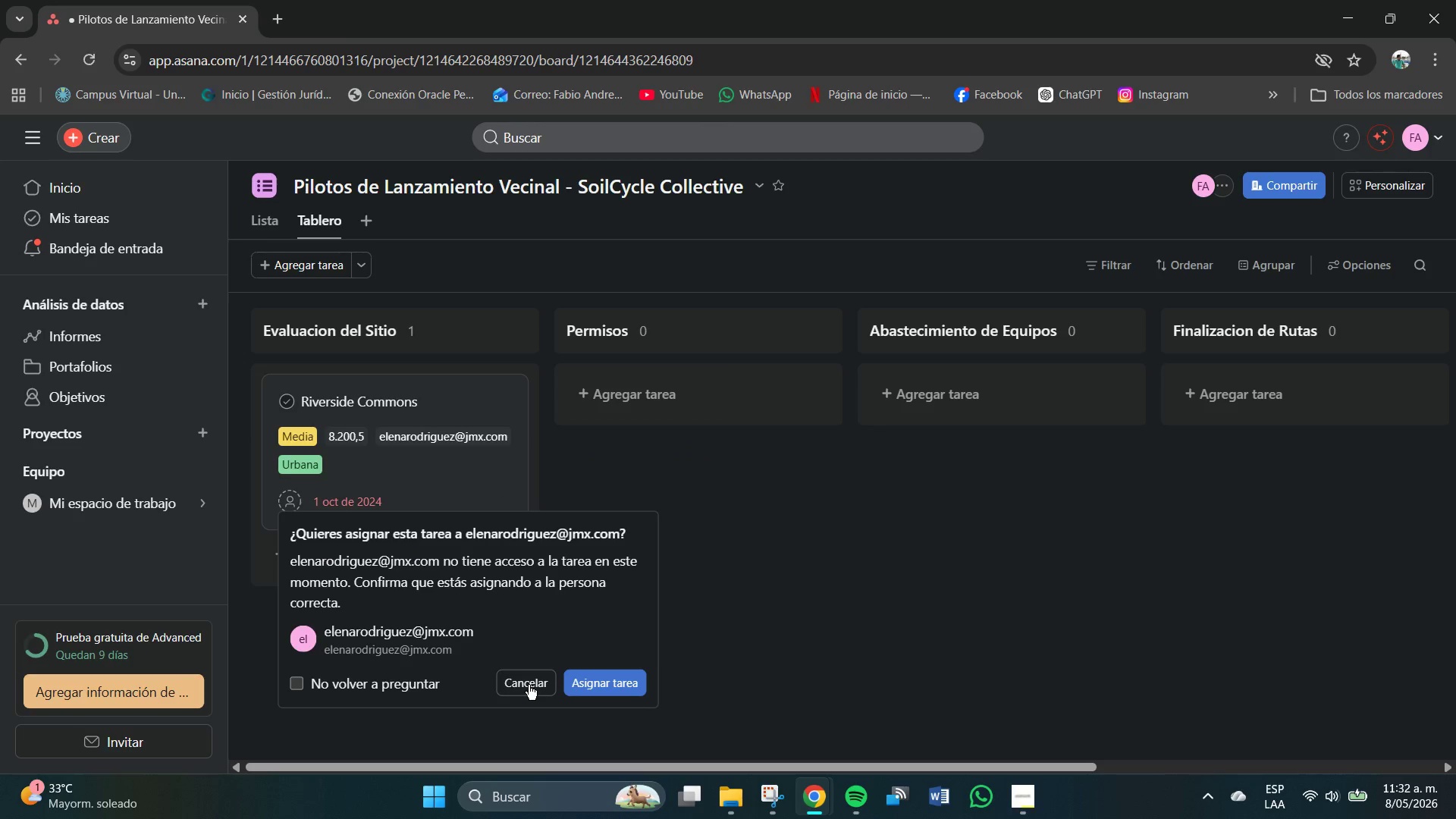 
left_click([529, 682])
 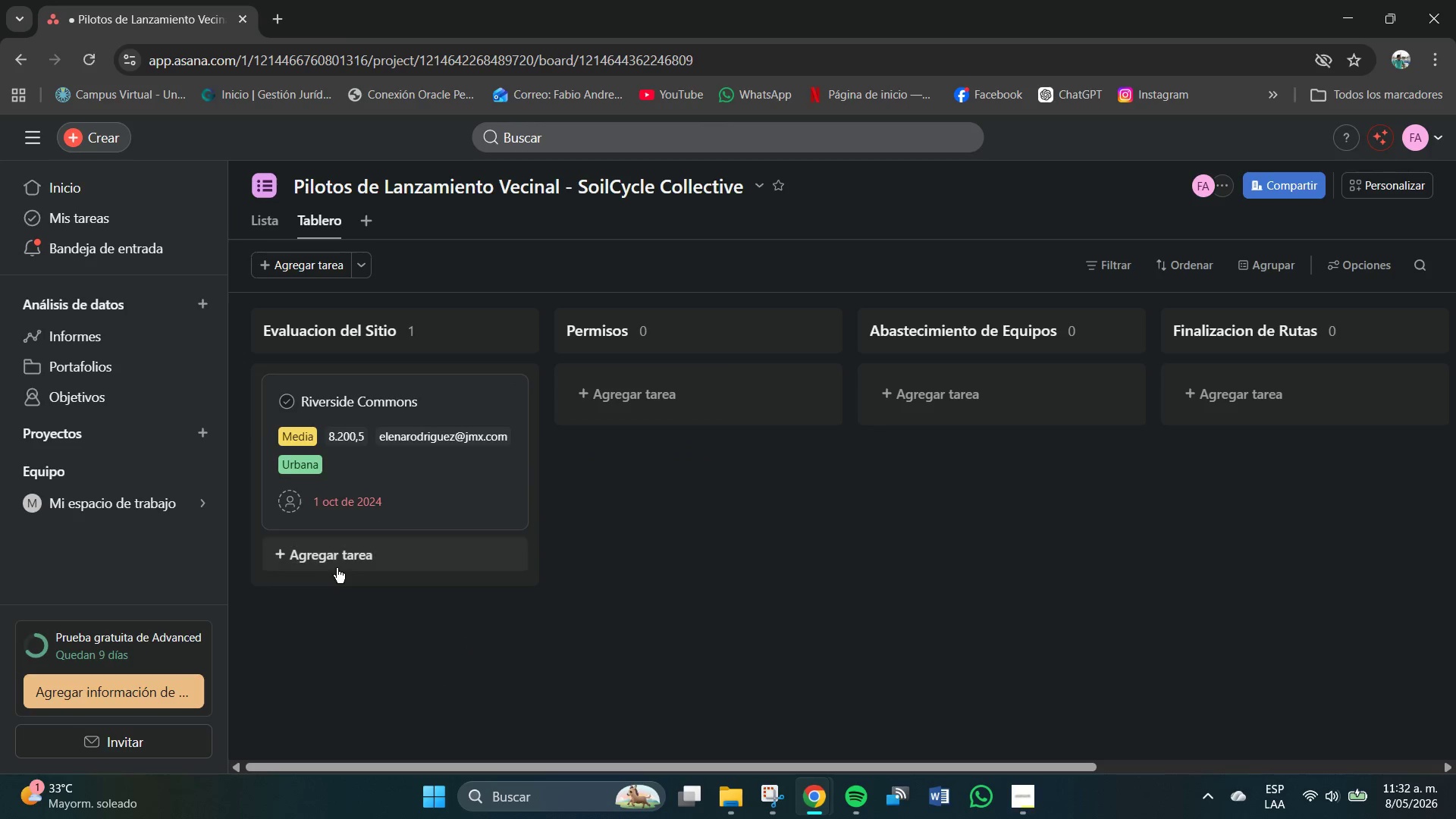 
scroll: coordinate [343, 573], scroll_direction: down, amount: 2.0
 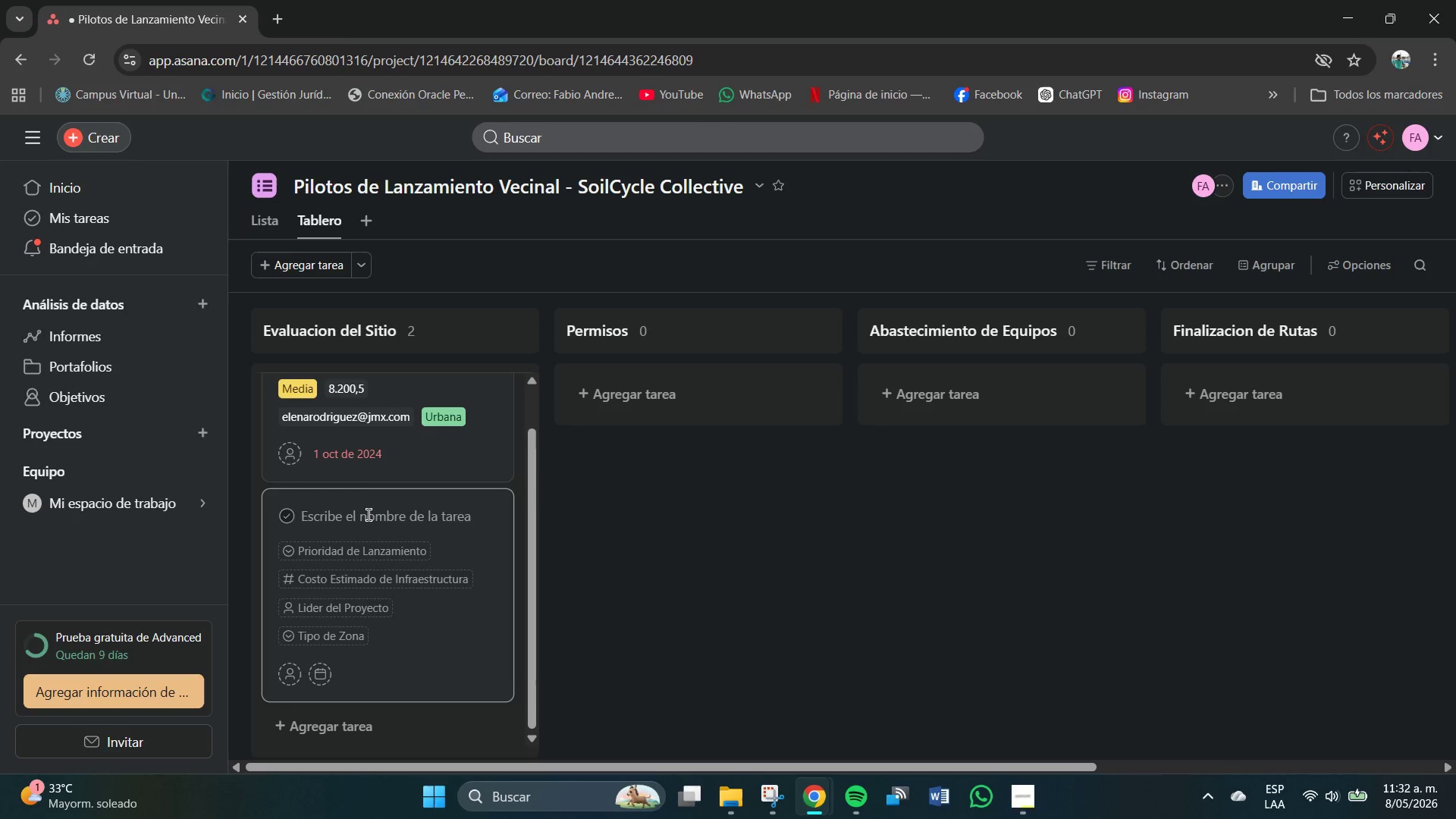 
type(Valle Verde)
 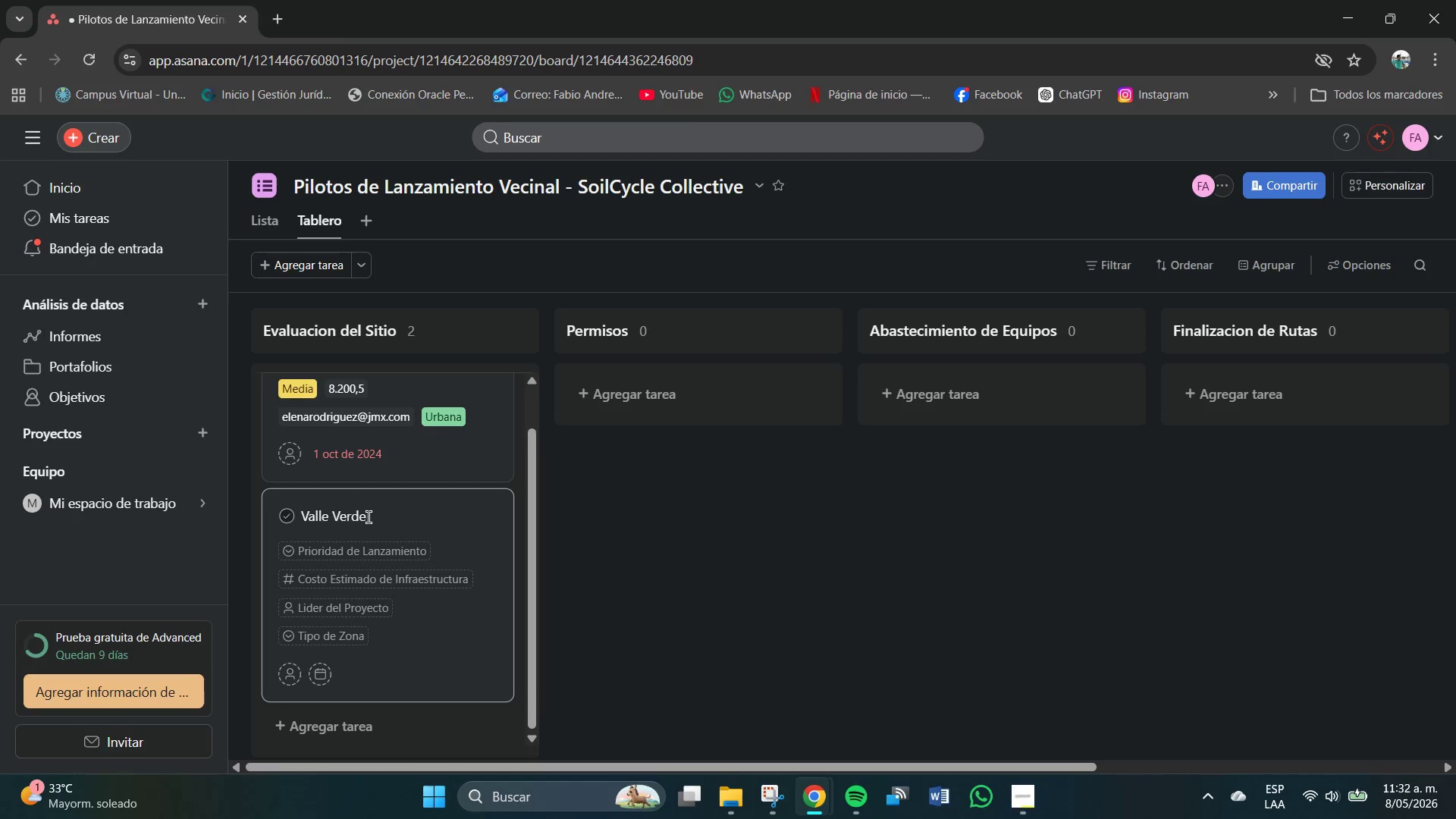 
wait(21.36)
 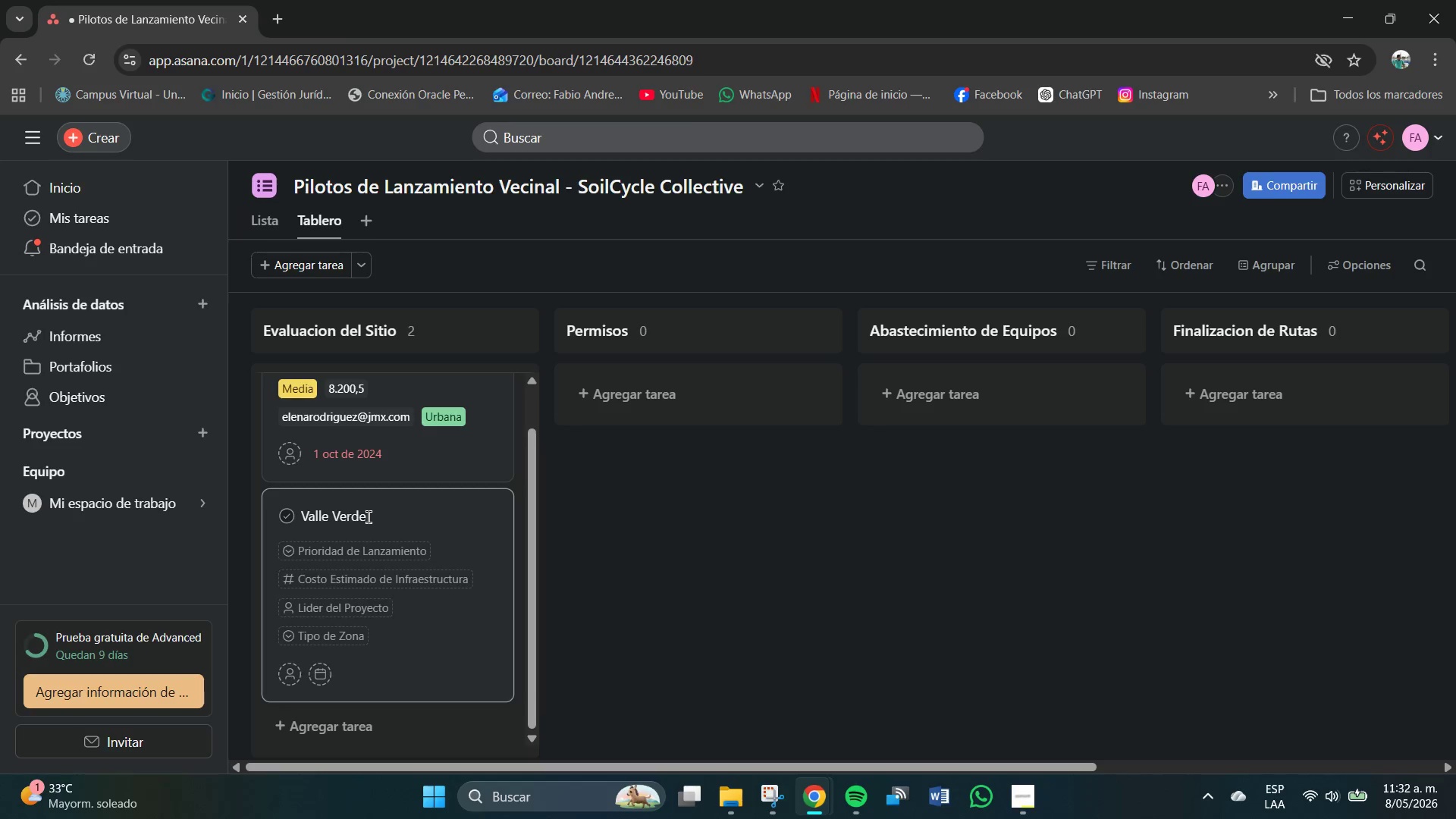 
left_click([365, 551])
 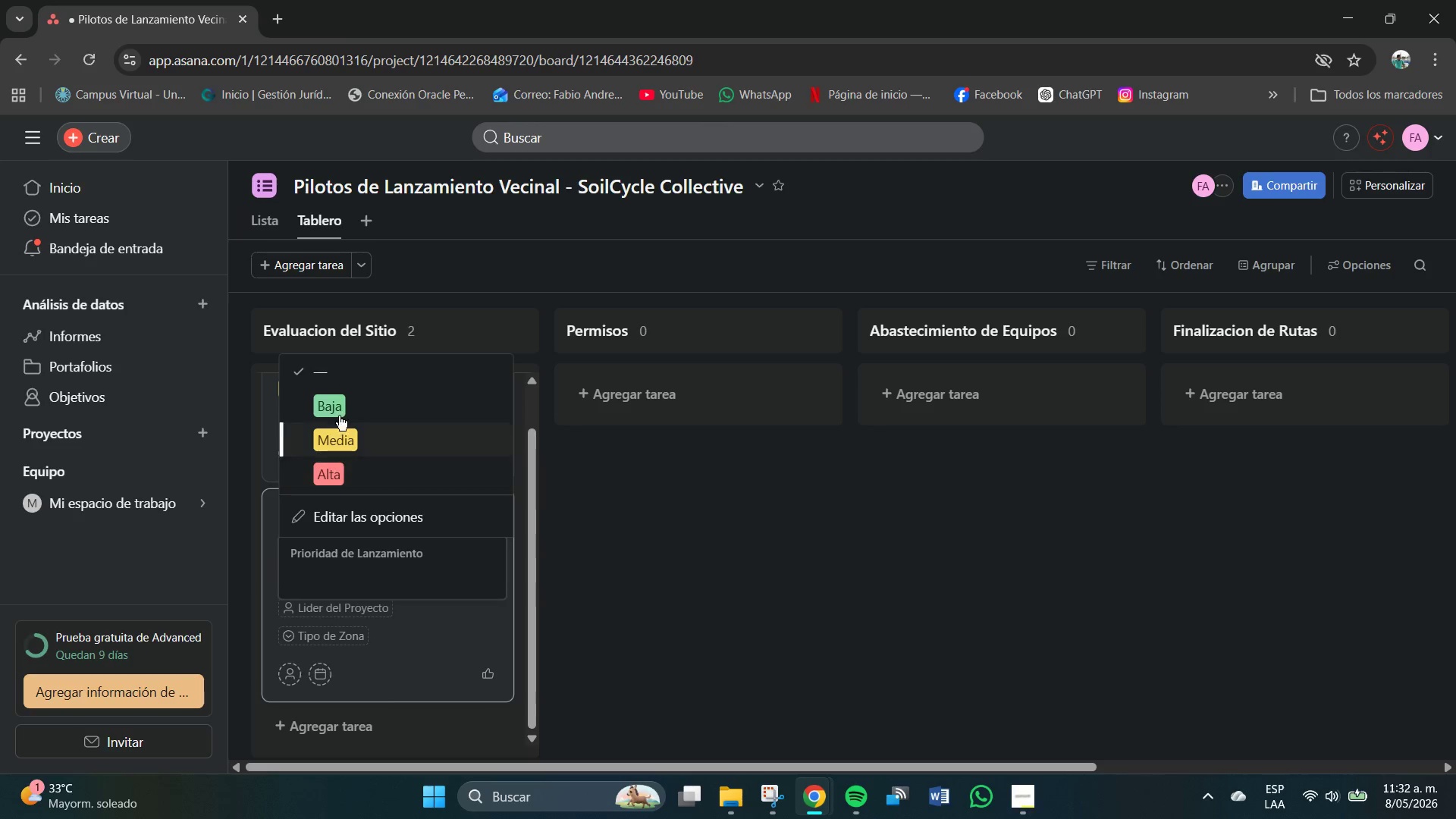 
left_click([336, 402])
 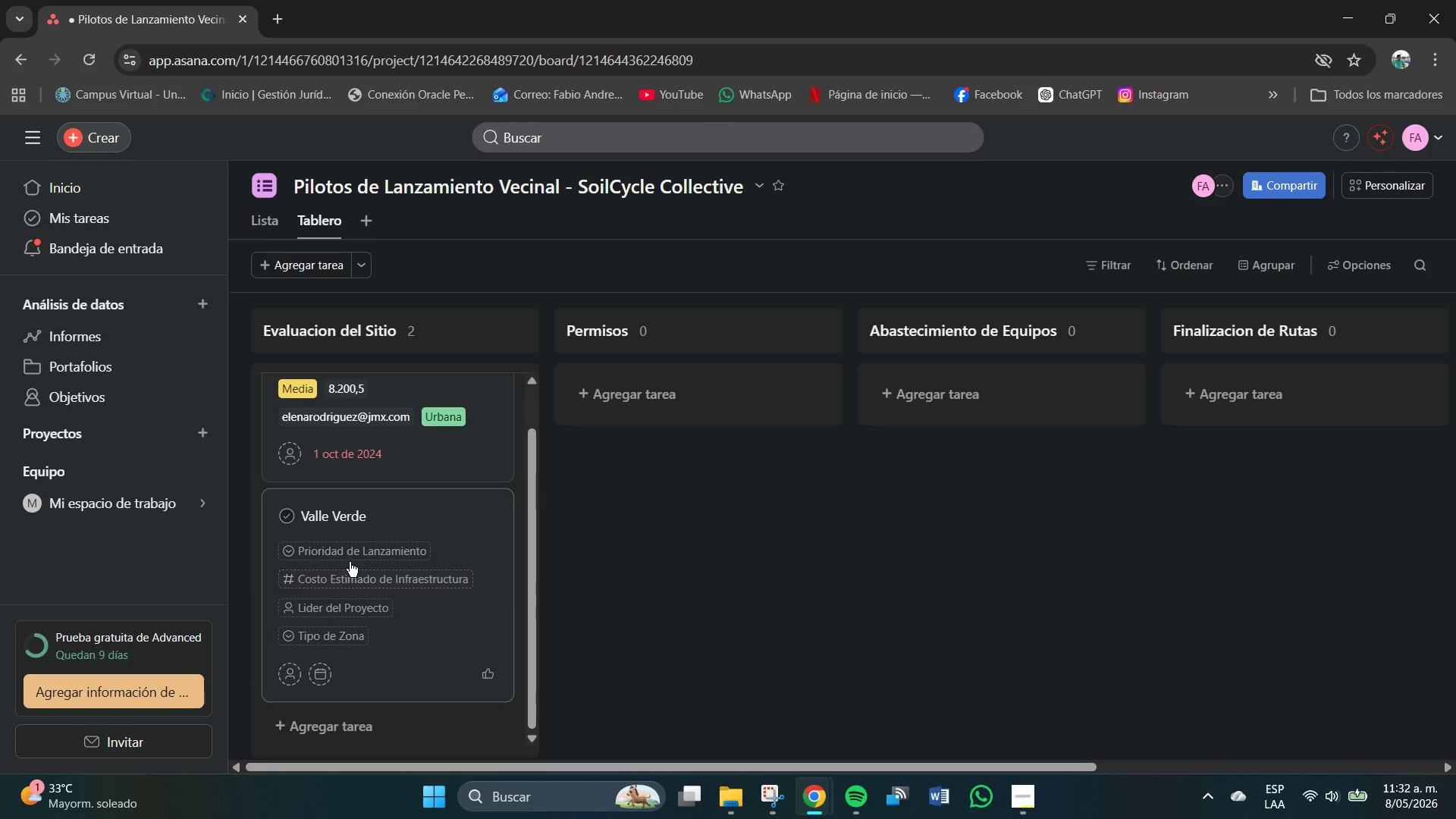 
mouse_move([363, 587])
 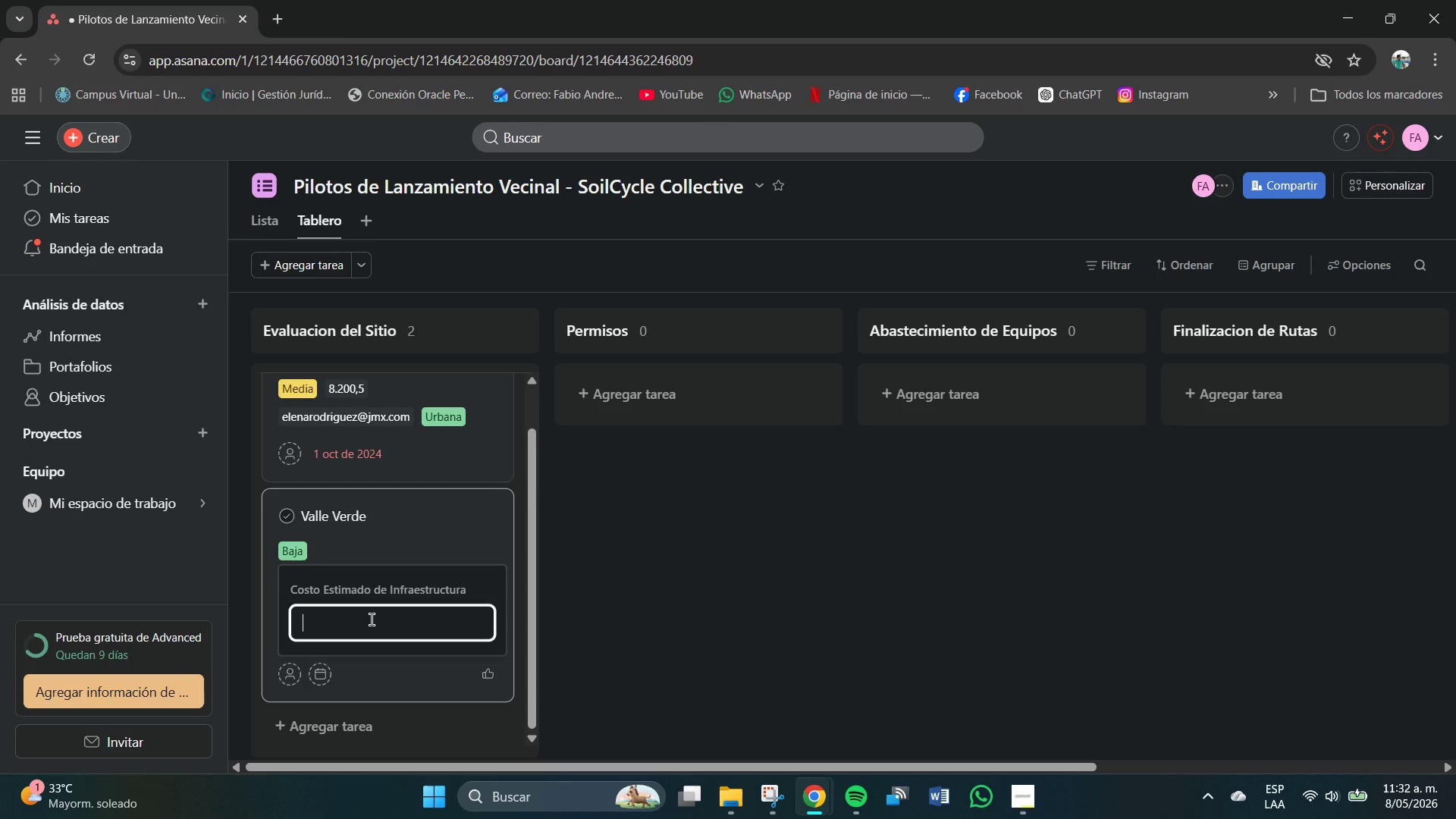 
key(Numpad3)
 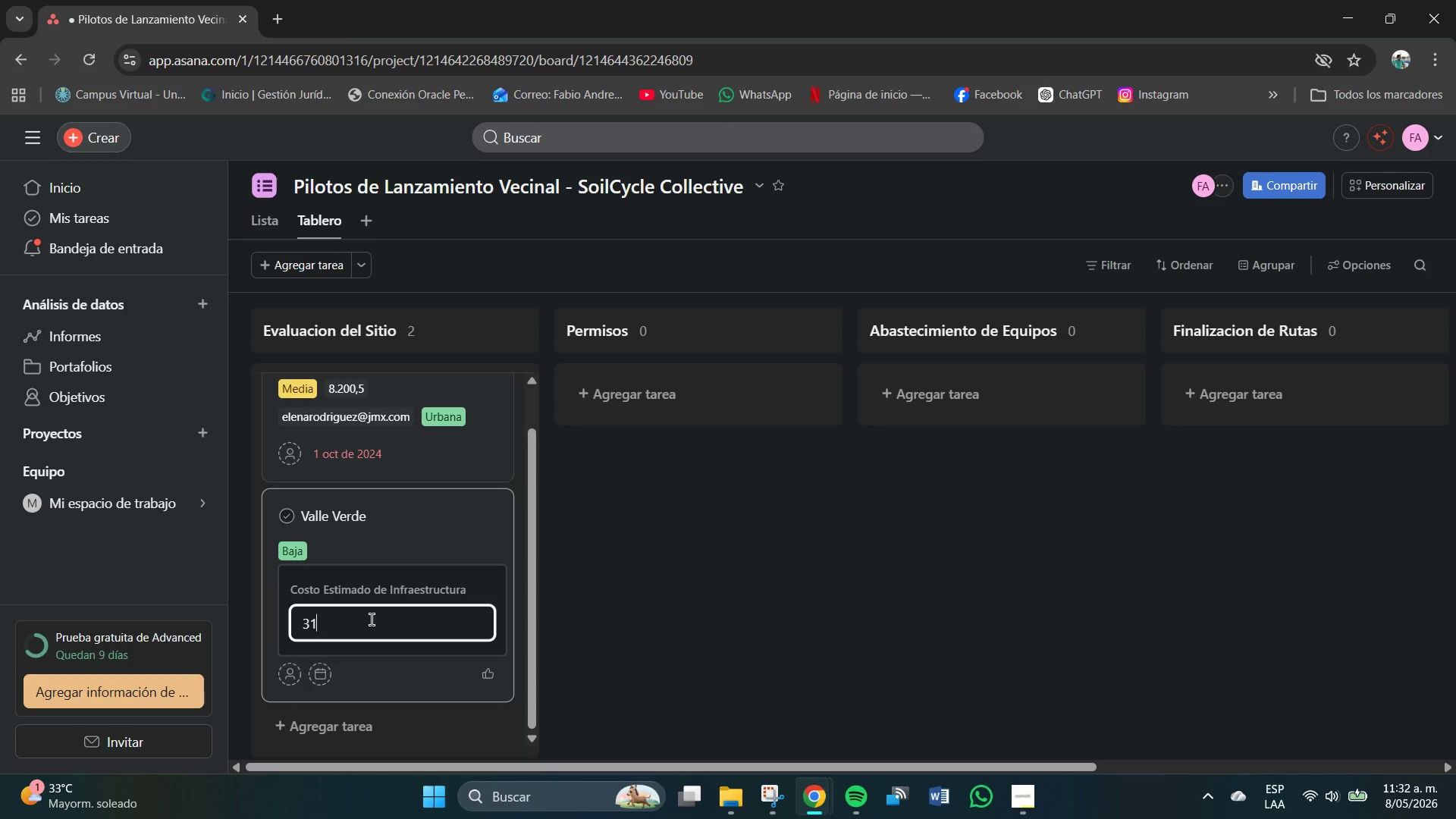 
key(Numpad1)
 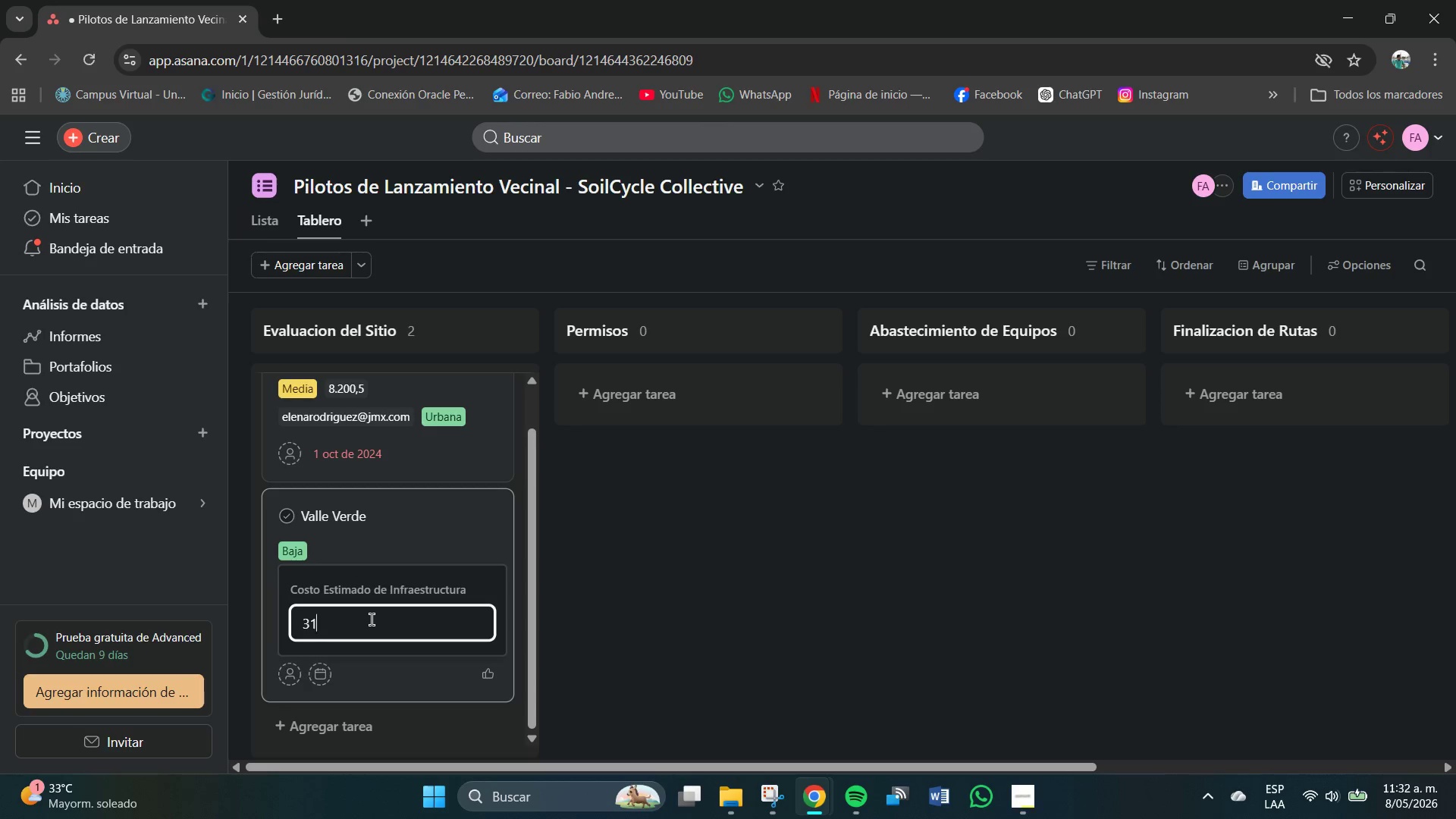 
key(Numpad0)
 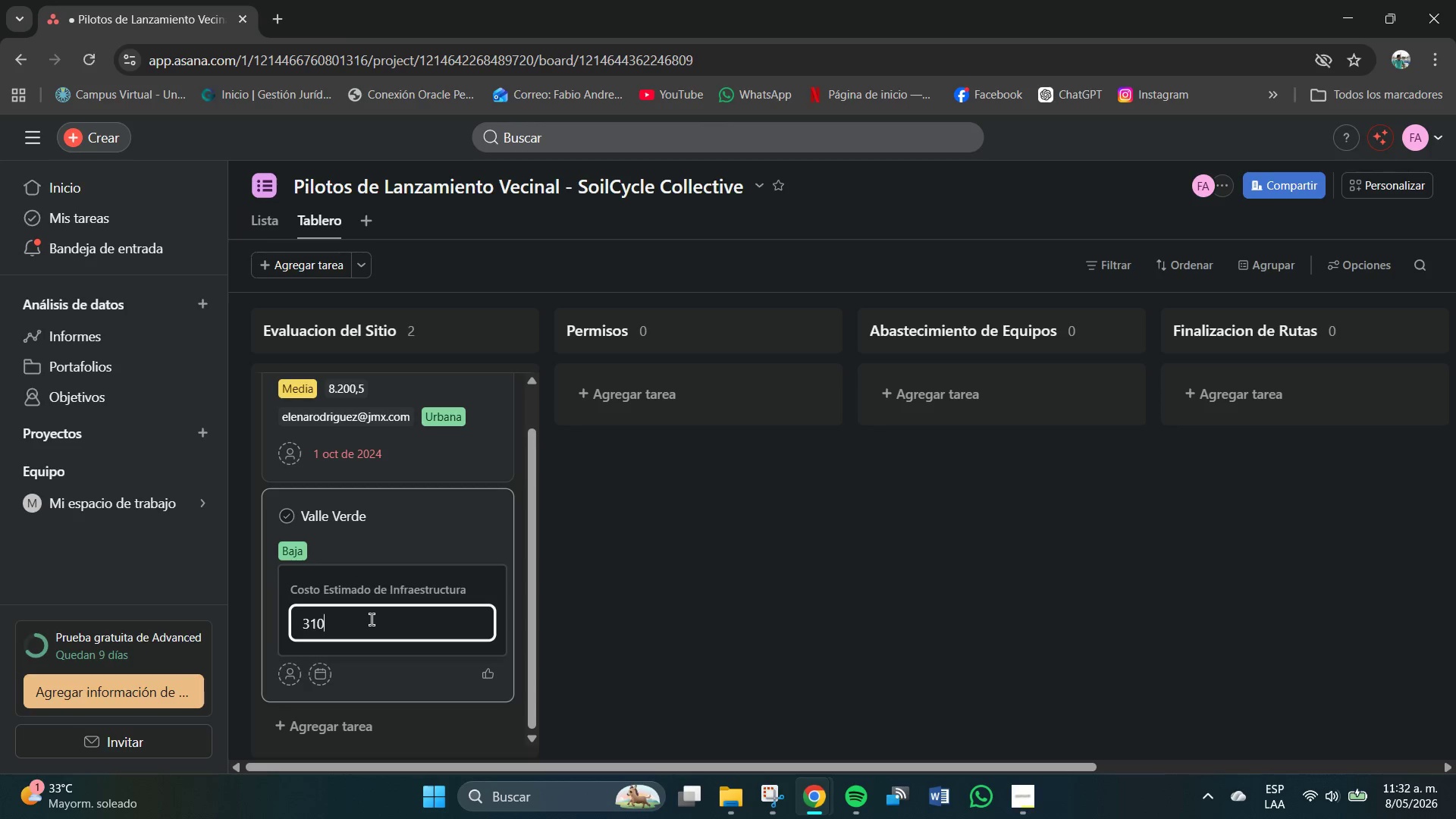 
key(Numpad0)
 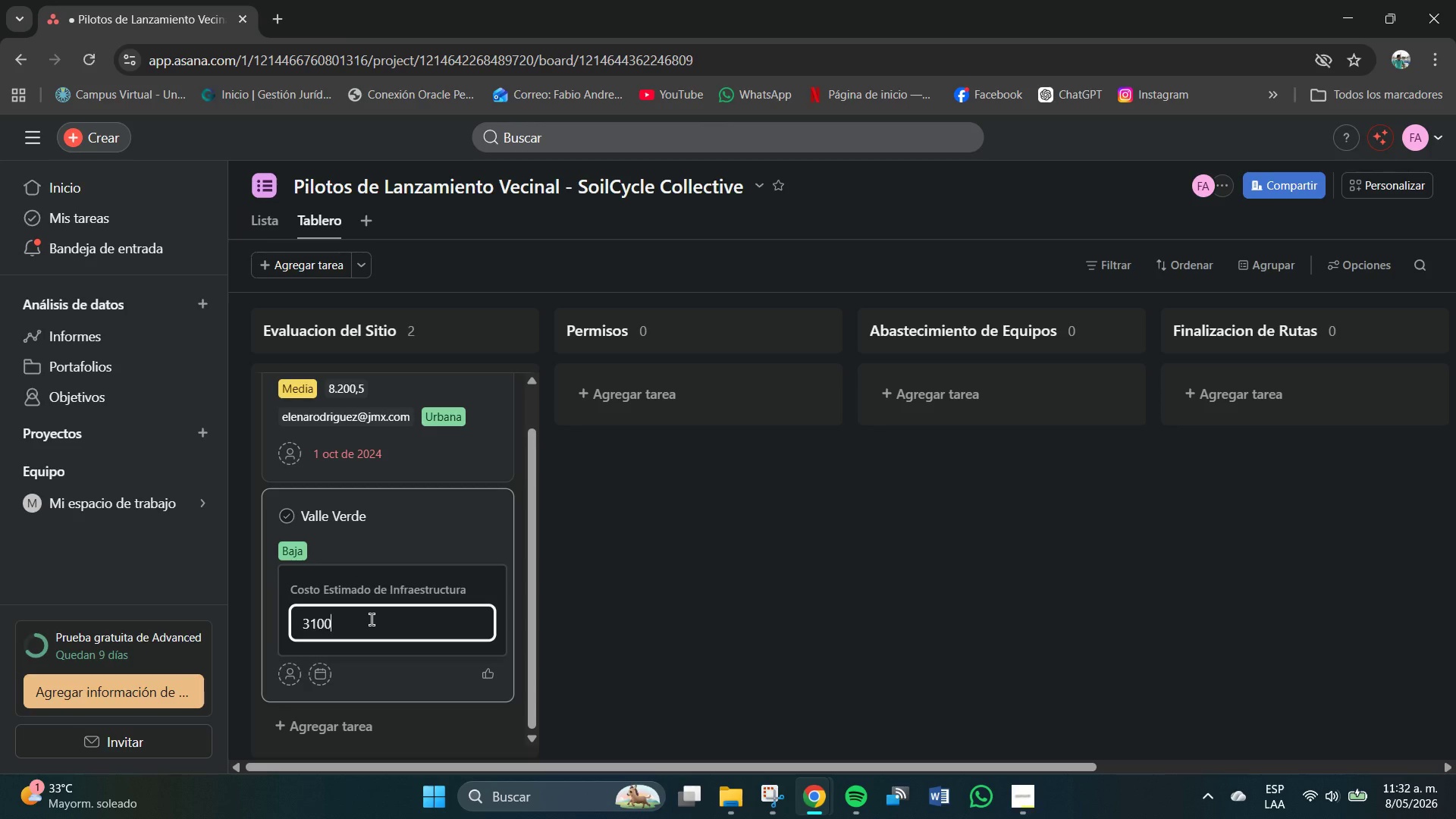 
key(NumpadEnter)
 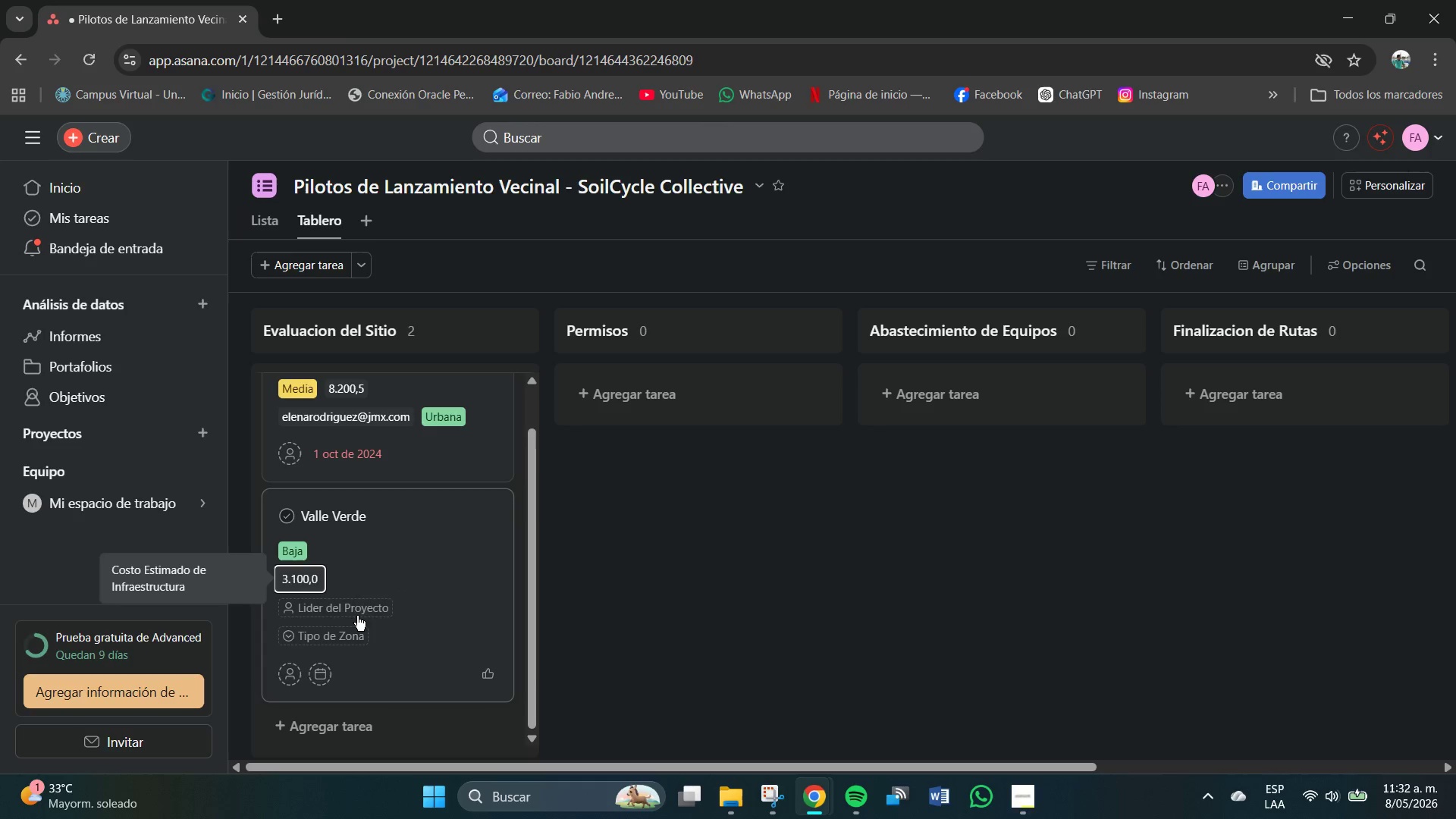 
left_click([352, 615])
 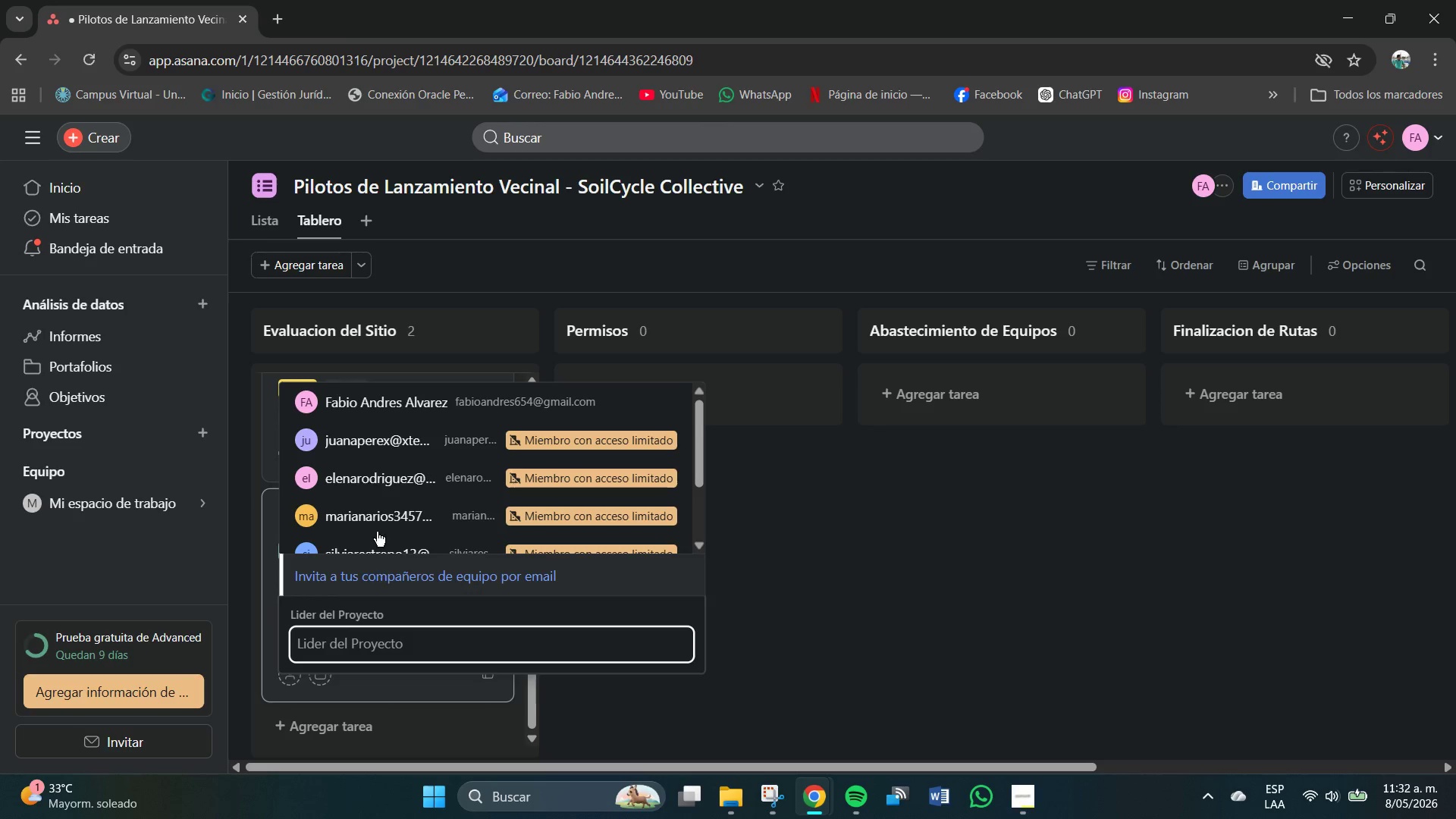 
scroll: coordinate [373, 730], scroll_direction: down, amount: 11.0
 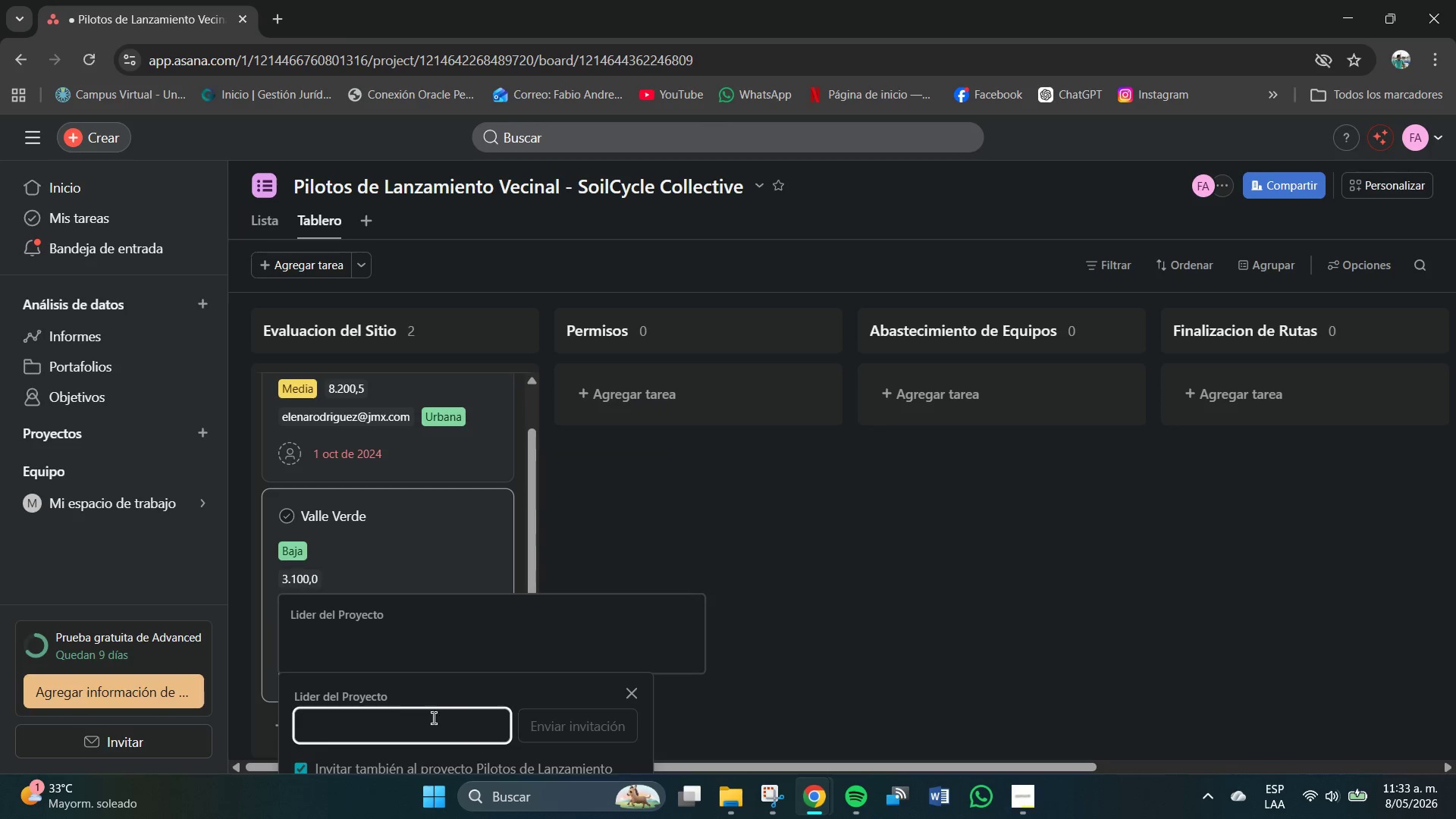 
left_click([407, 729])
 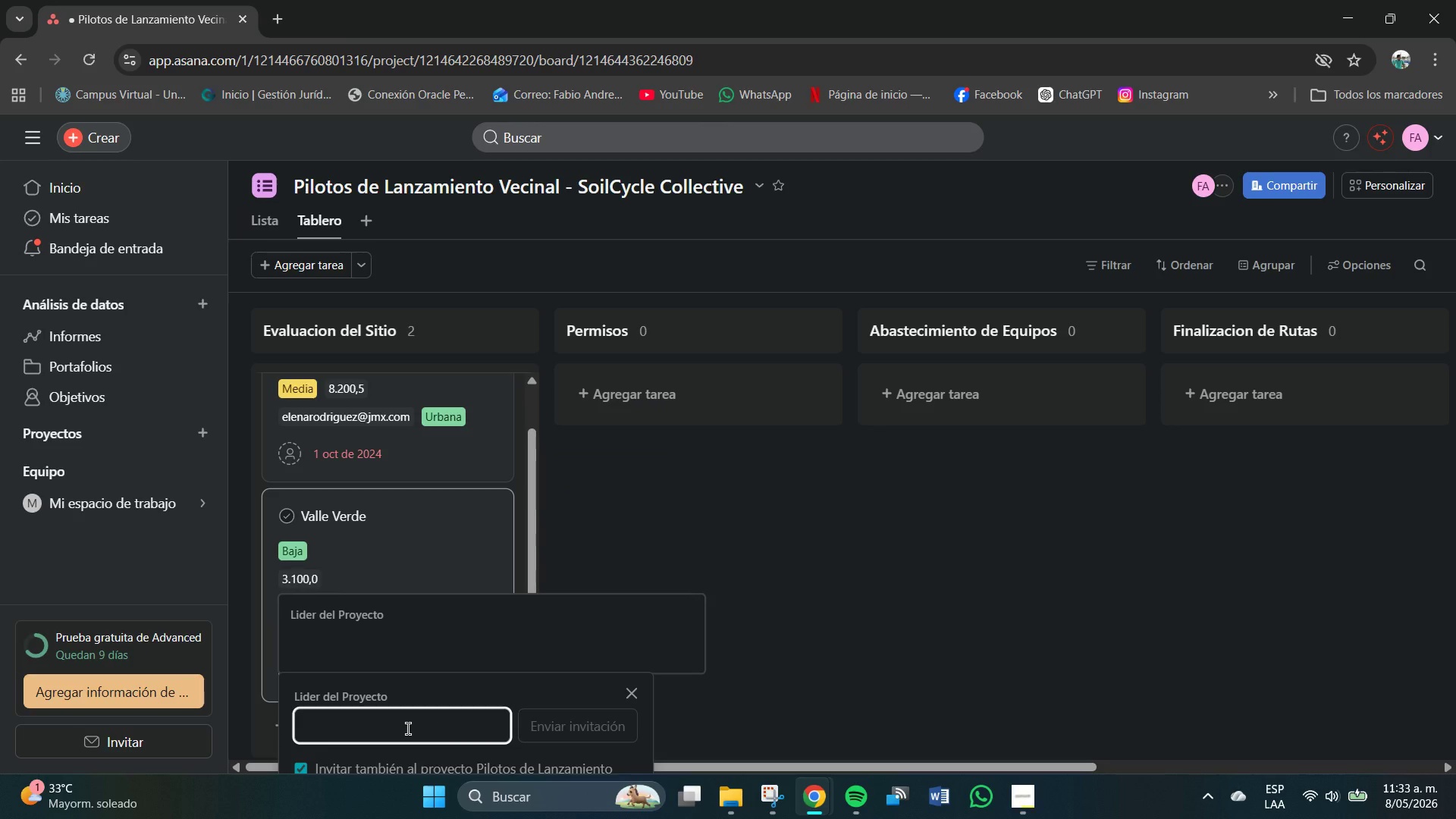 
type(J)
key(Backspace)
type(SaraJa)
key(Backspace)
type(enkins)
 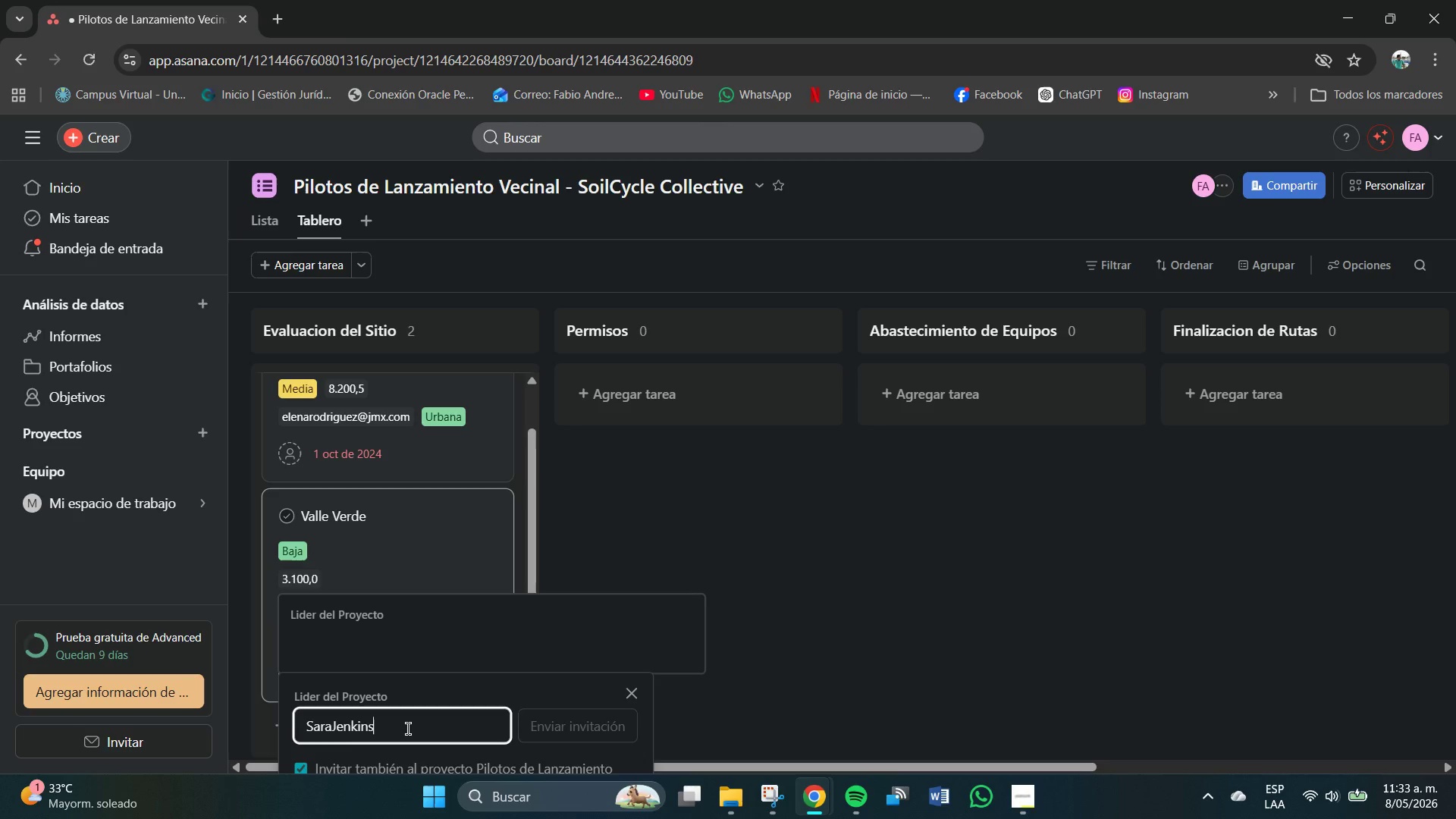 
key(Alt+Control+AltRight)
 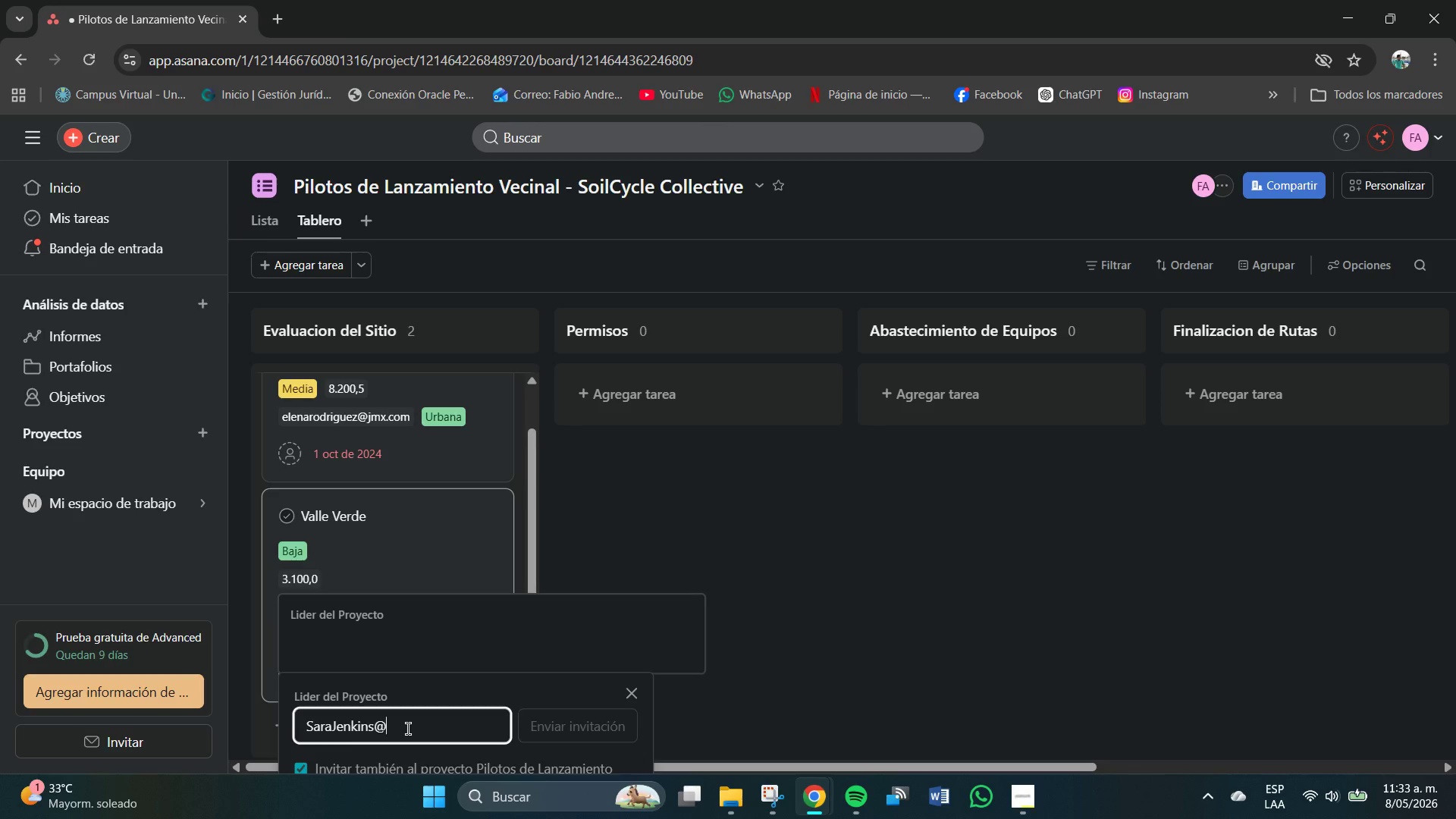 
key(Control+ControlLeft)
 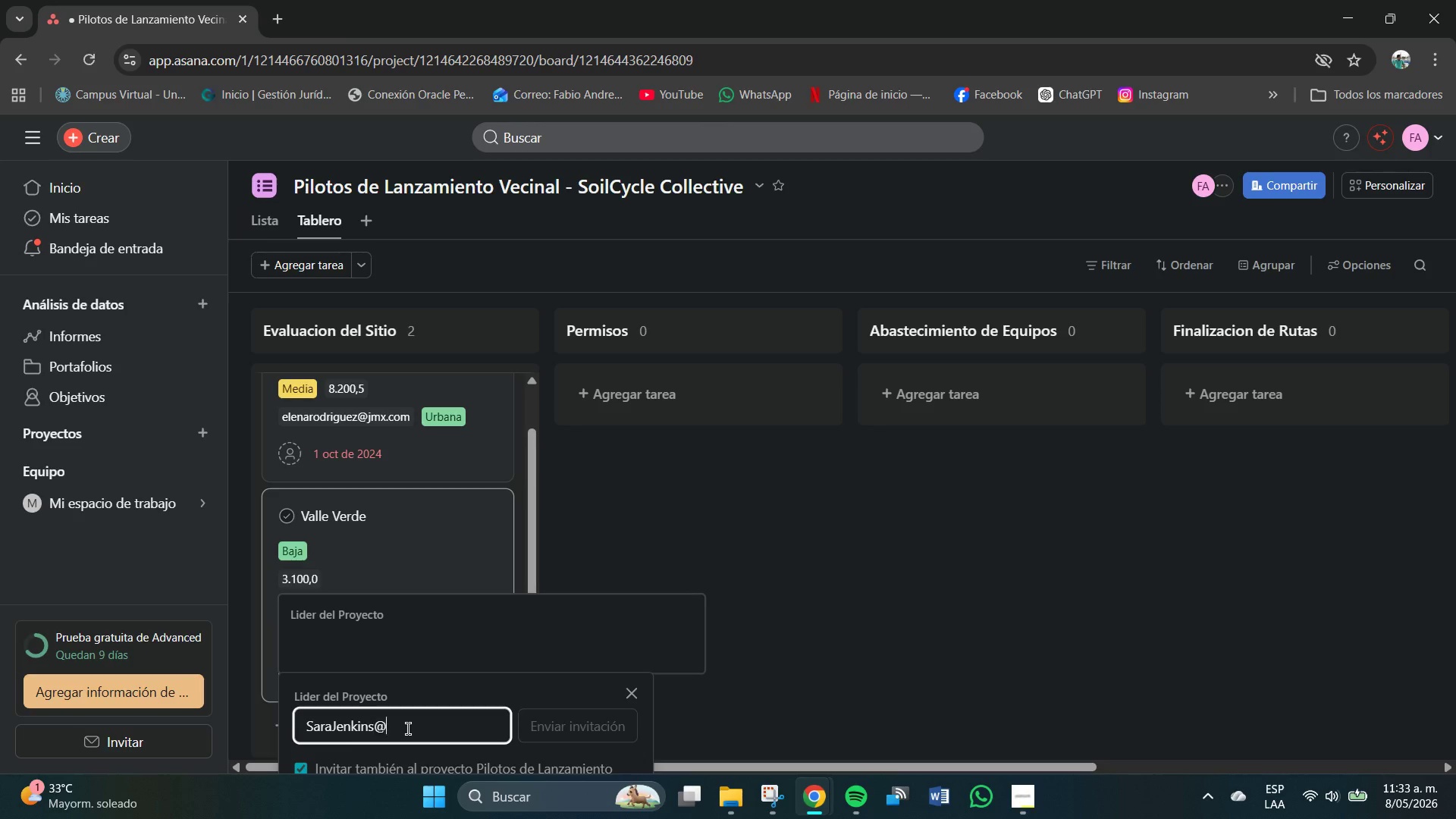 
key(Alt+Control+Q)
 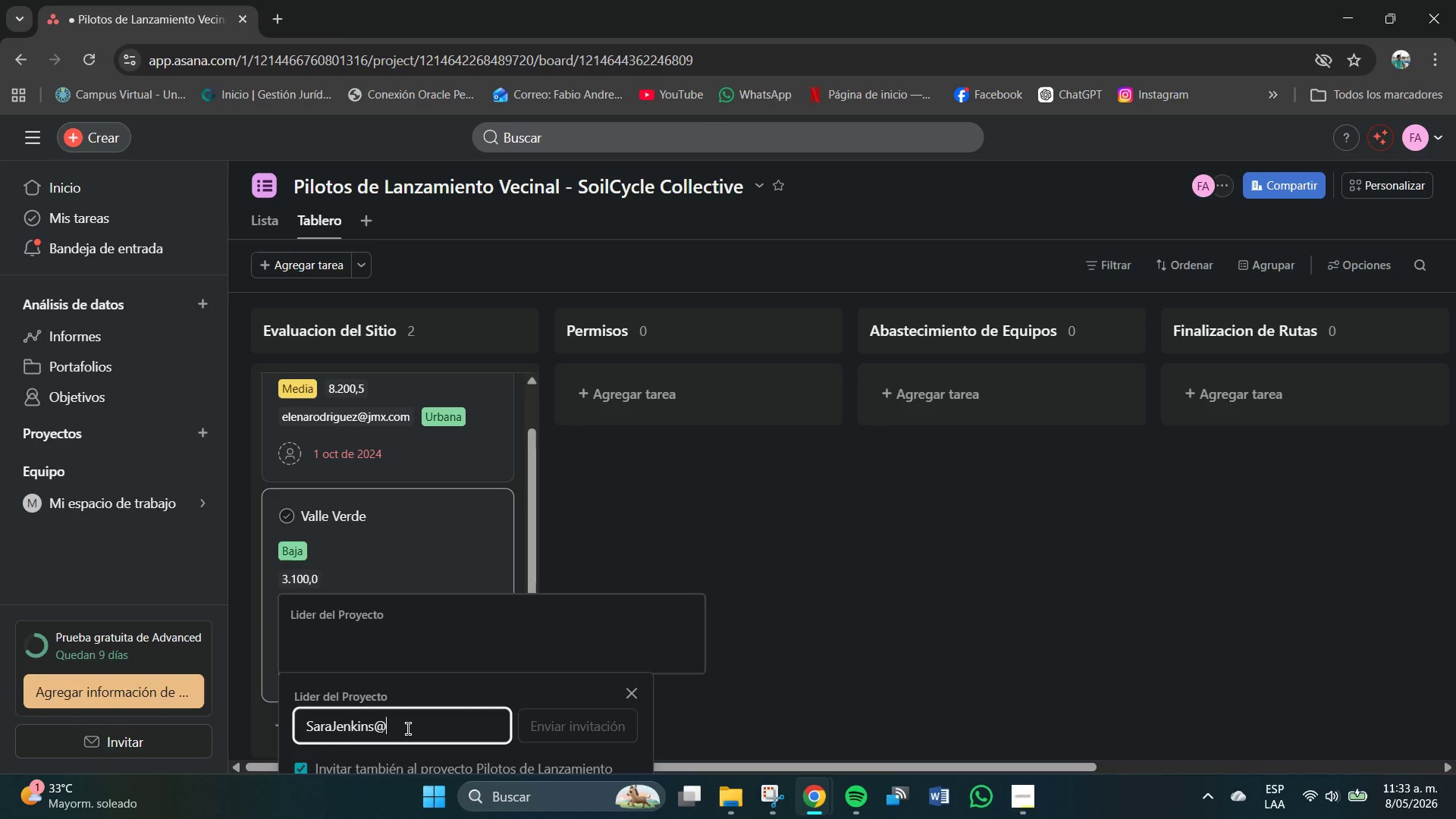 
type(hetoms.com)
 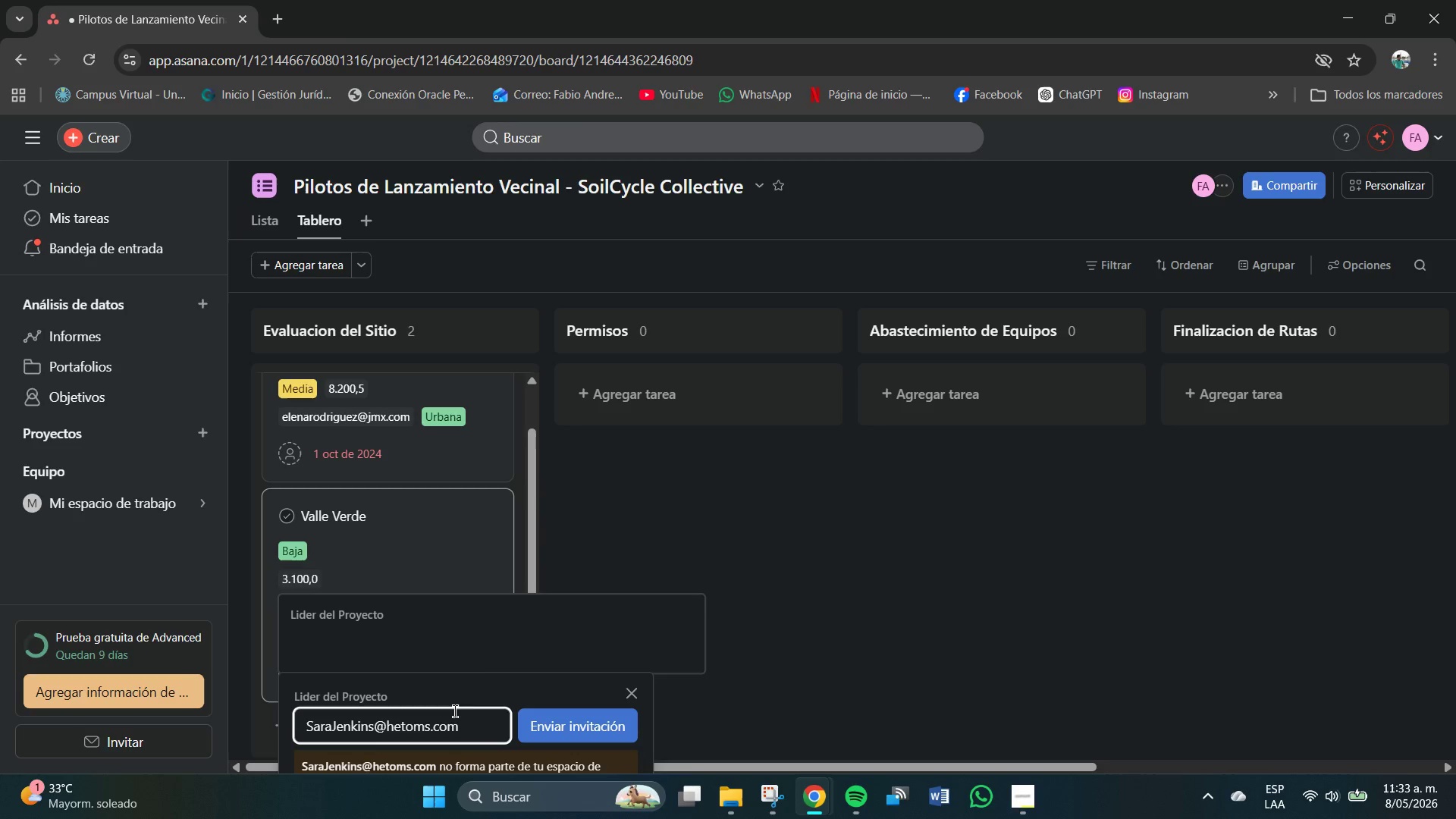 
scroll: coordinate [487, 732], scroll_direction: down, amount: 12.0
 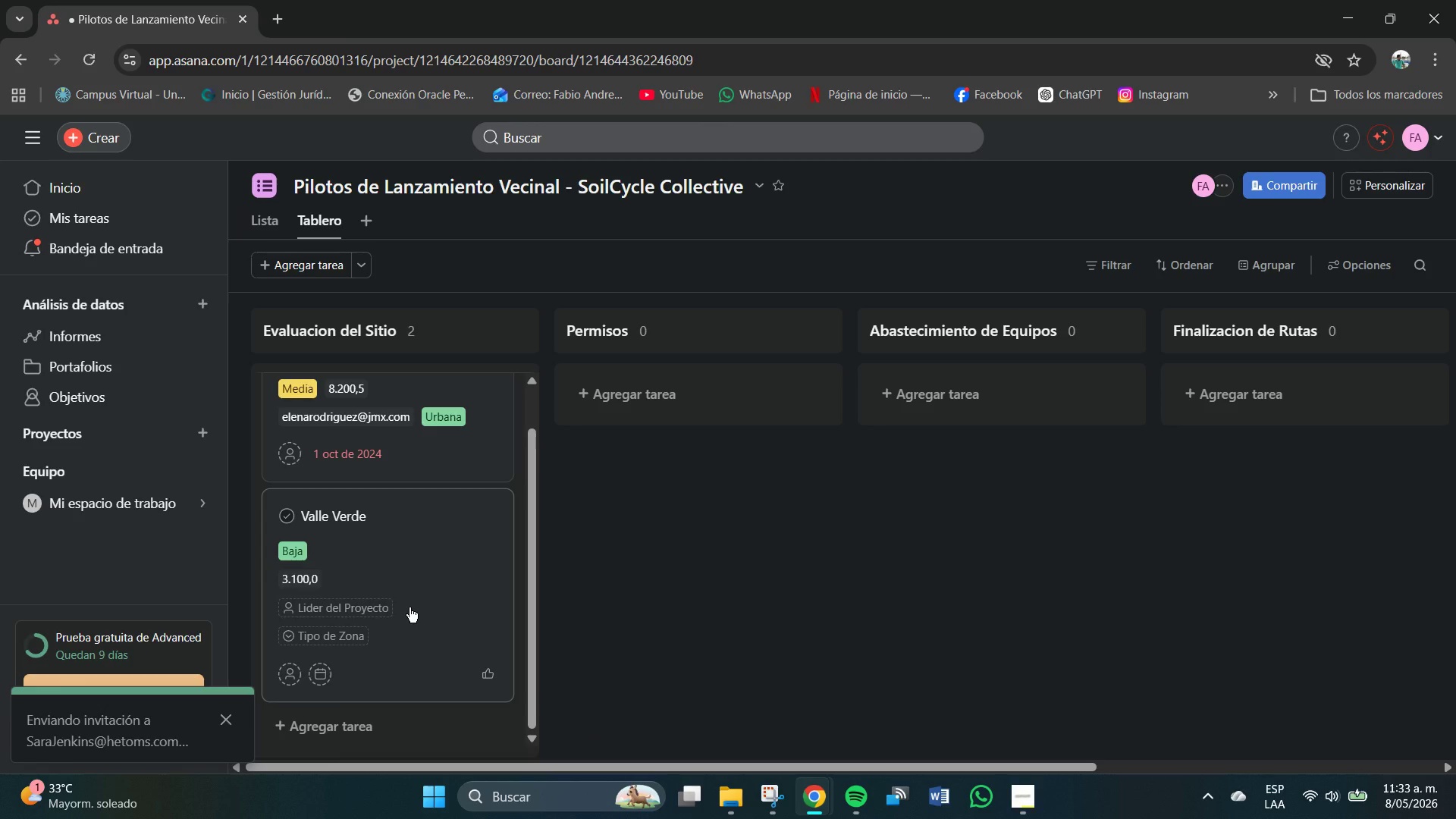 
wait(9.0)
 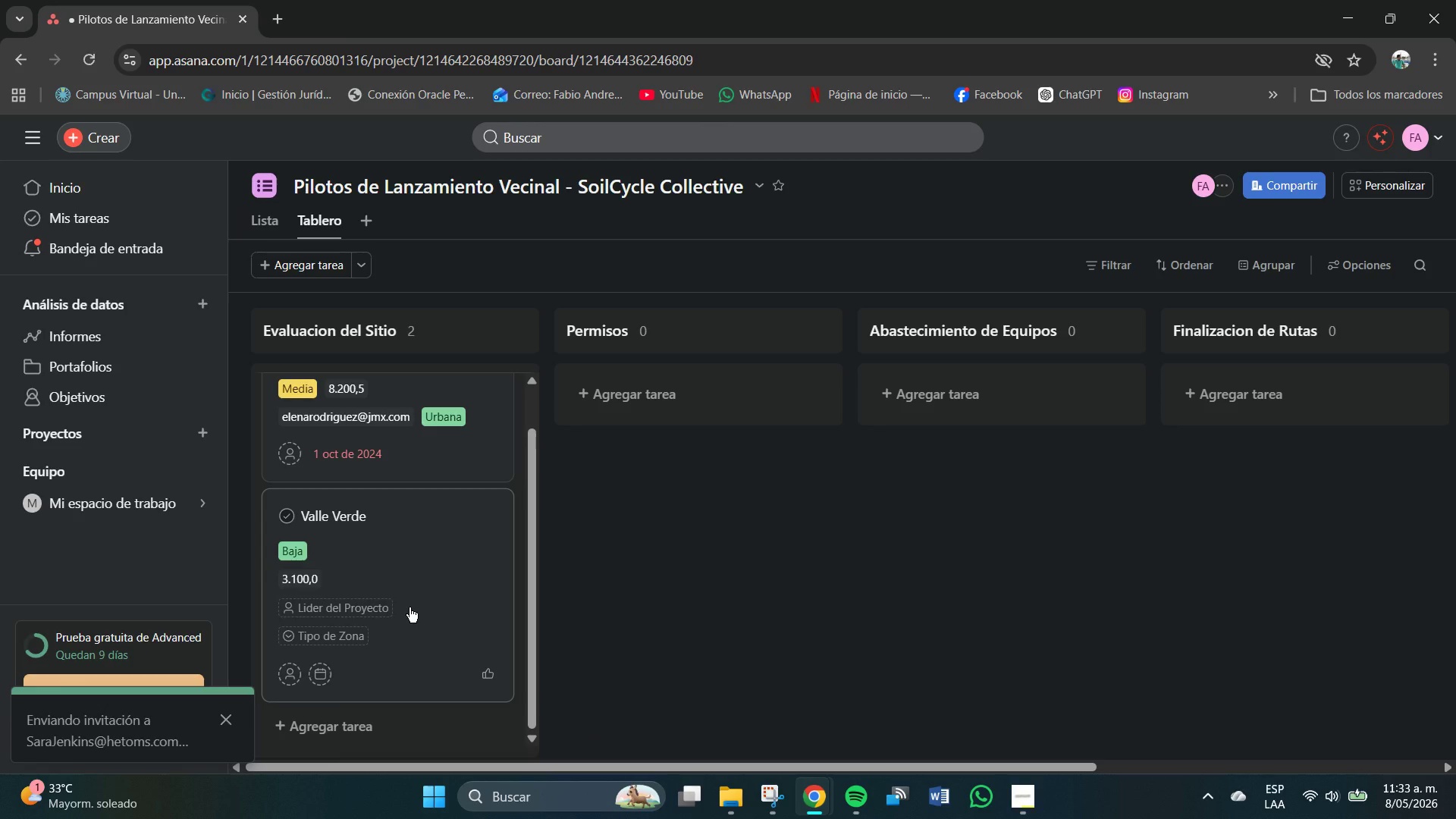 
mouse_move([344, 621])
 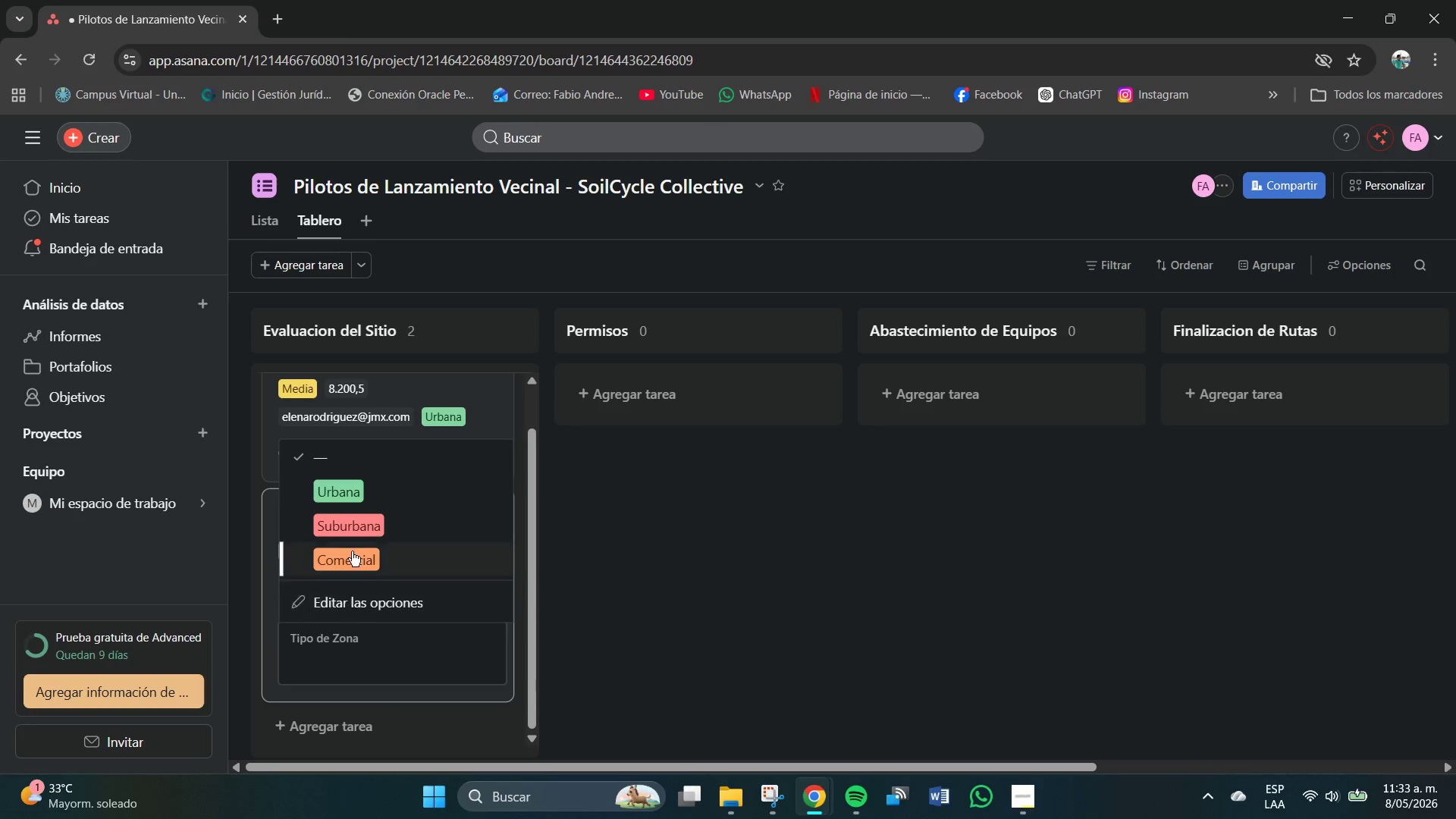 
left_click([356, 526])
 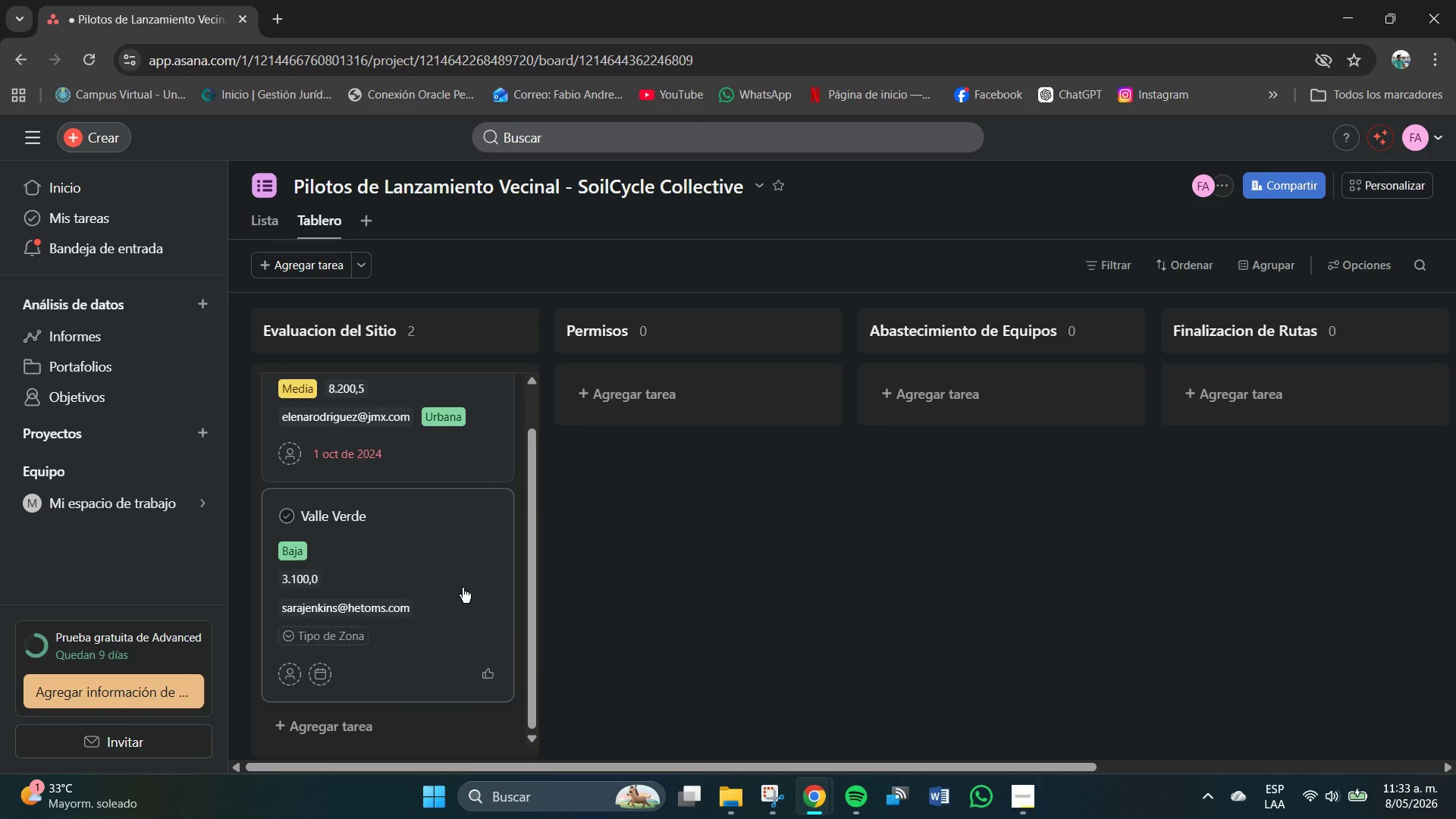 
mouse_move([371, 618])
 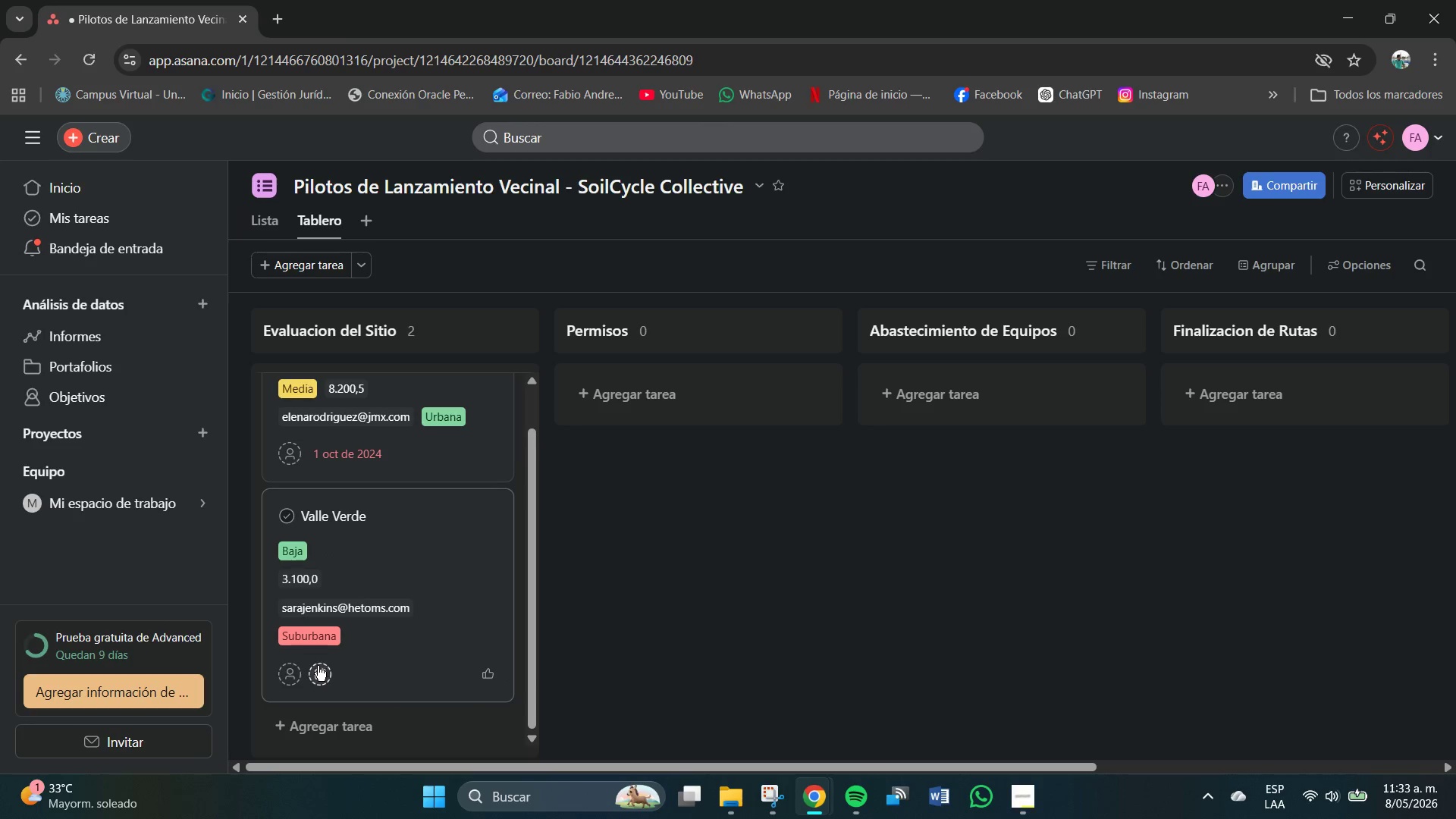 
left_click([320, 675])
 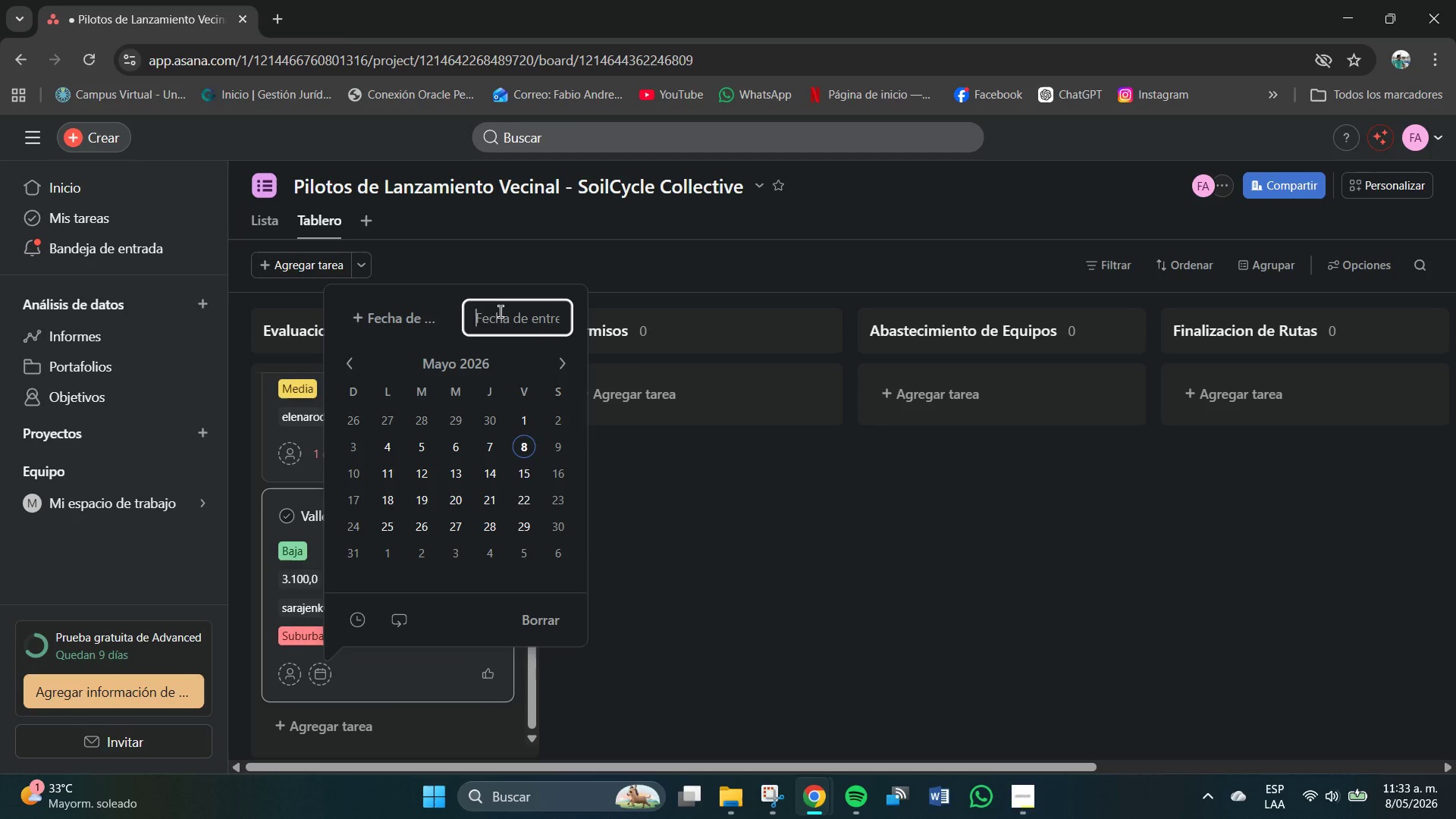 
key(Numpad1)
 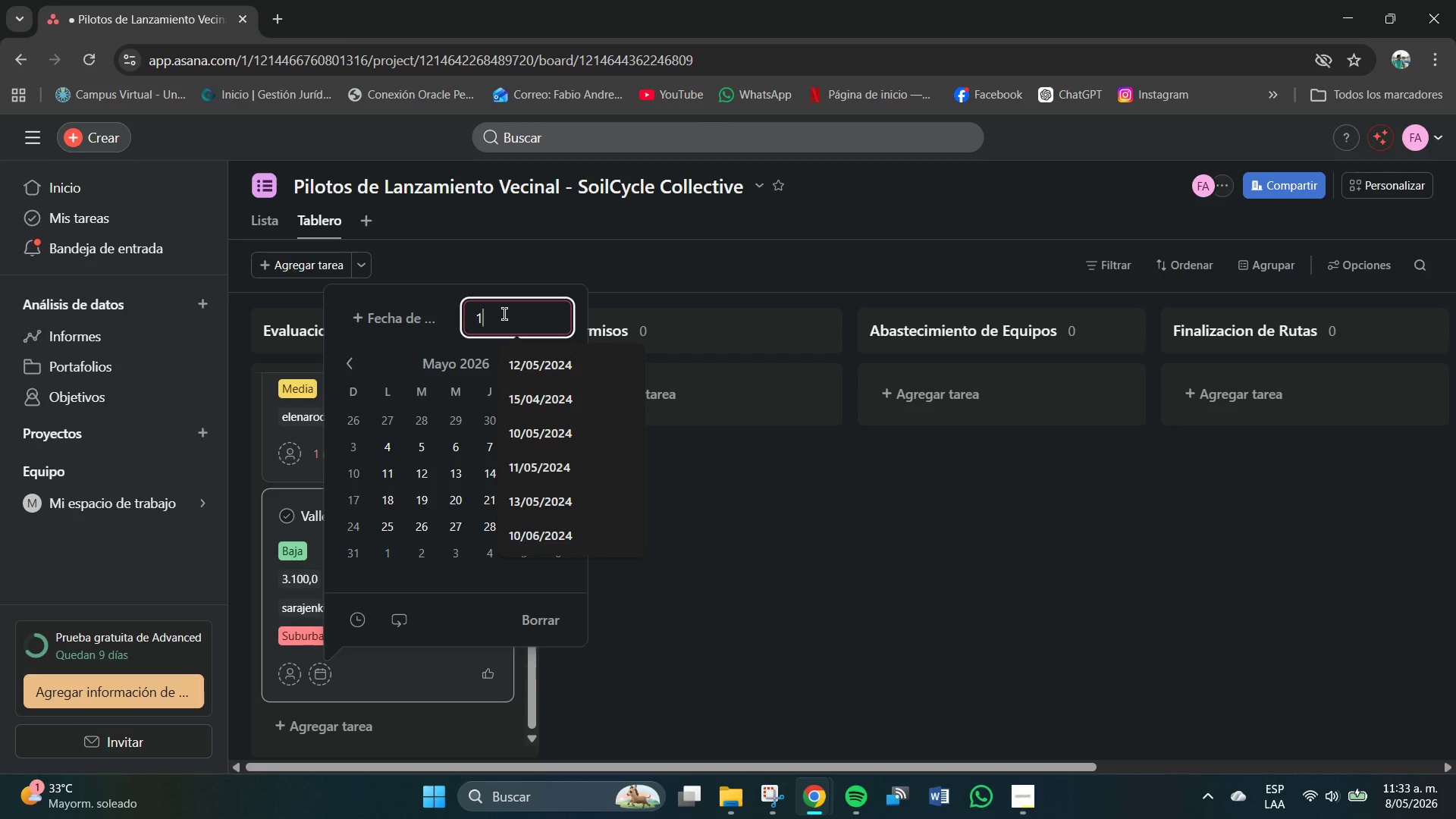 
key(Numpad5)
 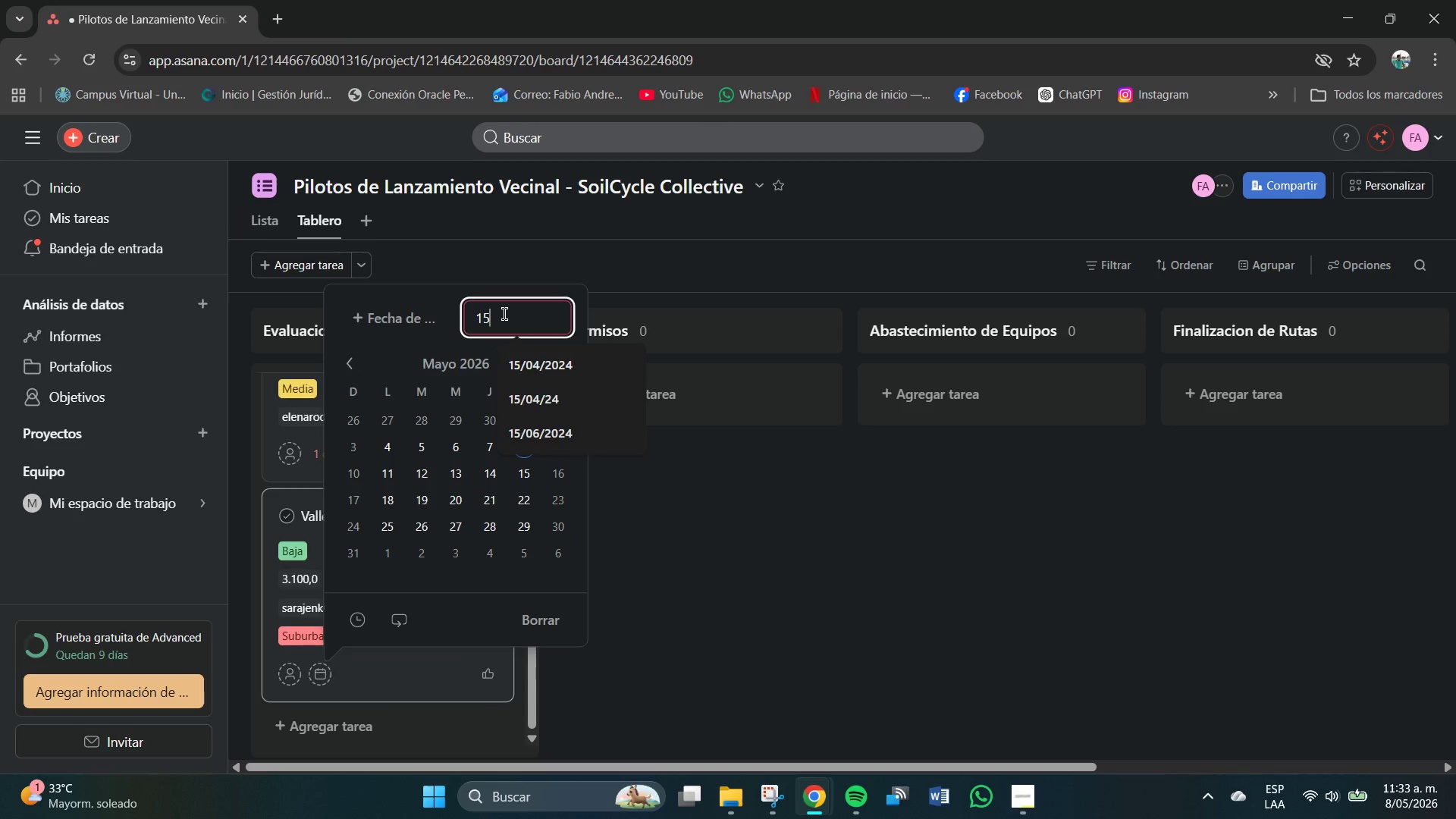 
key(Shift+7)
 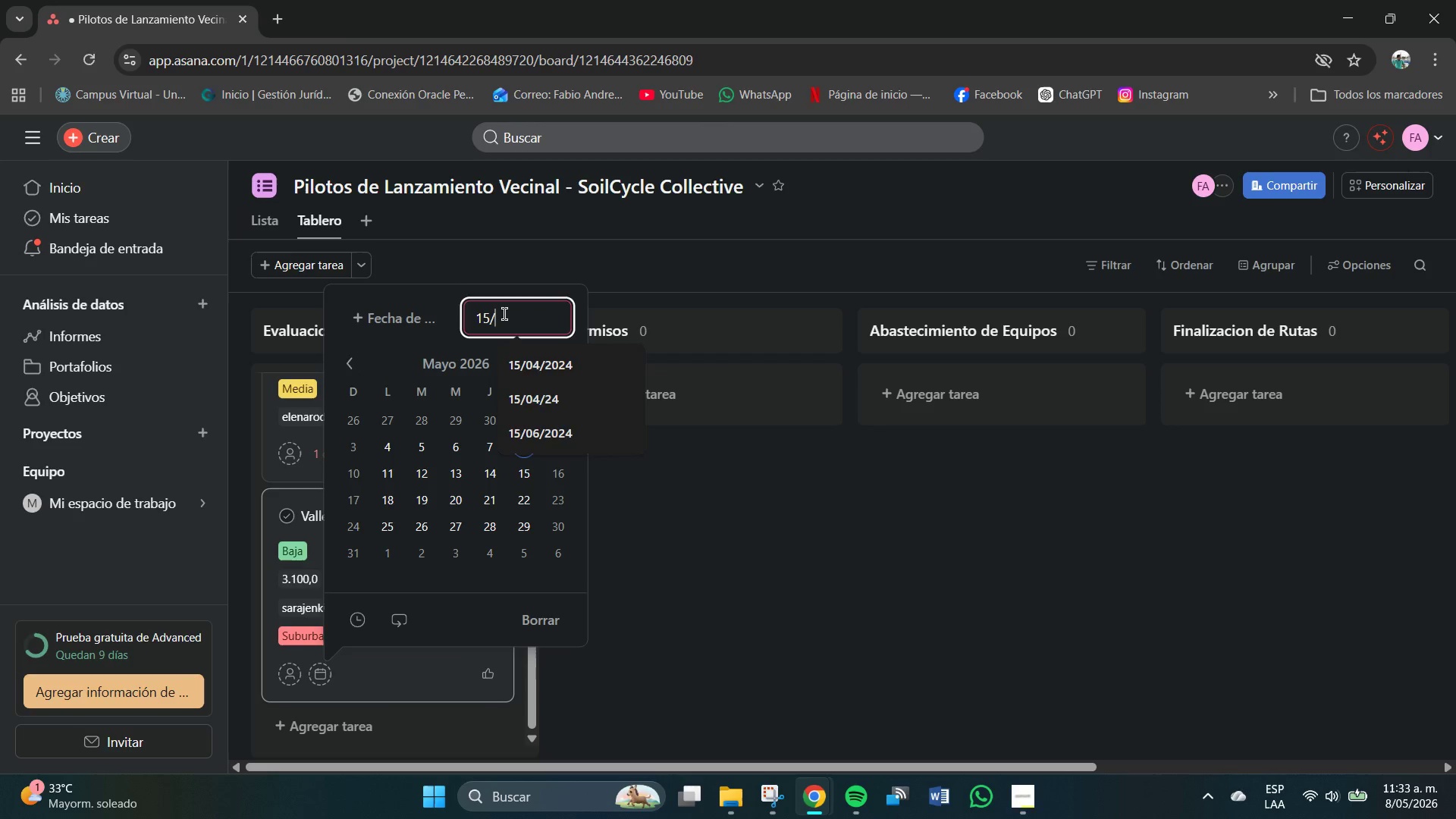 
key(Numpad1)
 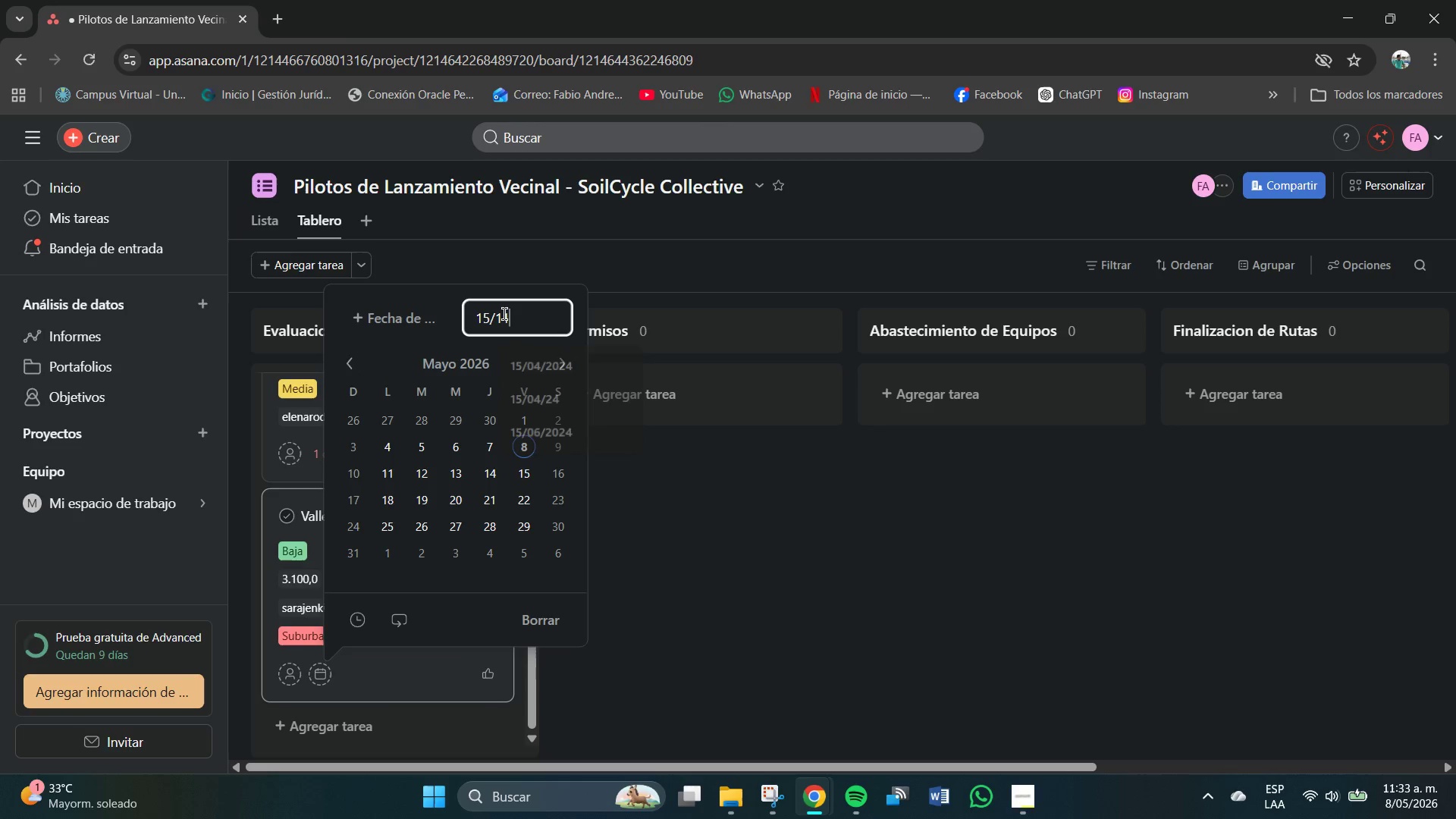 
key(Numpad1)
 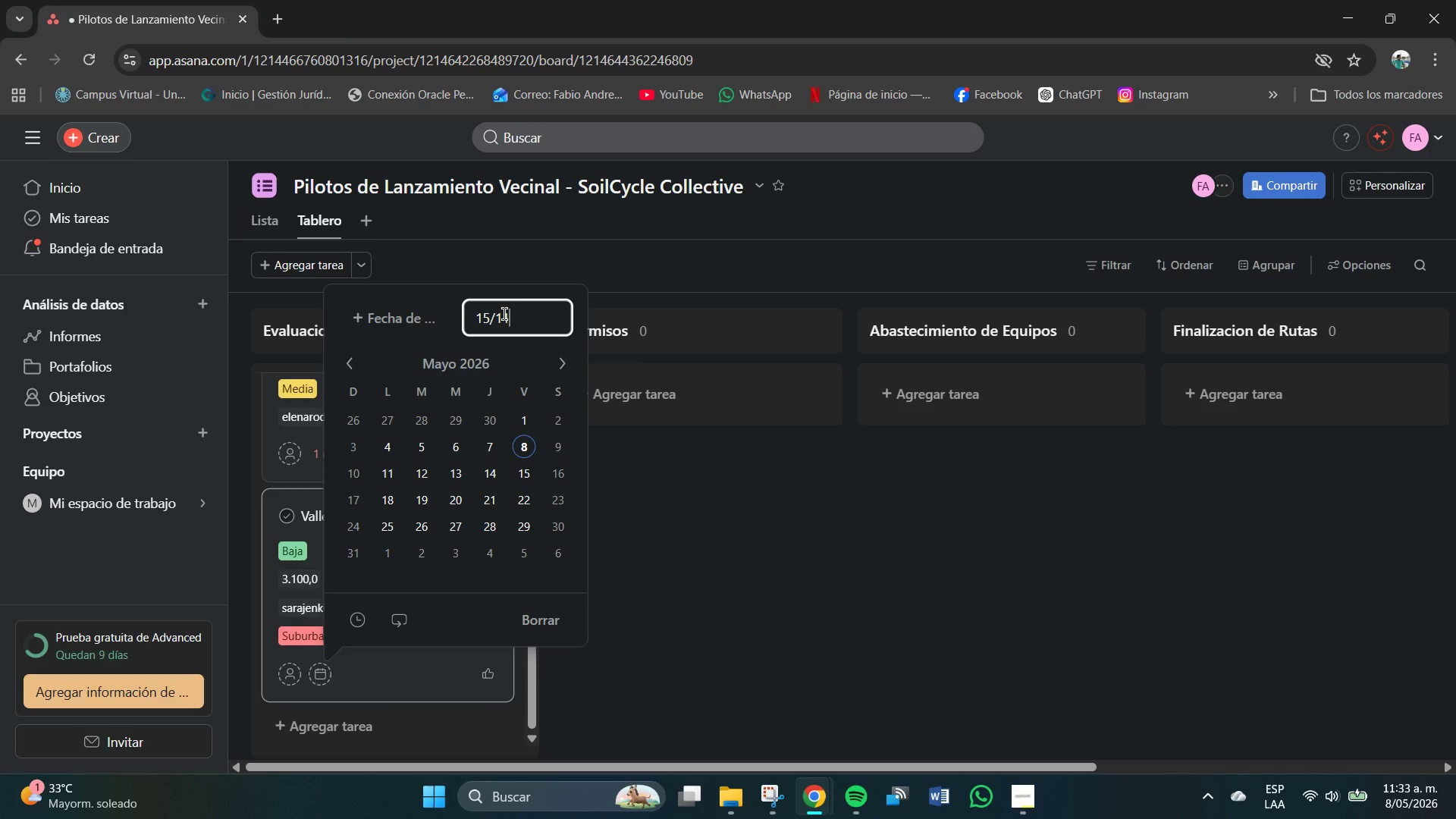 
key(Shift+7)
 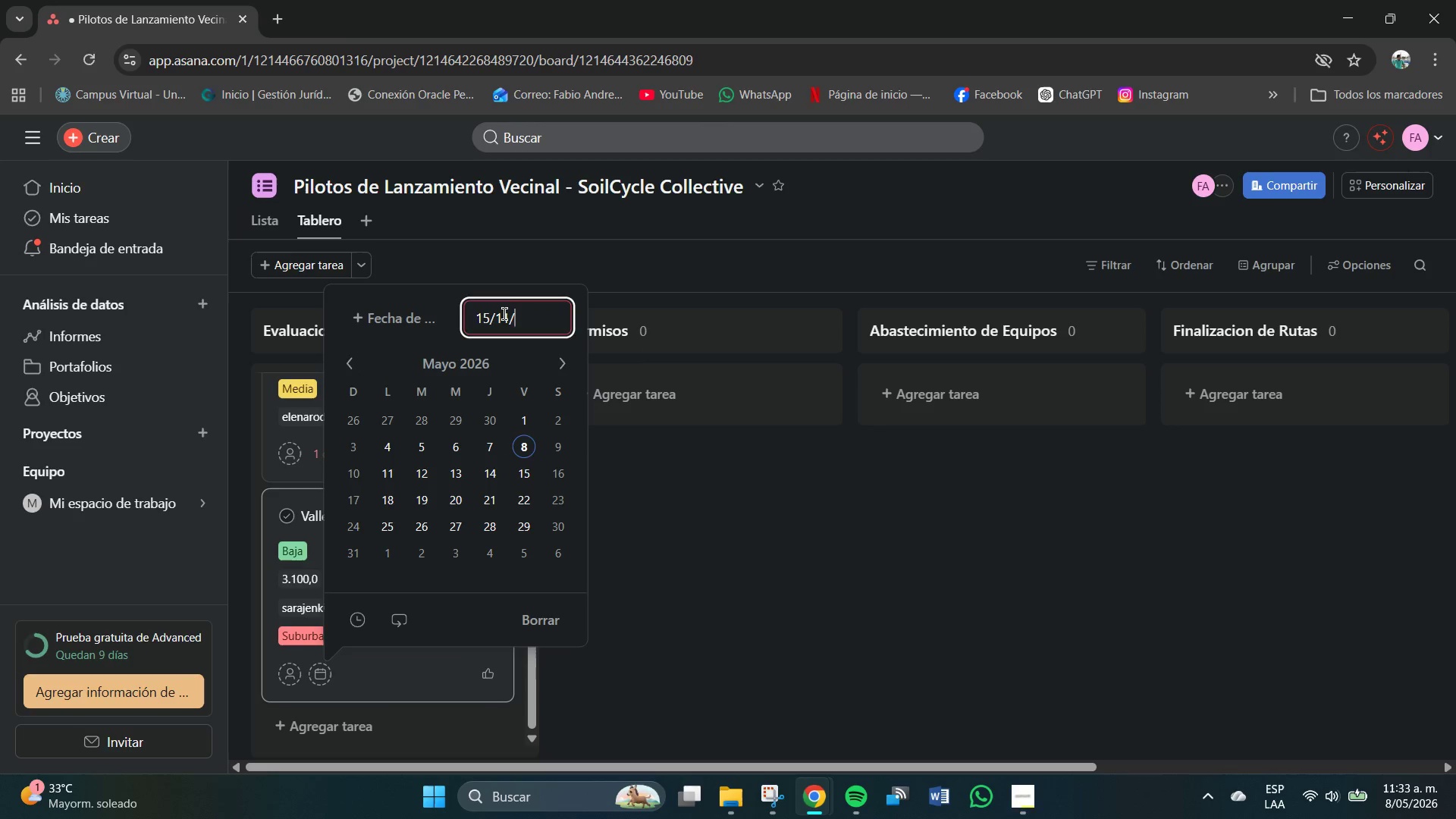 
key(Numpad2)
 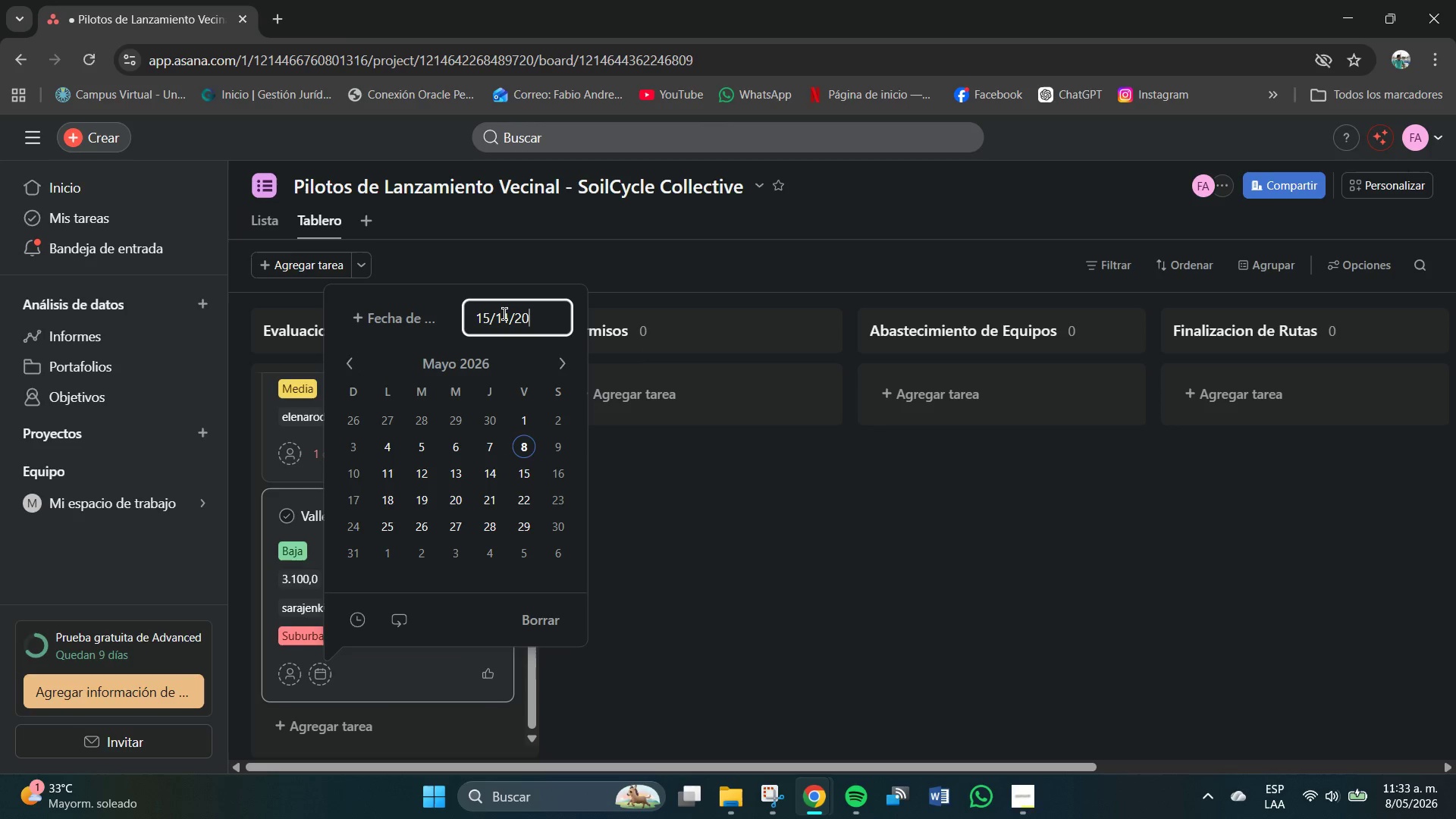 
key(Numpad0)
 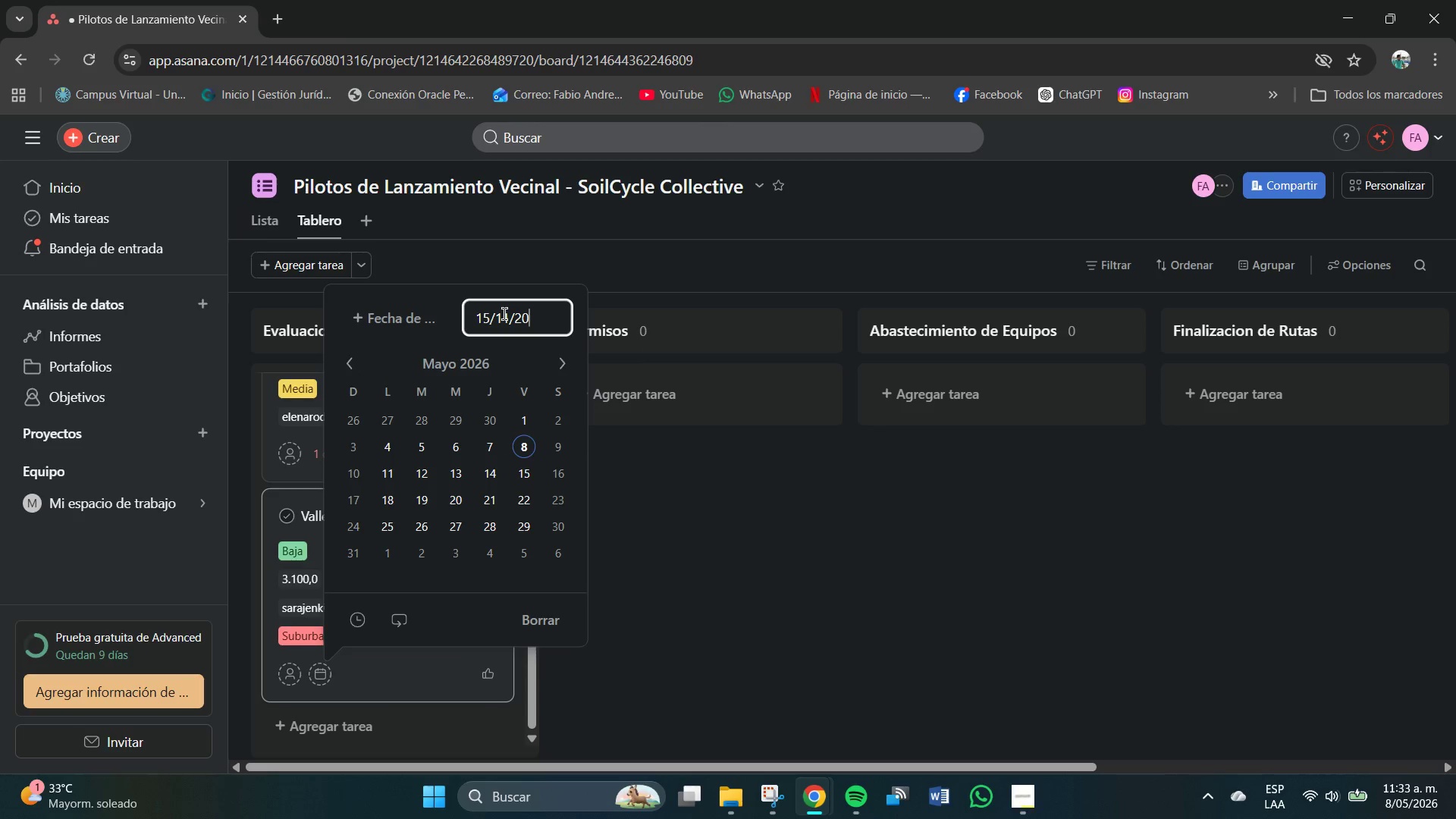 
key(Numpad2)
 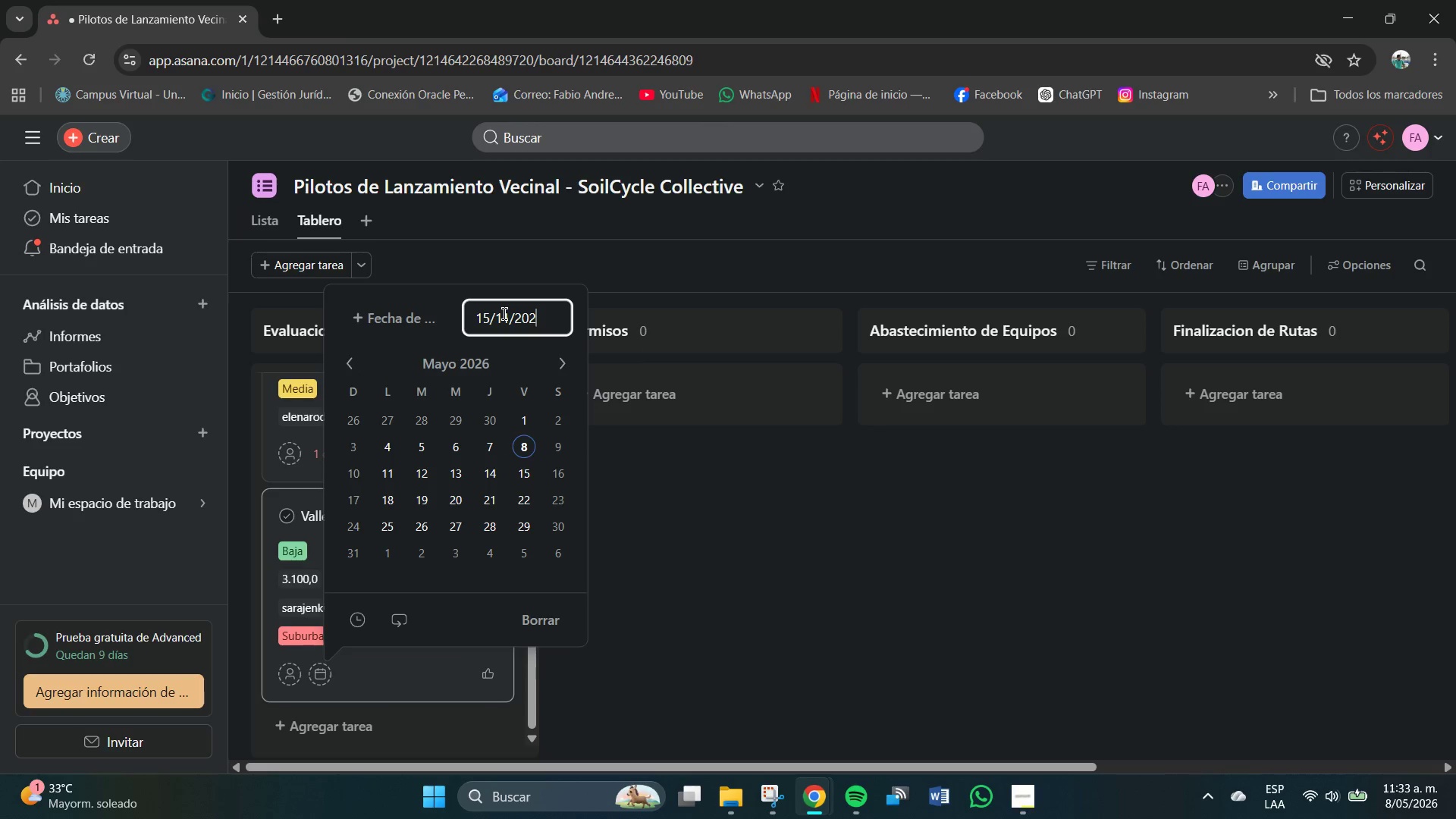 
key(Numpad4)
 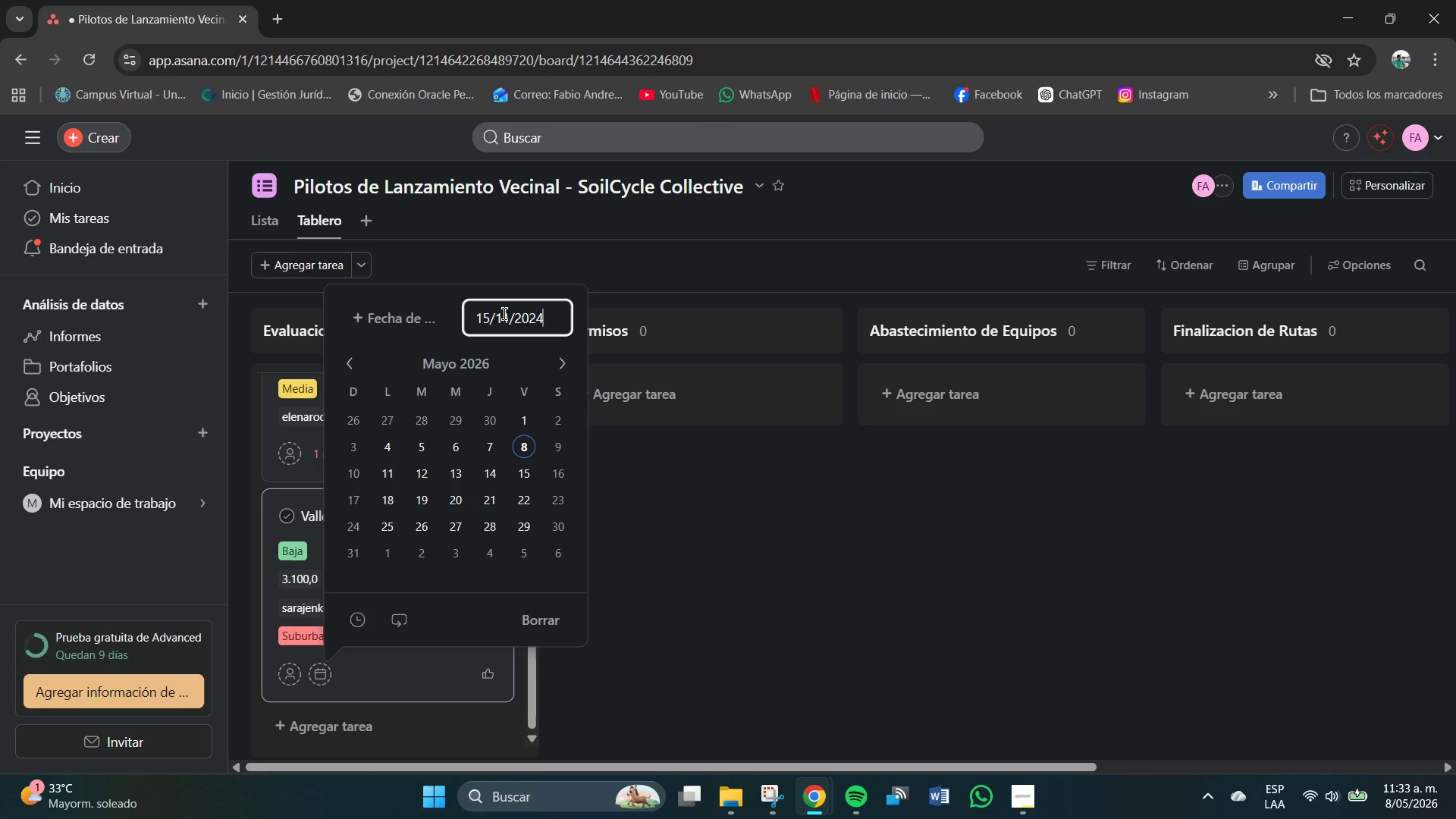 
key(NumpadEnter)
 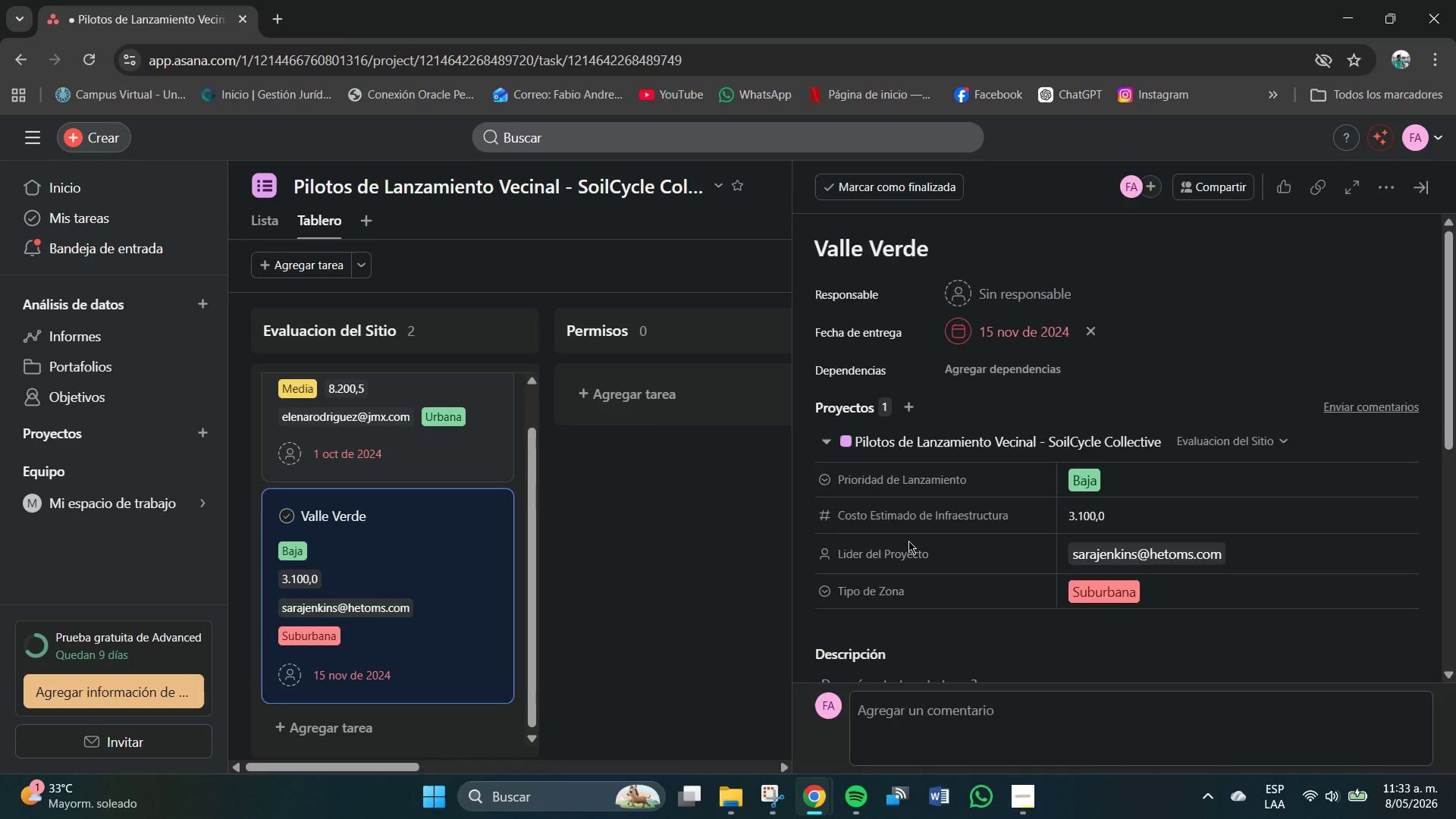 
scroll: coordinate [1003, 600], scroll_direction: down, amount: 3.0
 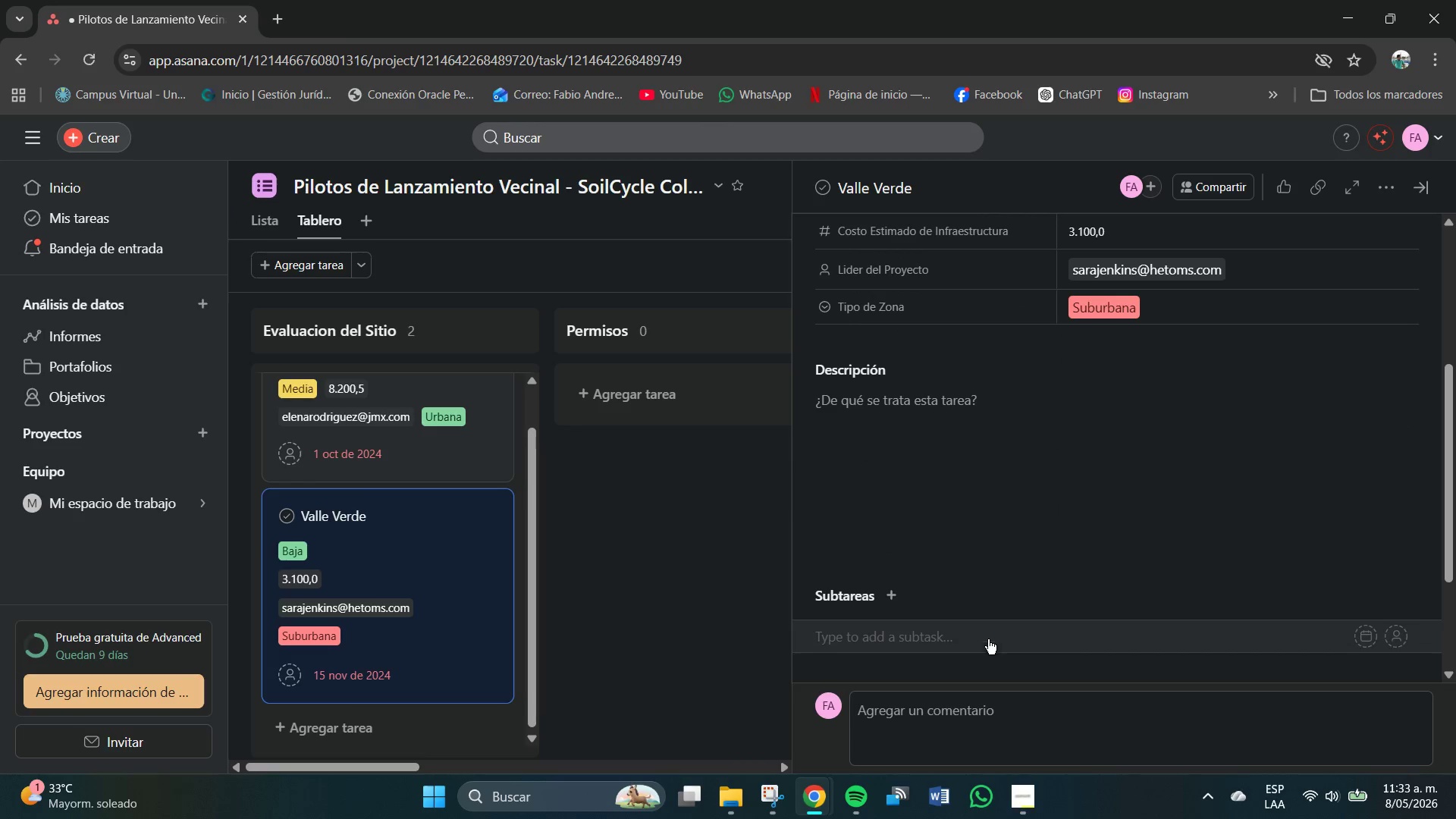 
scroll: coordinate [910, 417], scroll_direction: up, amount: 2.0
 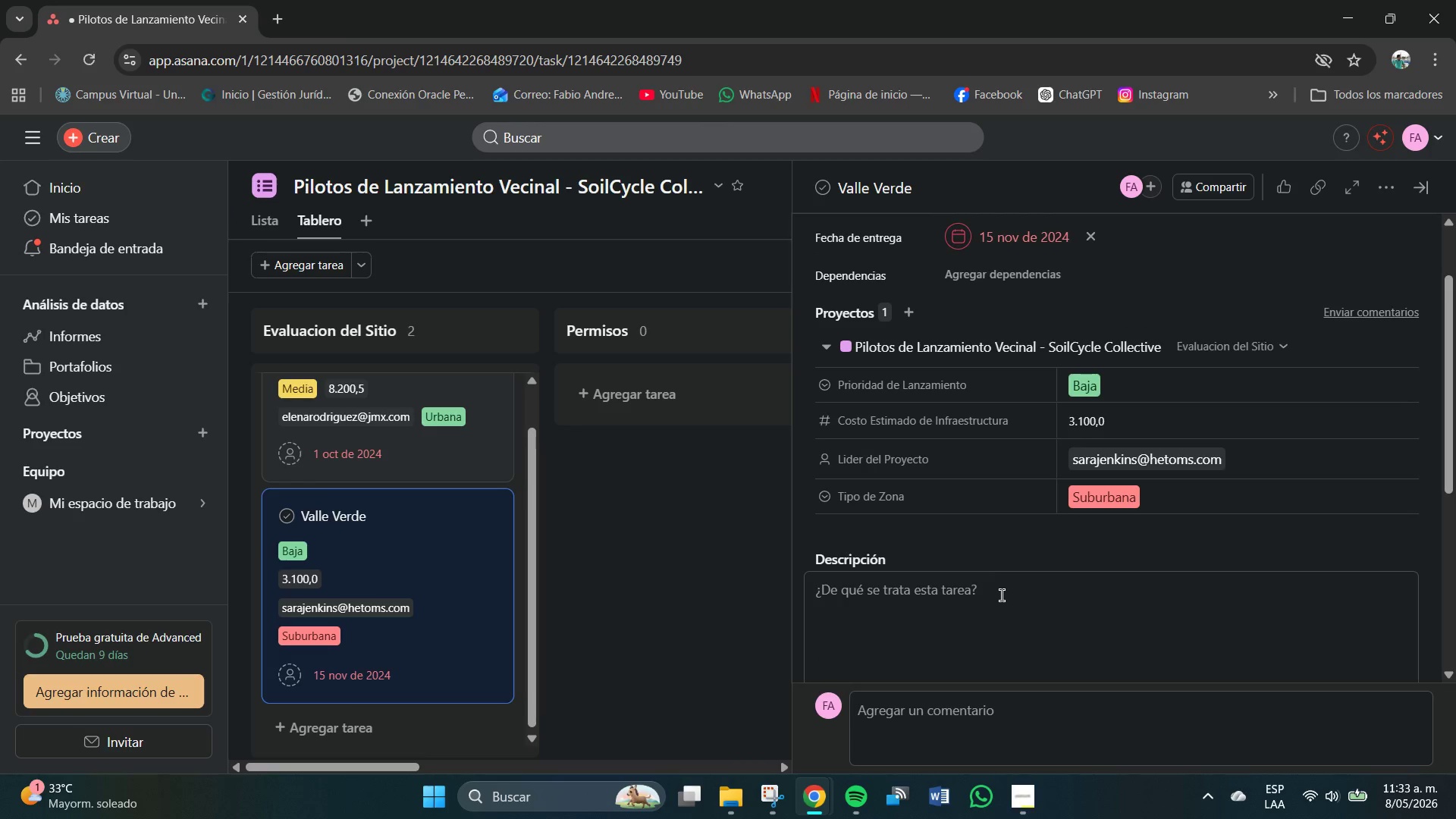 
scroll: coordinate [1002, 595], scroll_direction: down, amount: 1.0
 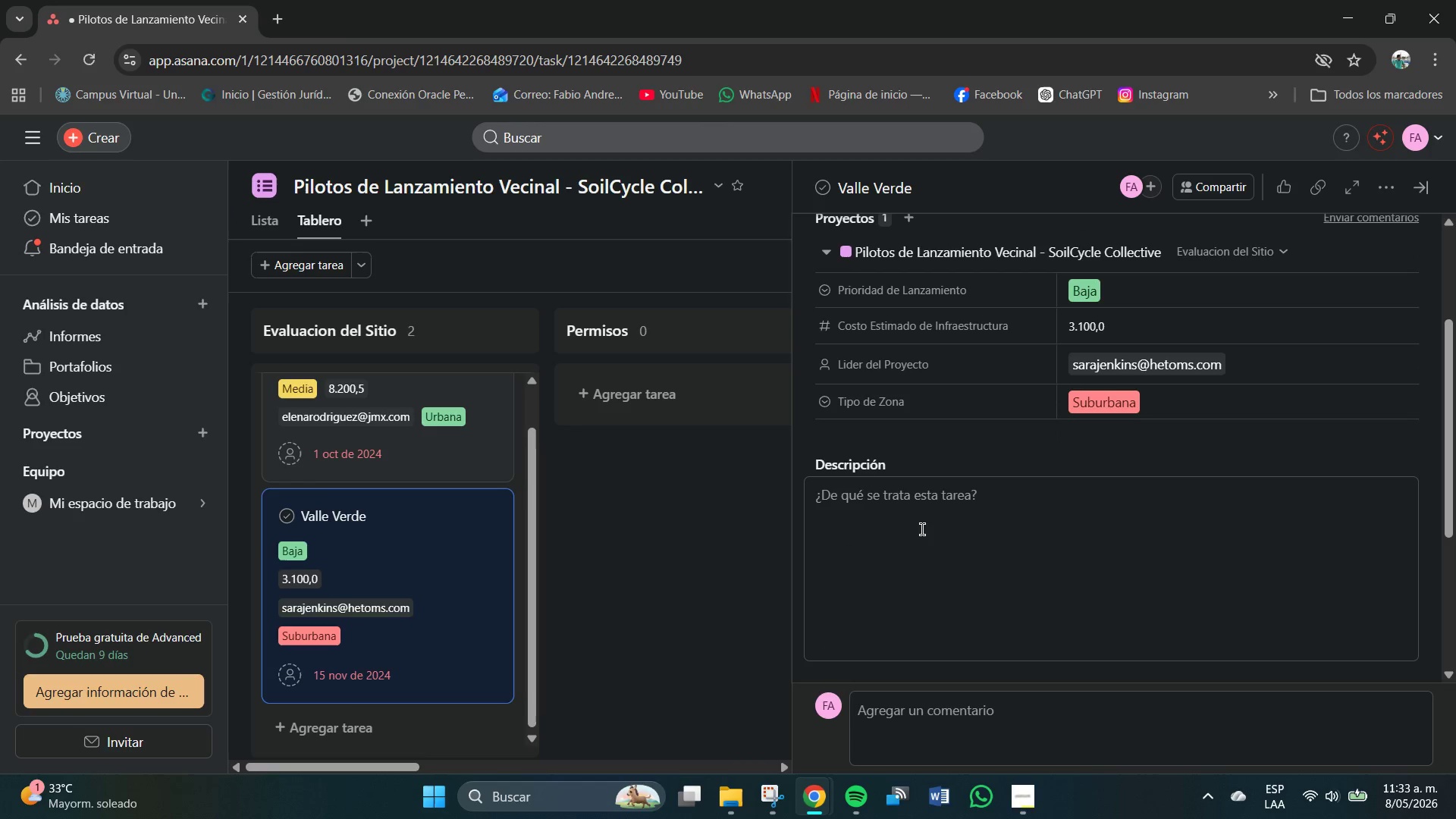 
left_click([904, 526])
 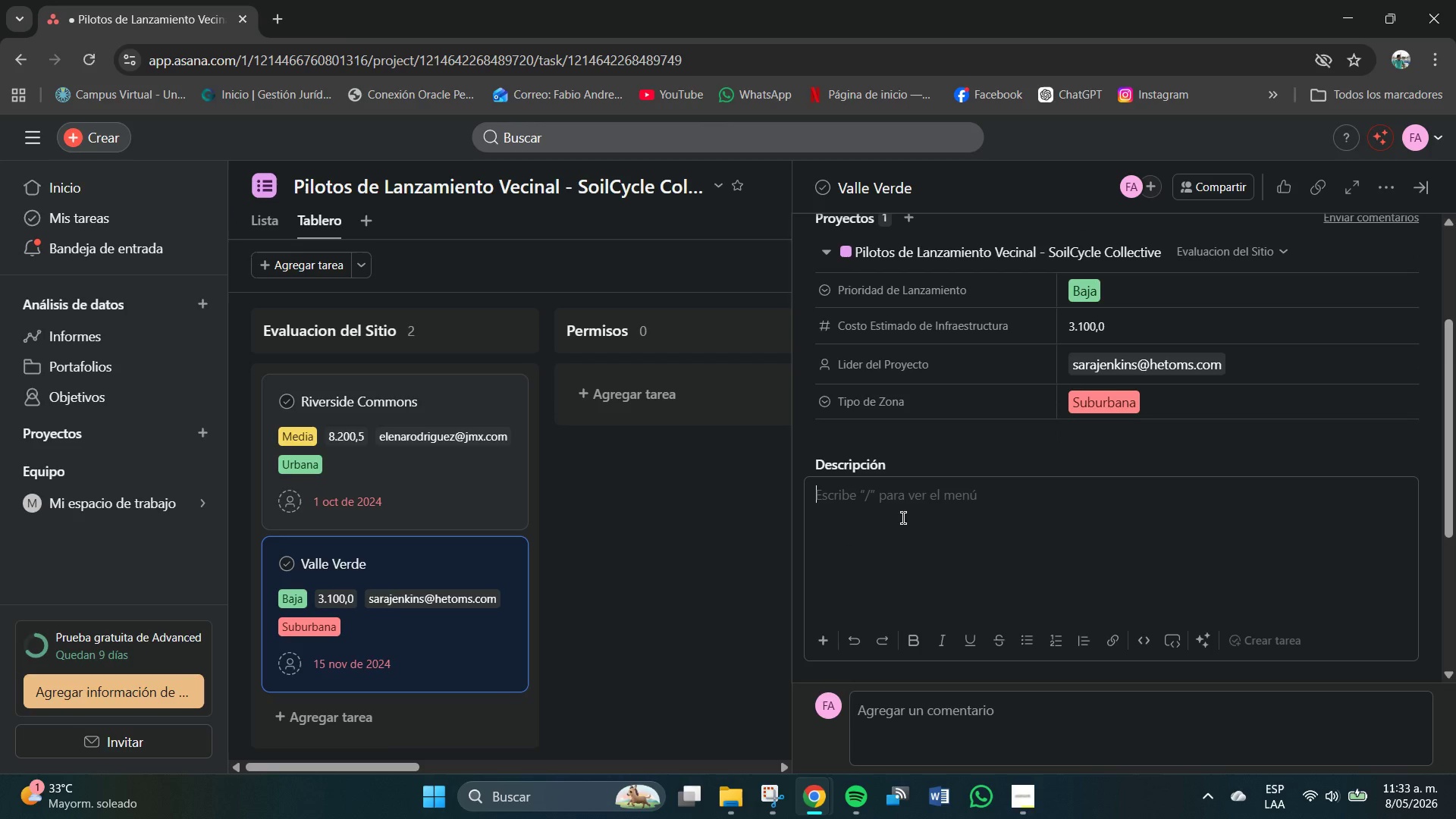 
type(Hogares proyectados> 58[)
key(Backspace)
type(0-)
key(Backspace)
type(. Coordinador principal )
key(Backspace)
type(> Sara Ja)
key(Backspace)
type(enkins.)
 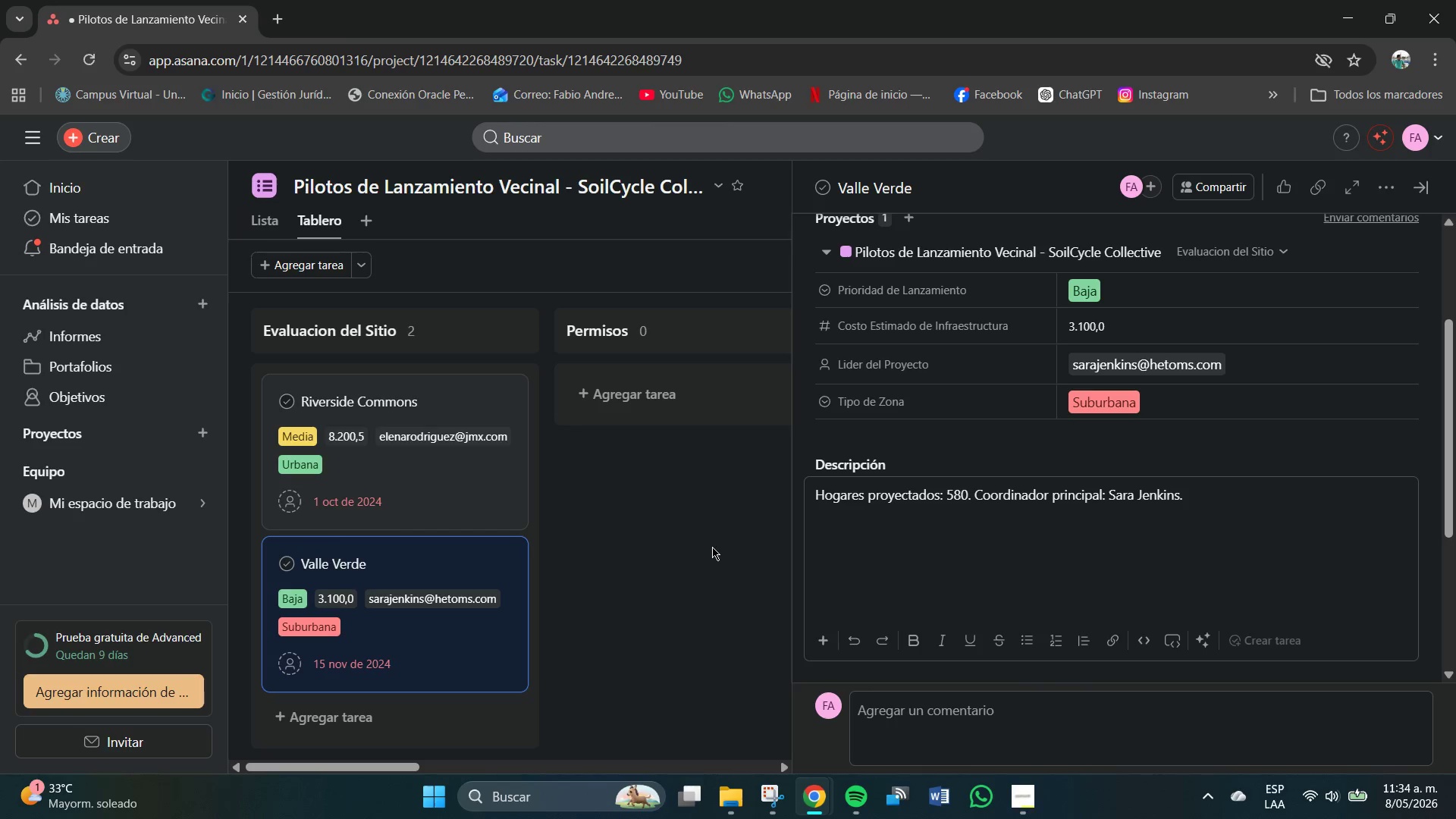 
left_click([710, 546])
 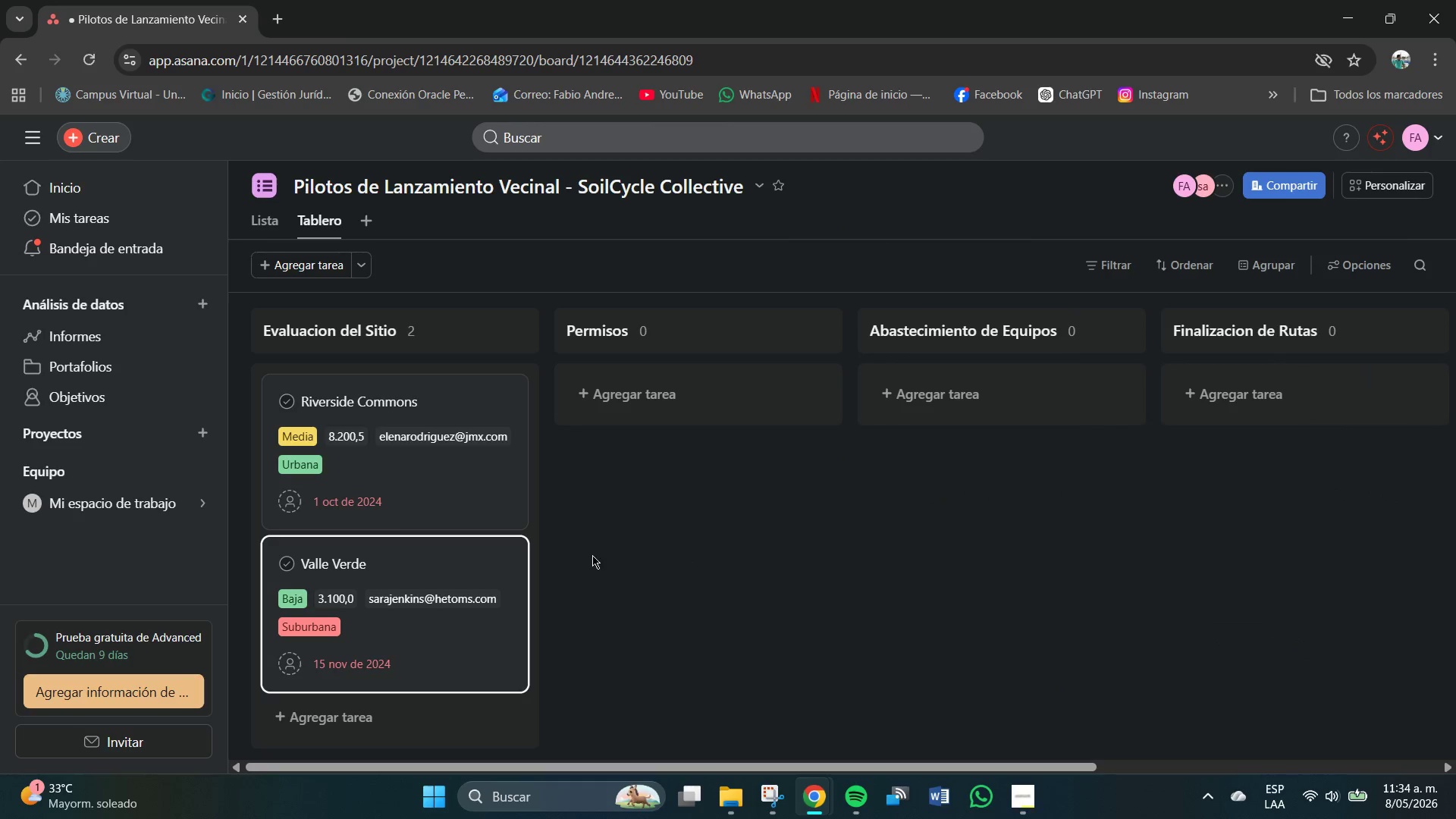 
scroll: coordinate [413, 557], scroll_direction: down, amount: 5.0
 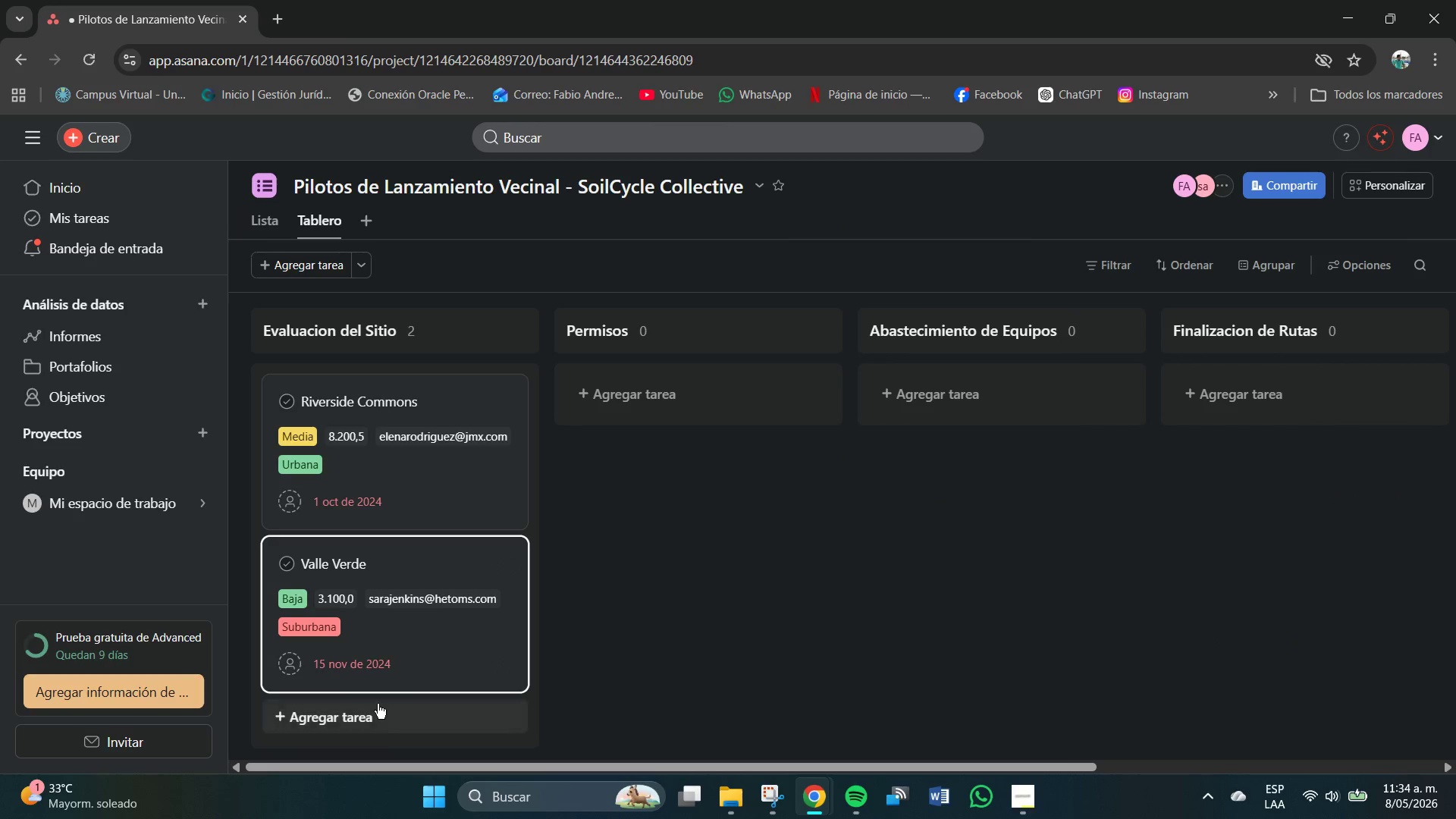 
left_click([377, 704])
 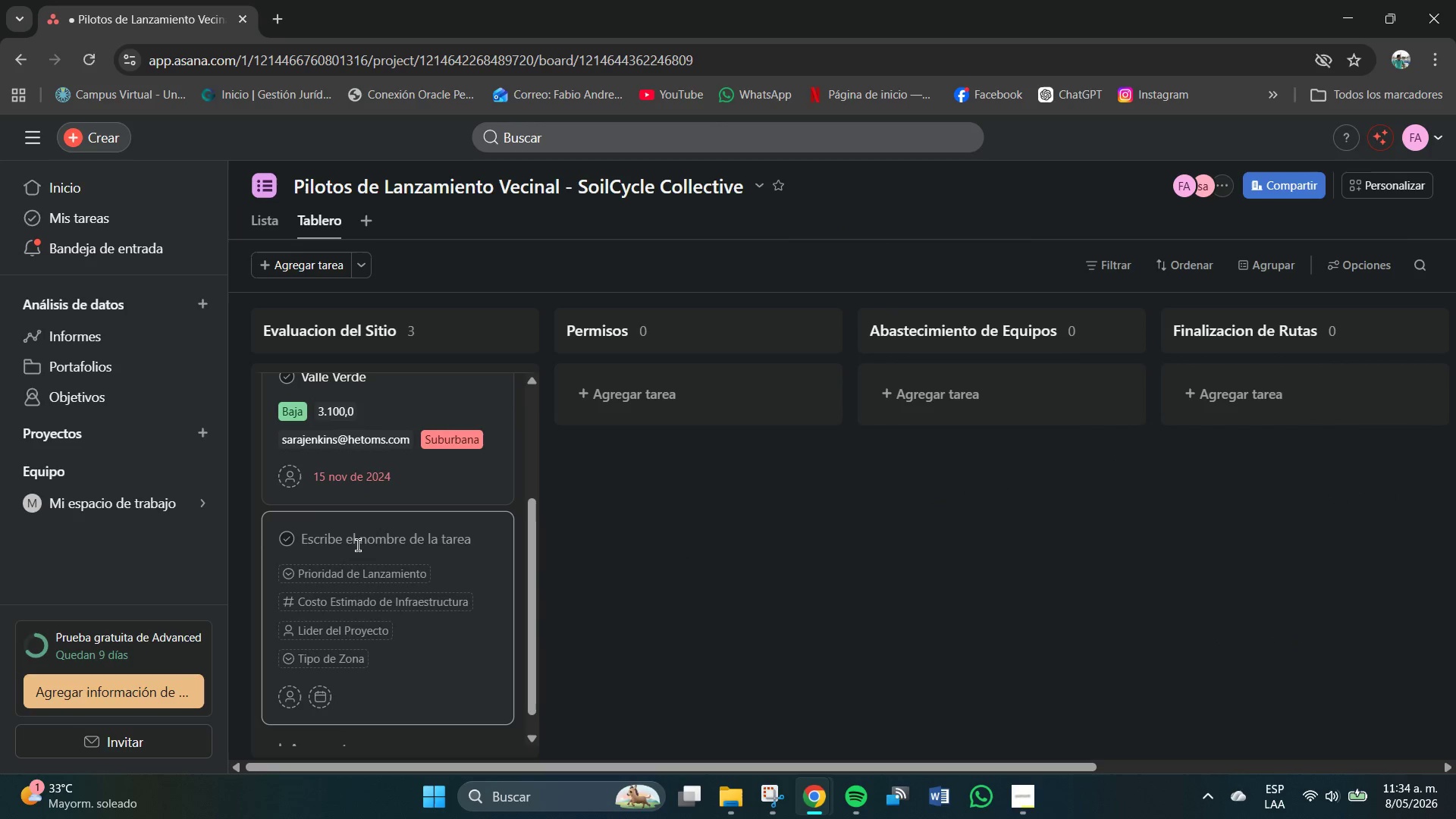 
type(Colinas del Norte)
 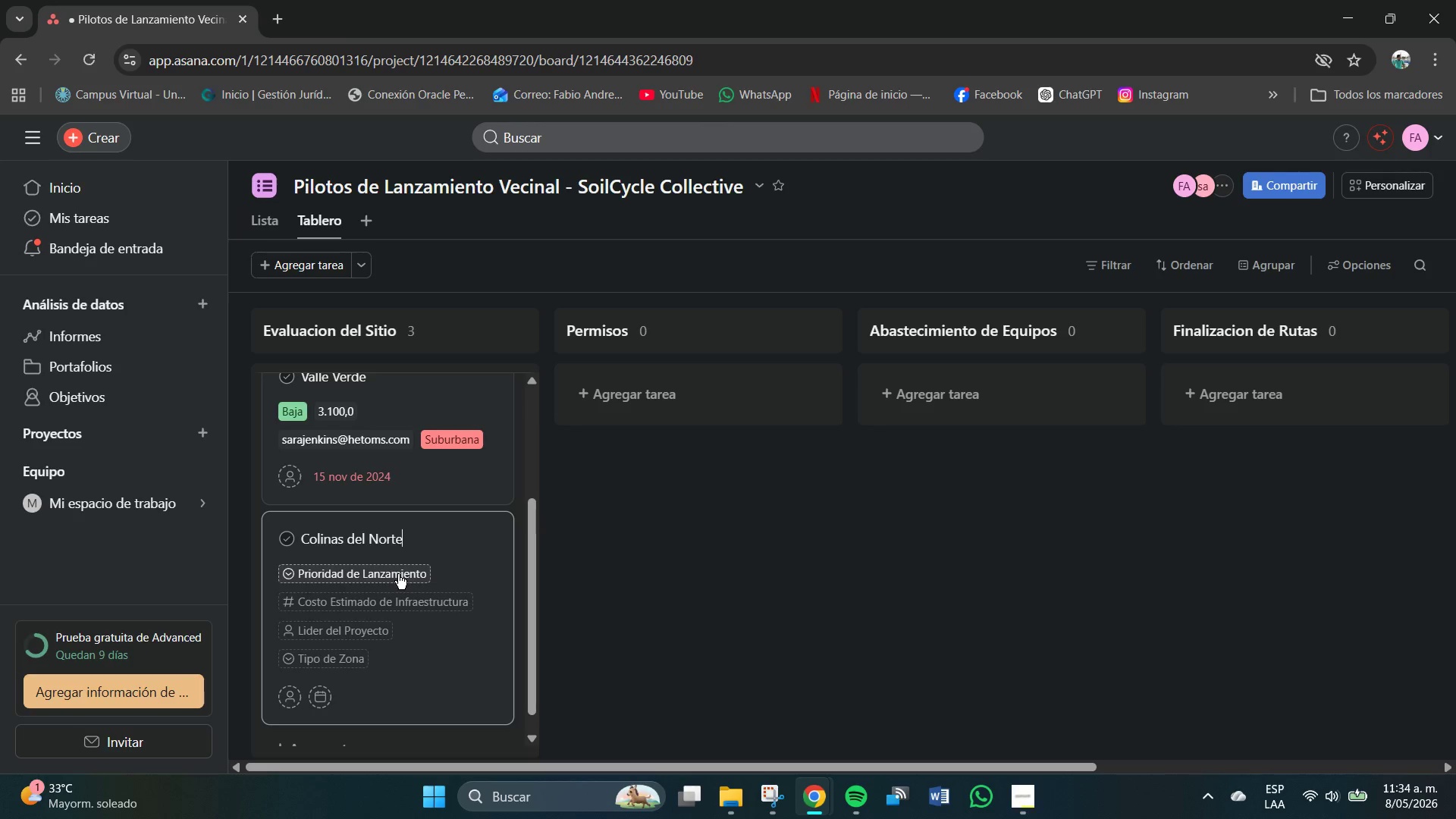 
left_click([400, 575])
 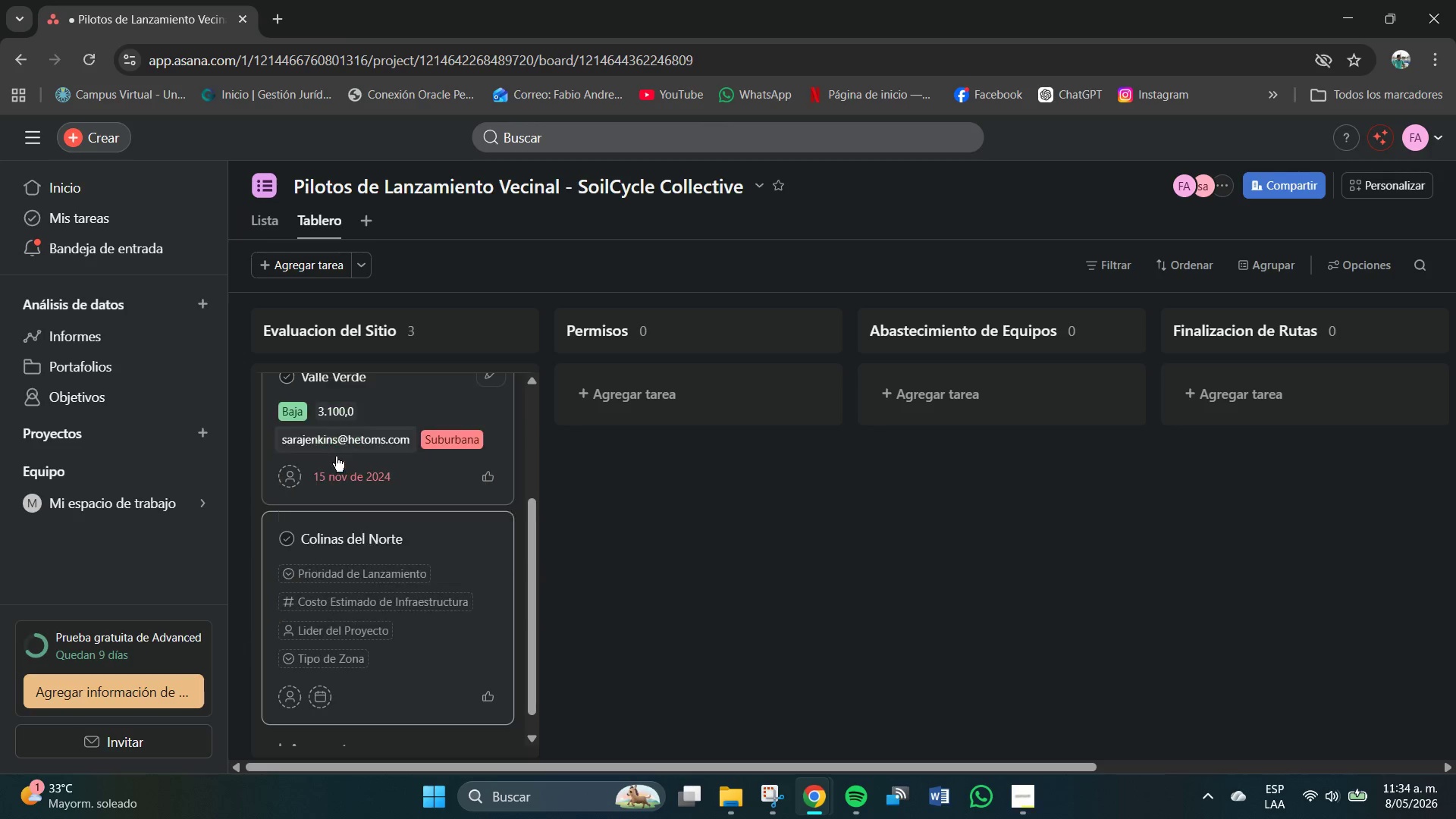 
mouse_move([356, 607])
 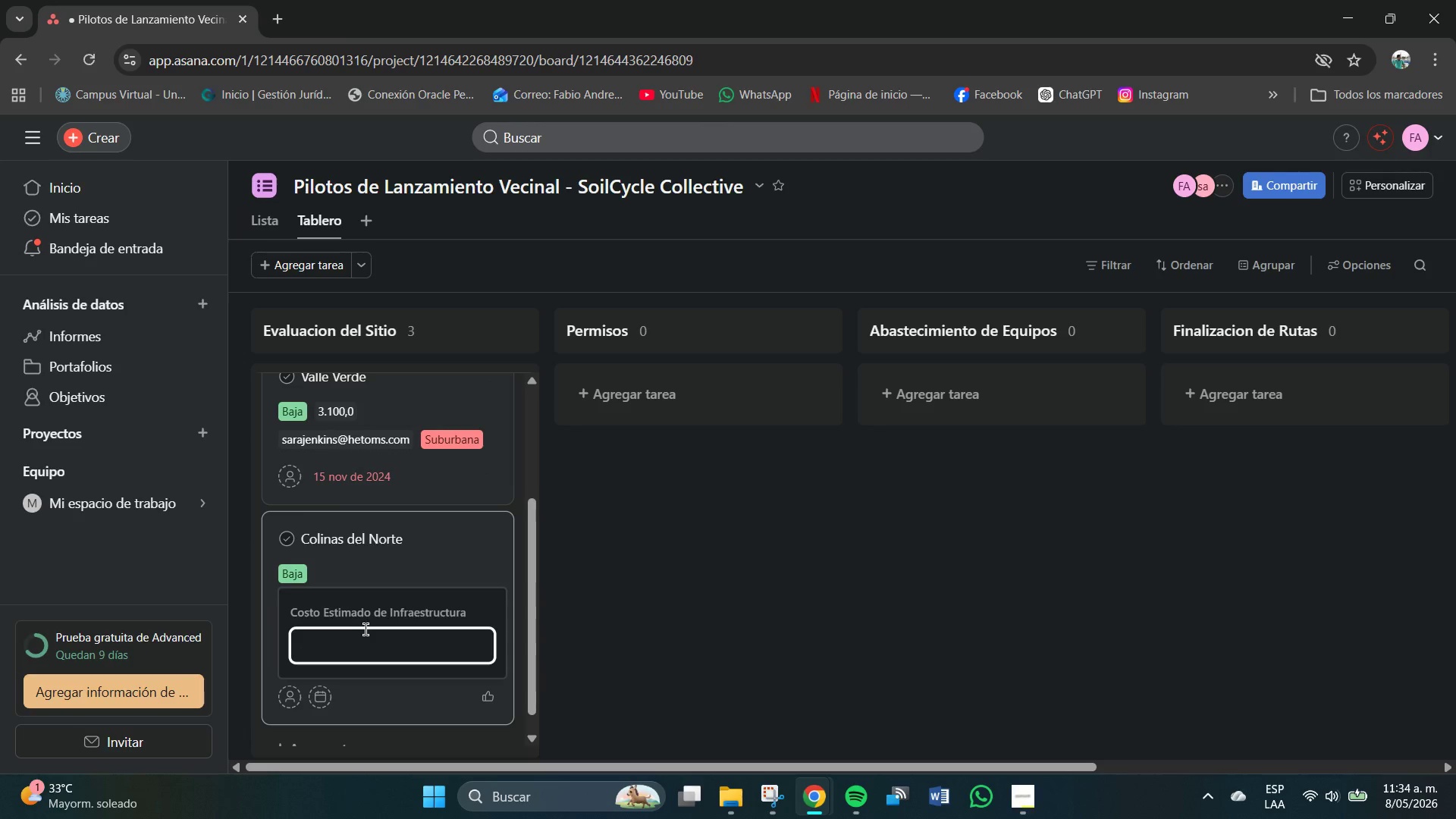 
key(Numpad4)
 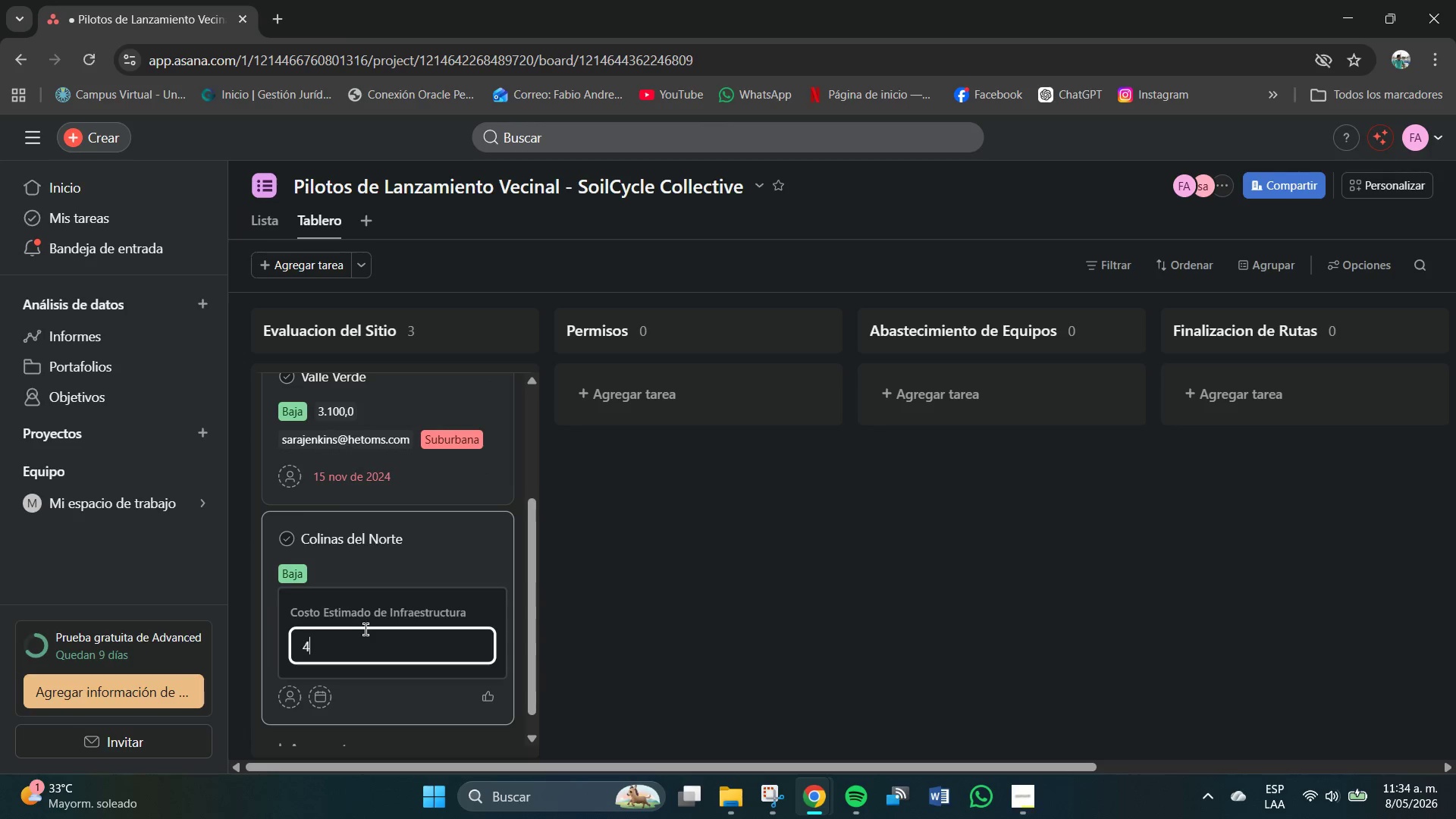 
key(Numpad1)
 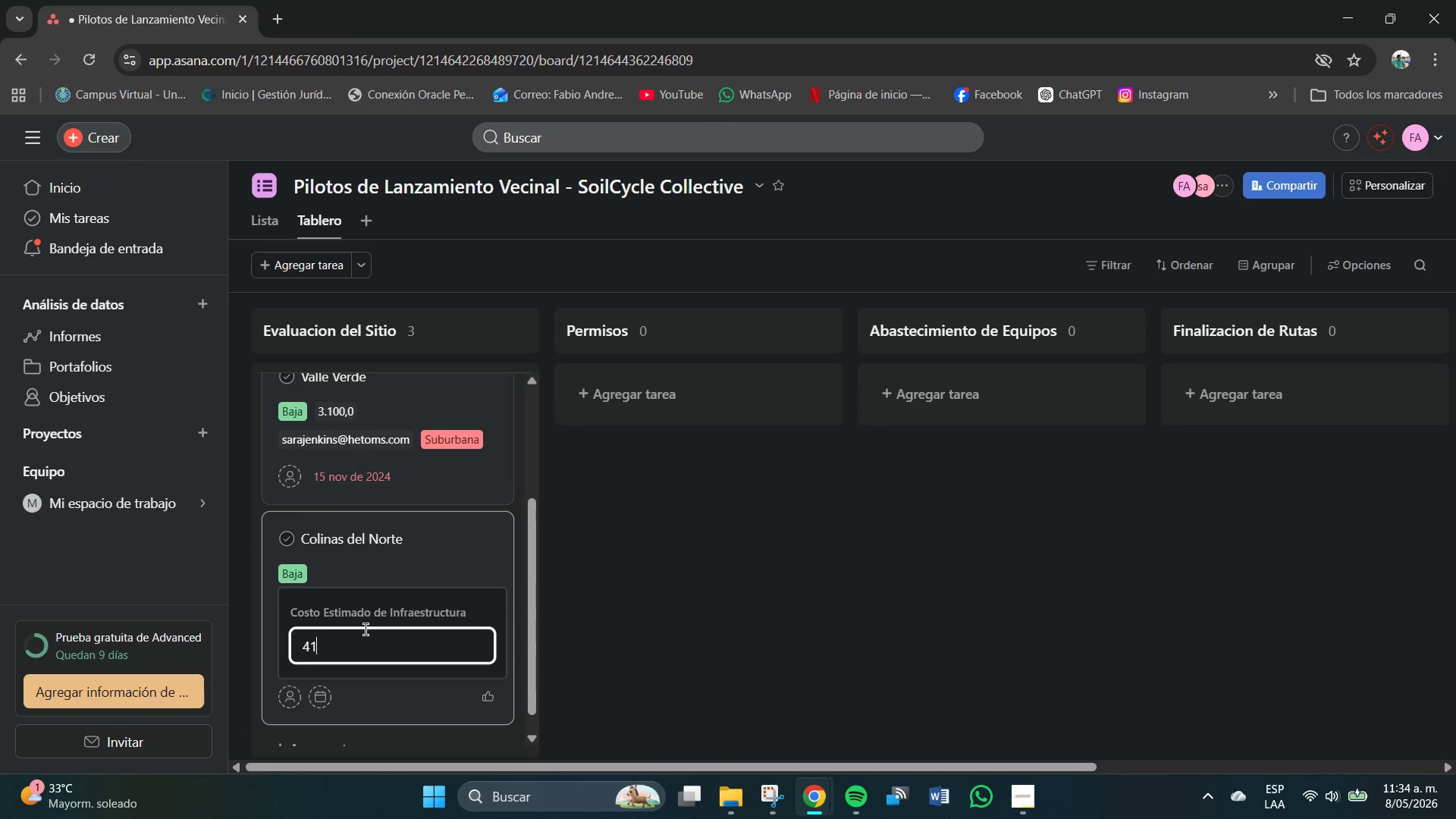 
key(Numpad0)
 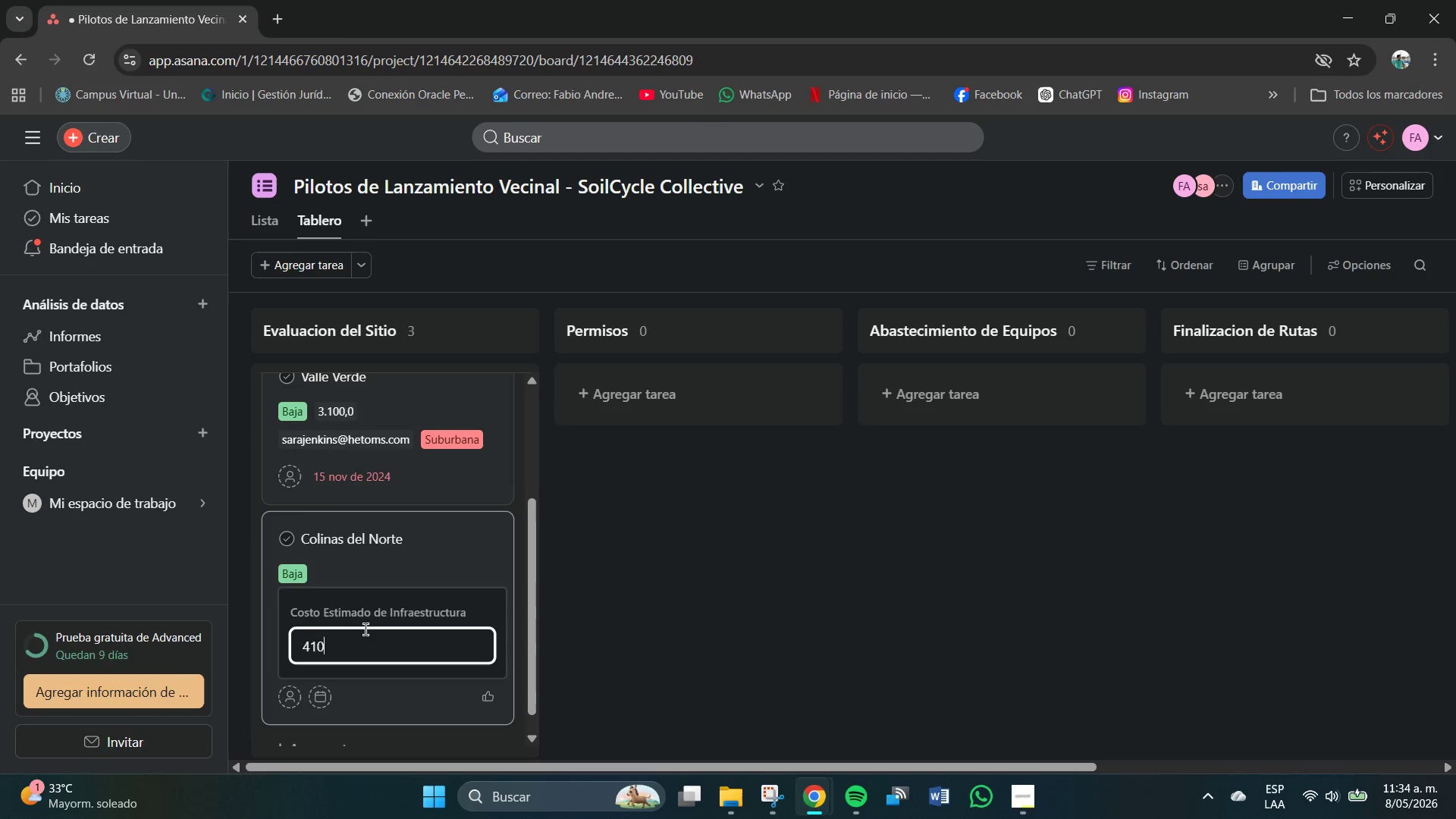 
key(Numpad0)
 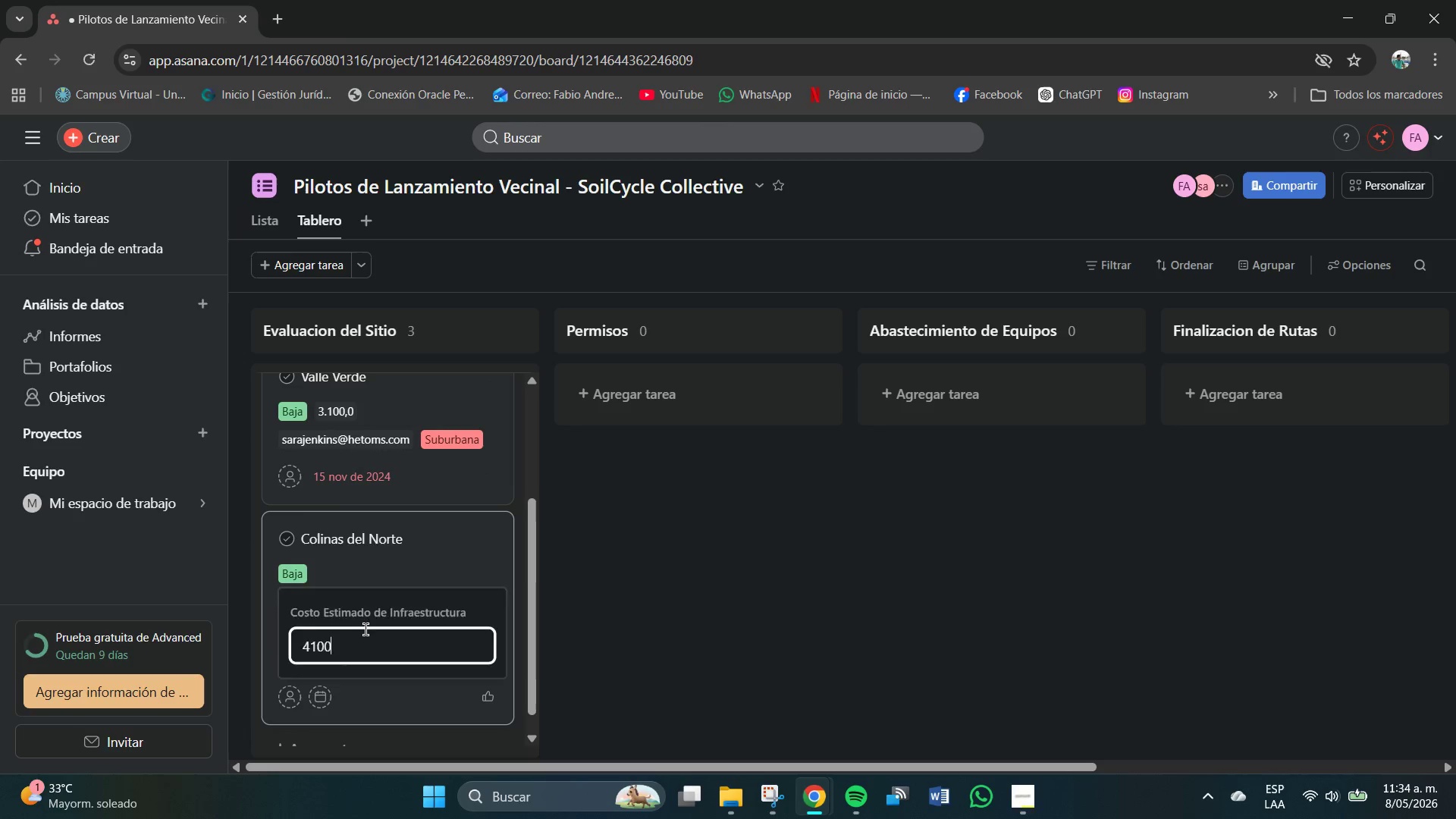 
key(NumpadEnter)
 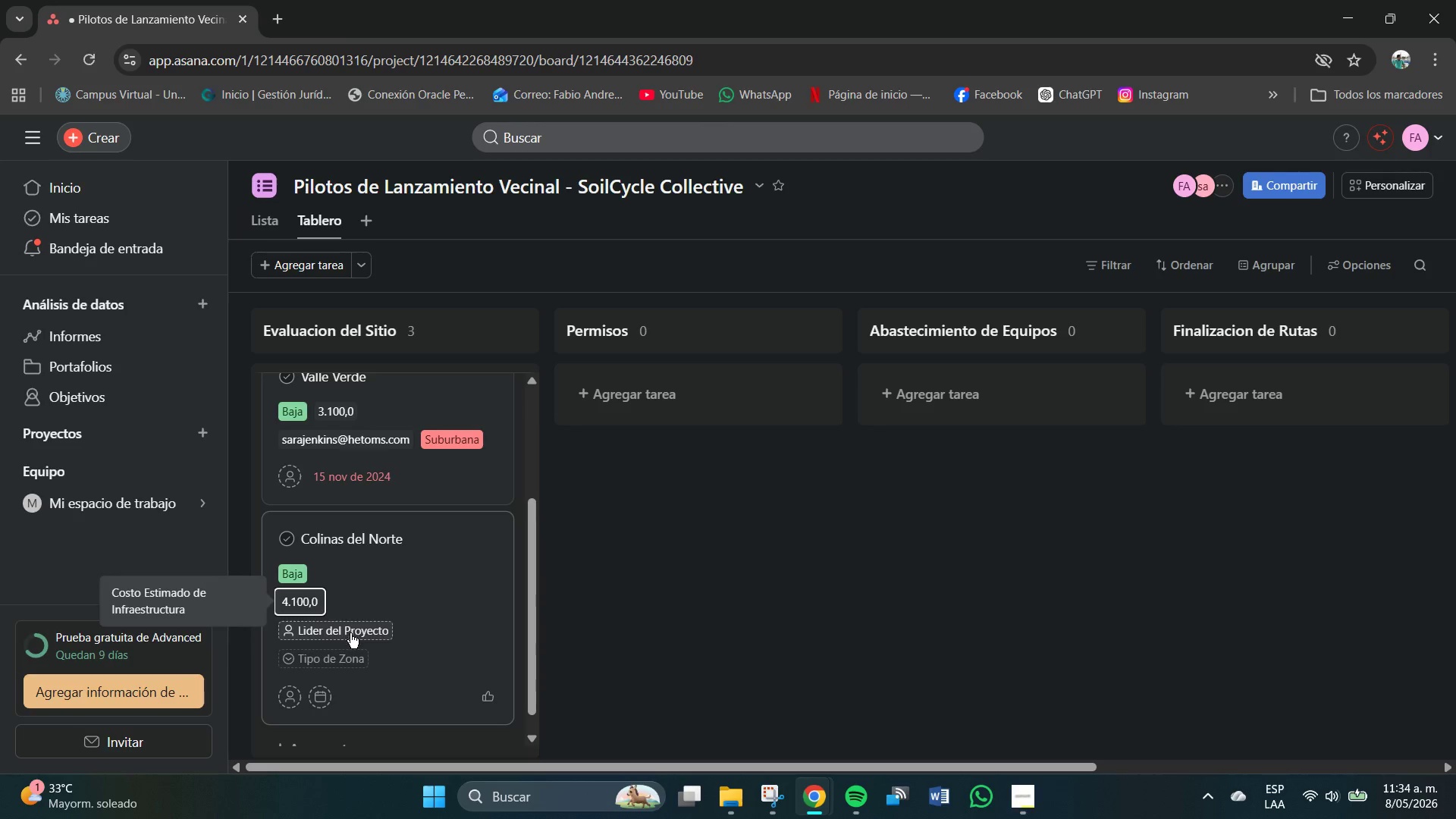 
left_click([353, 633])
 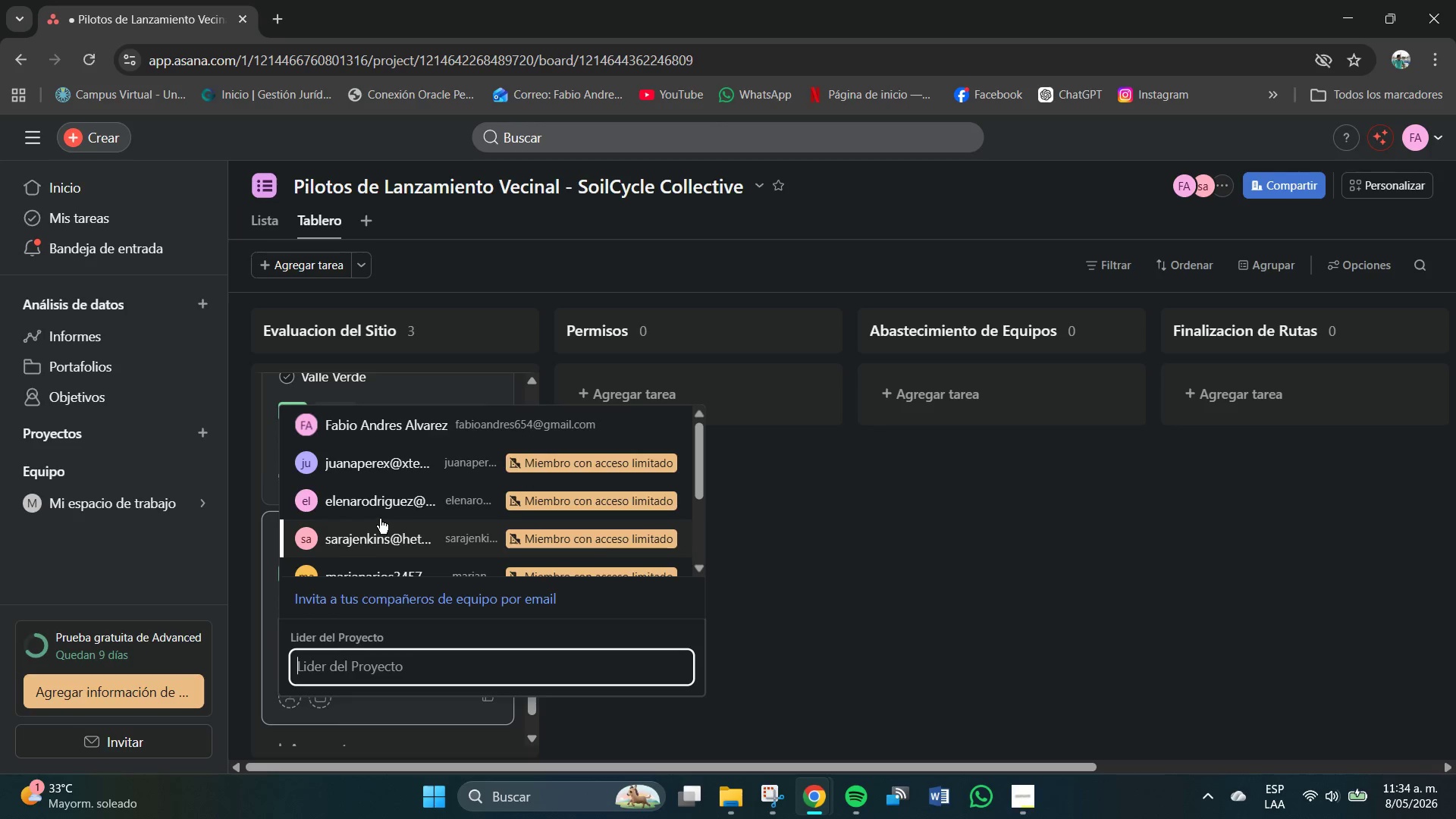 
left_click([379, 507])
 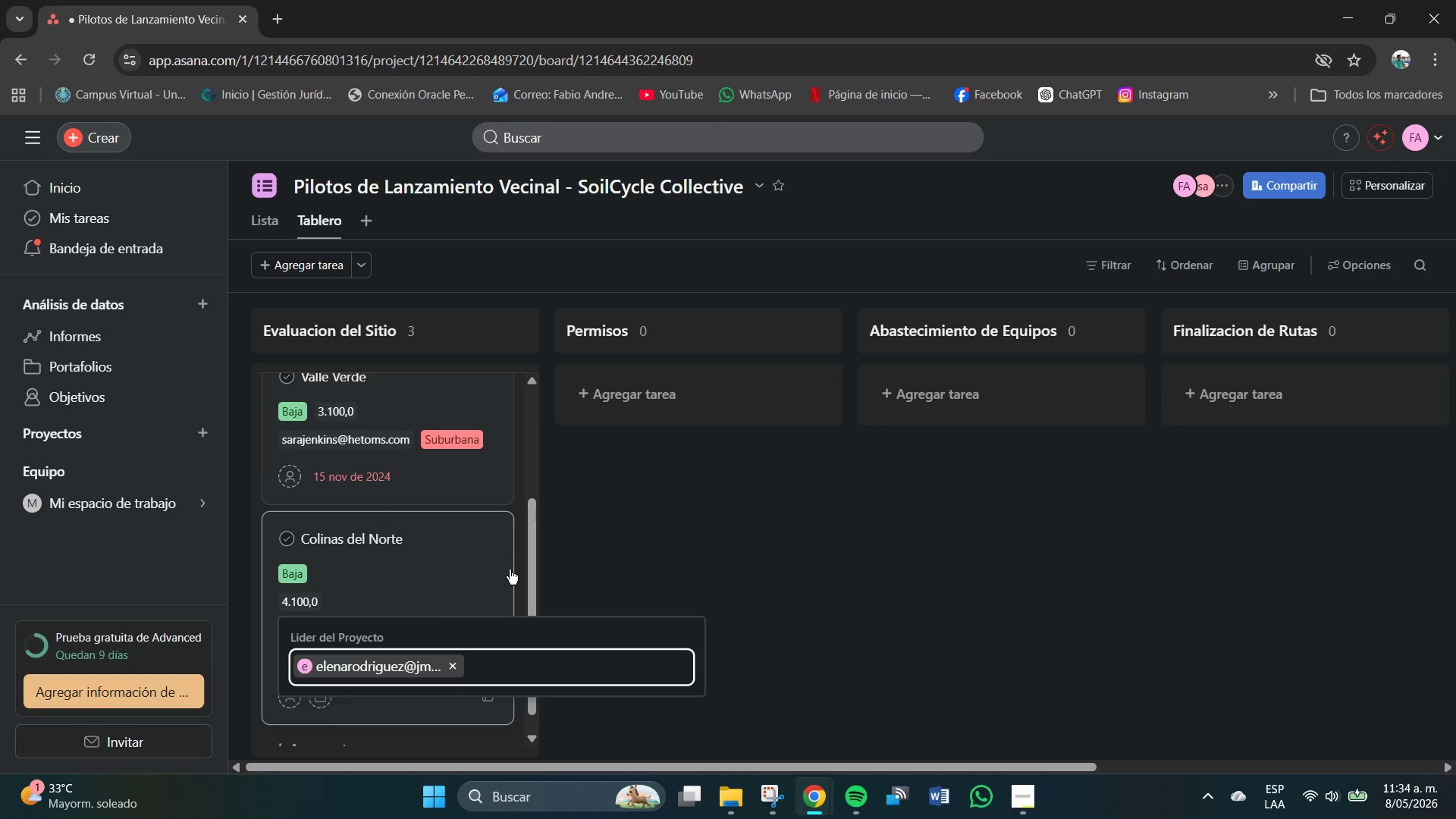 
left_click([529, 561])
 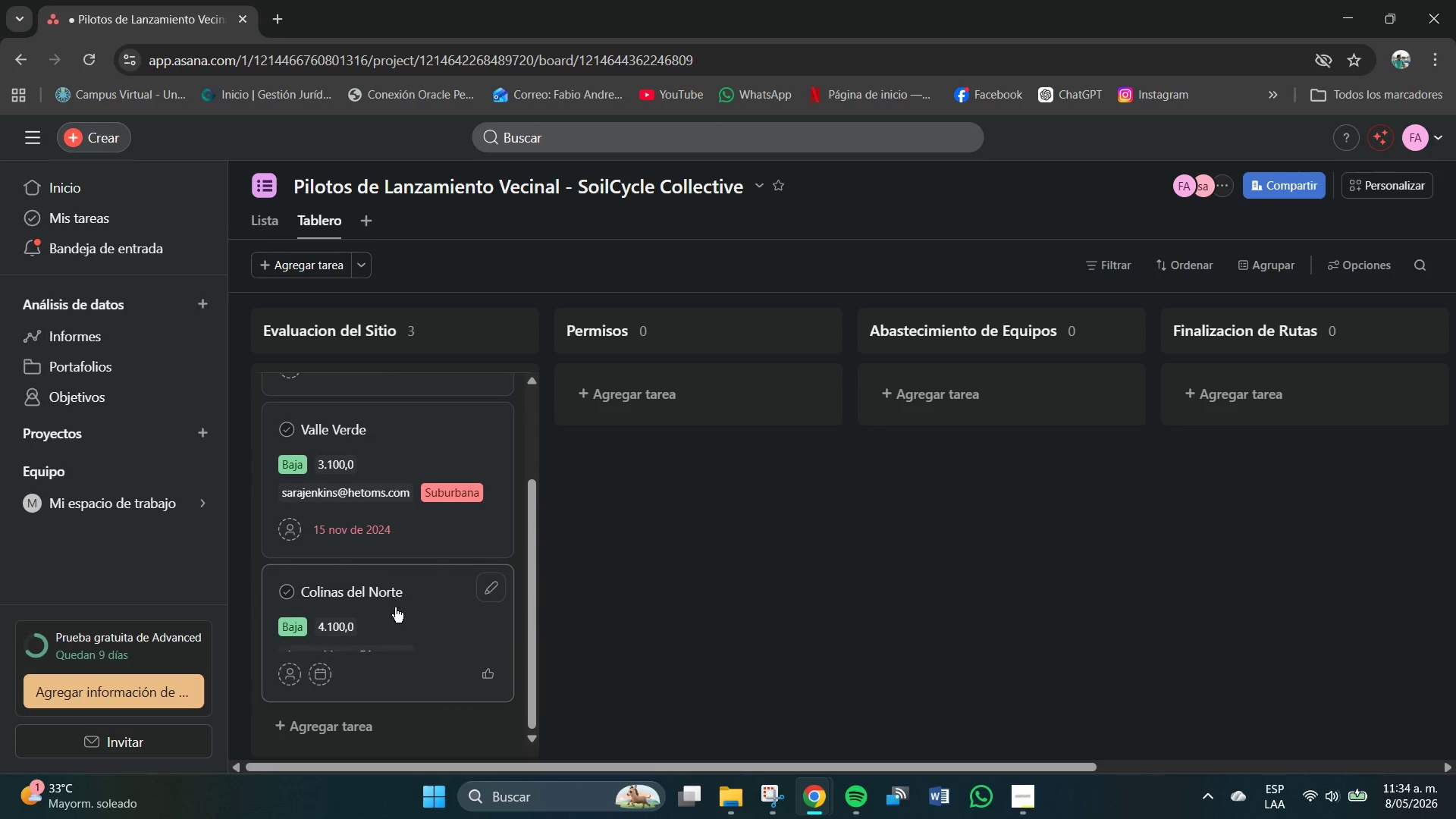 
scroll: coordinate [388, 621], scroll_direction: down, amount: 1.0
 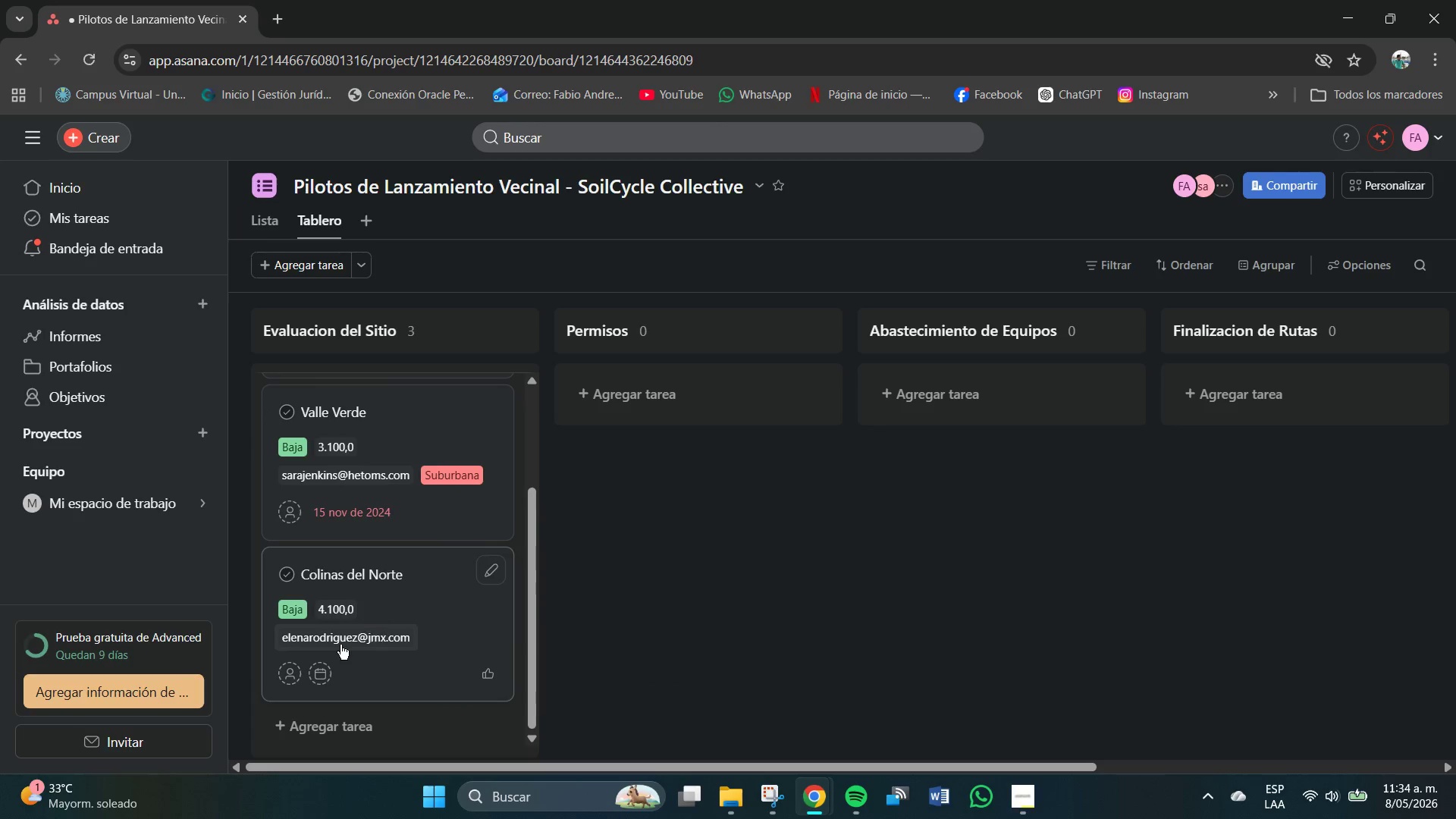 
mouse_move([350, 662])
 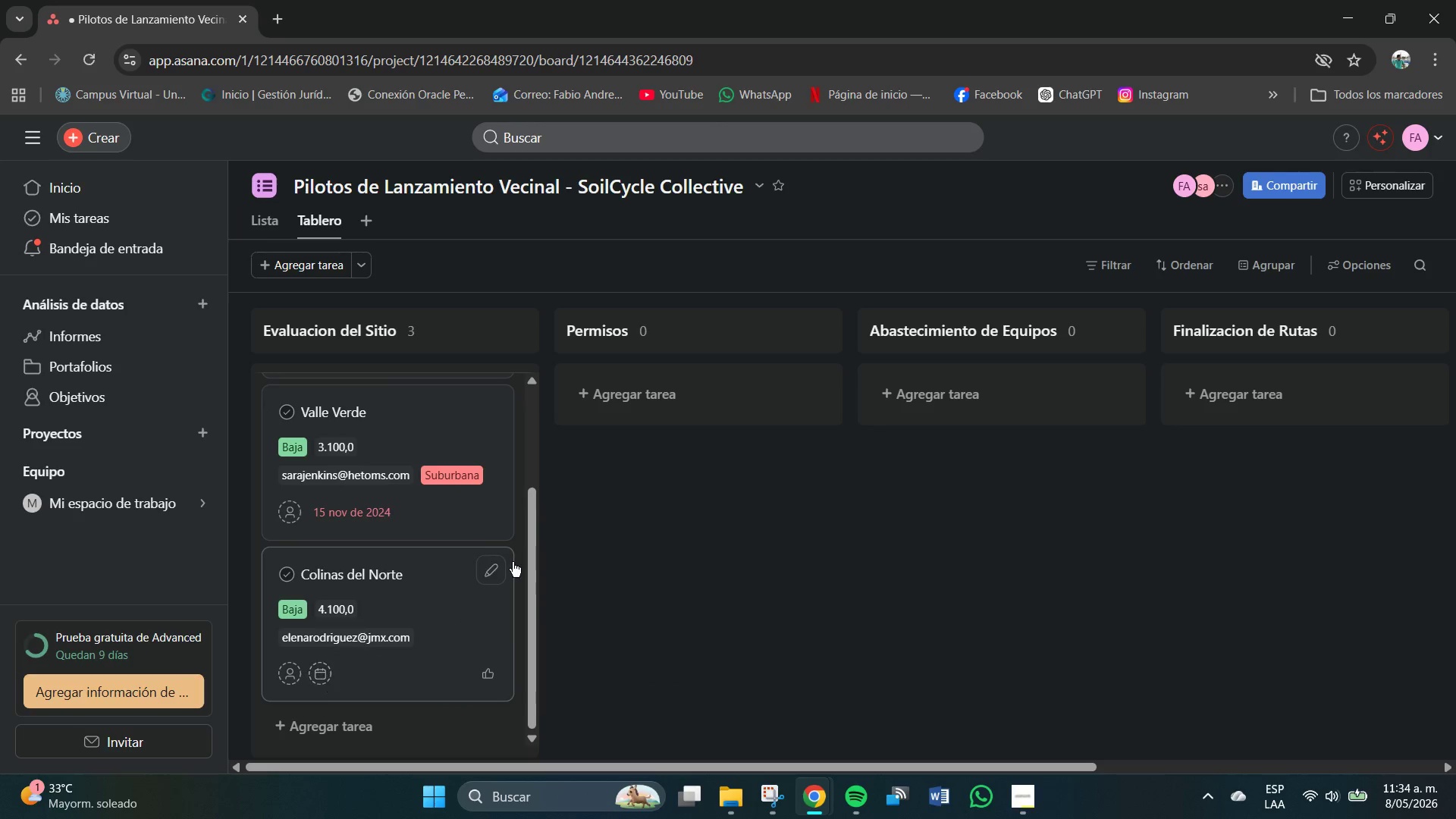 
left_click([492, 564])
 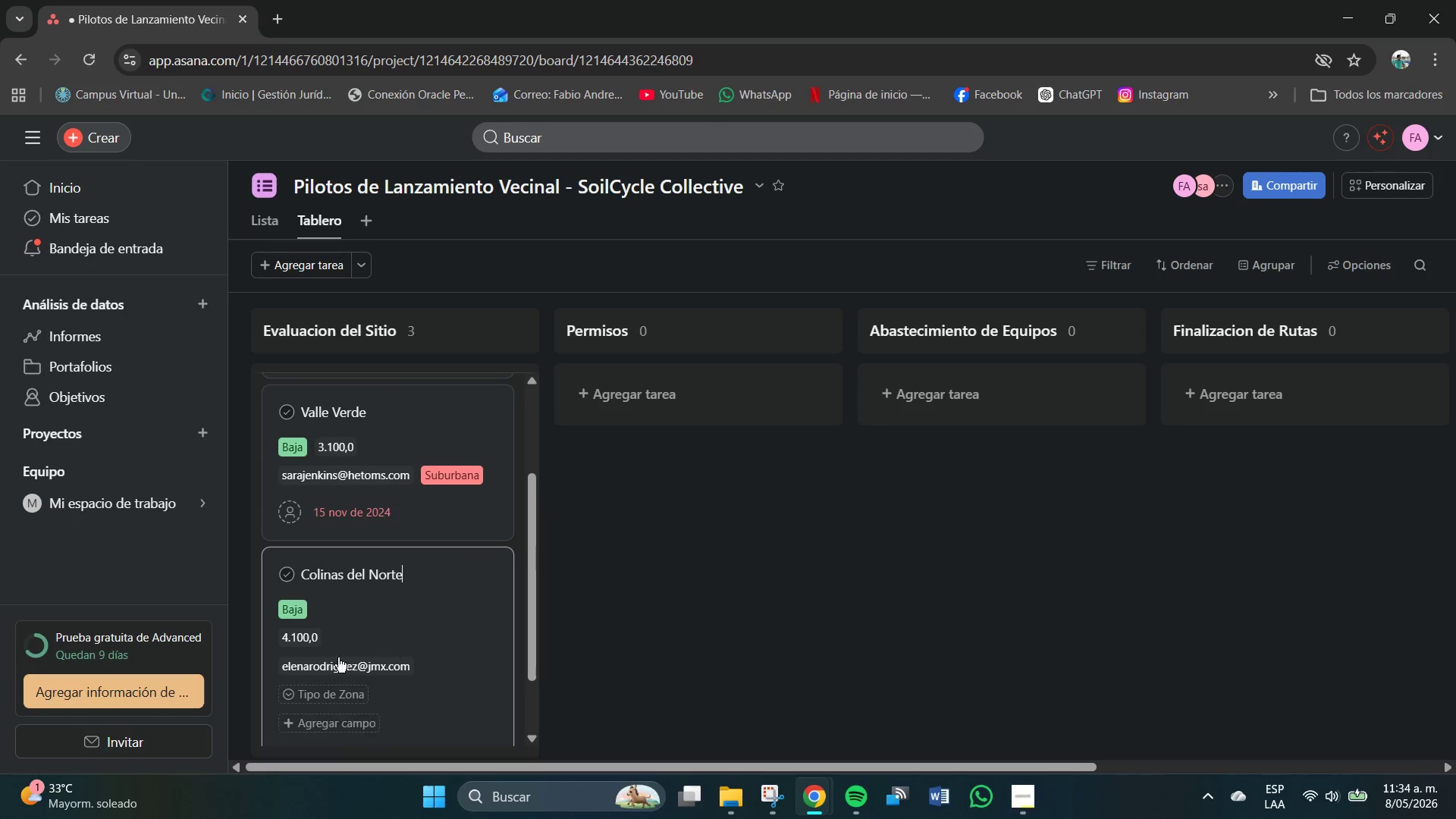 
scroll: coordinate [334, 664], scroll_direction: down, amount: 2.0
 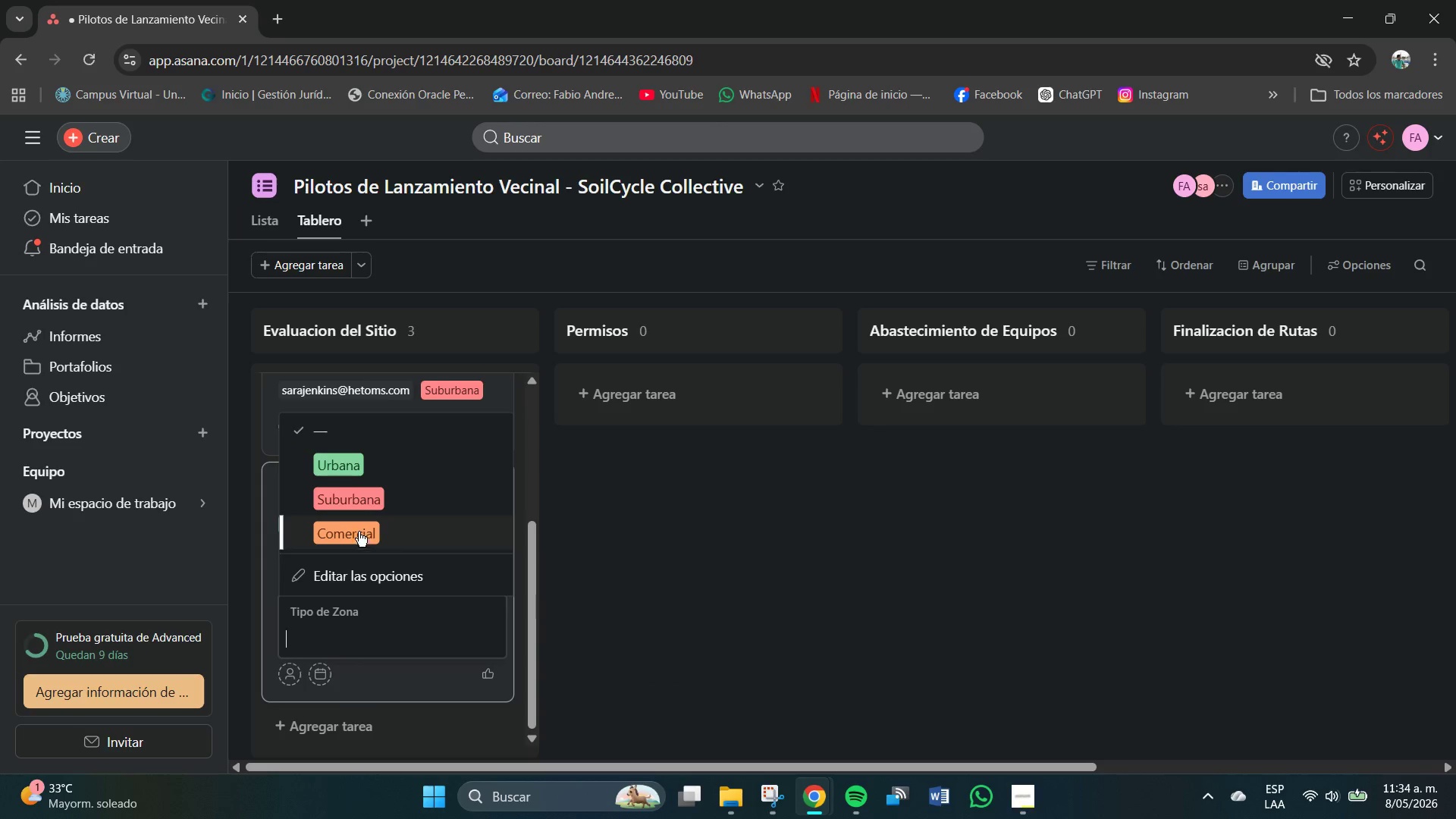 
left_click([359, 497])
 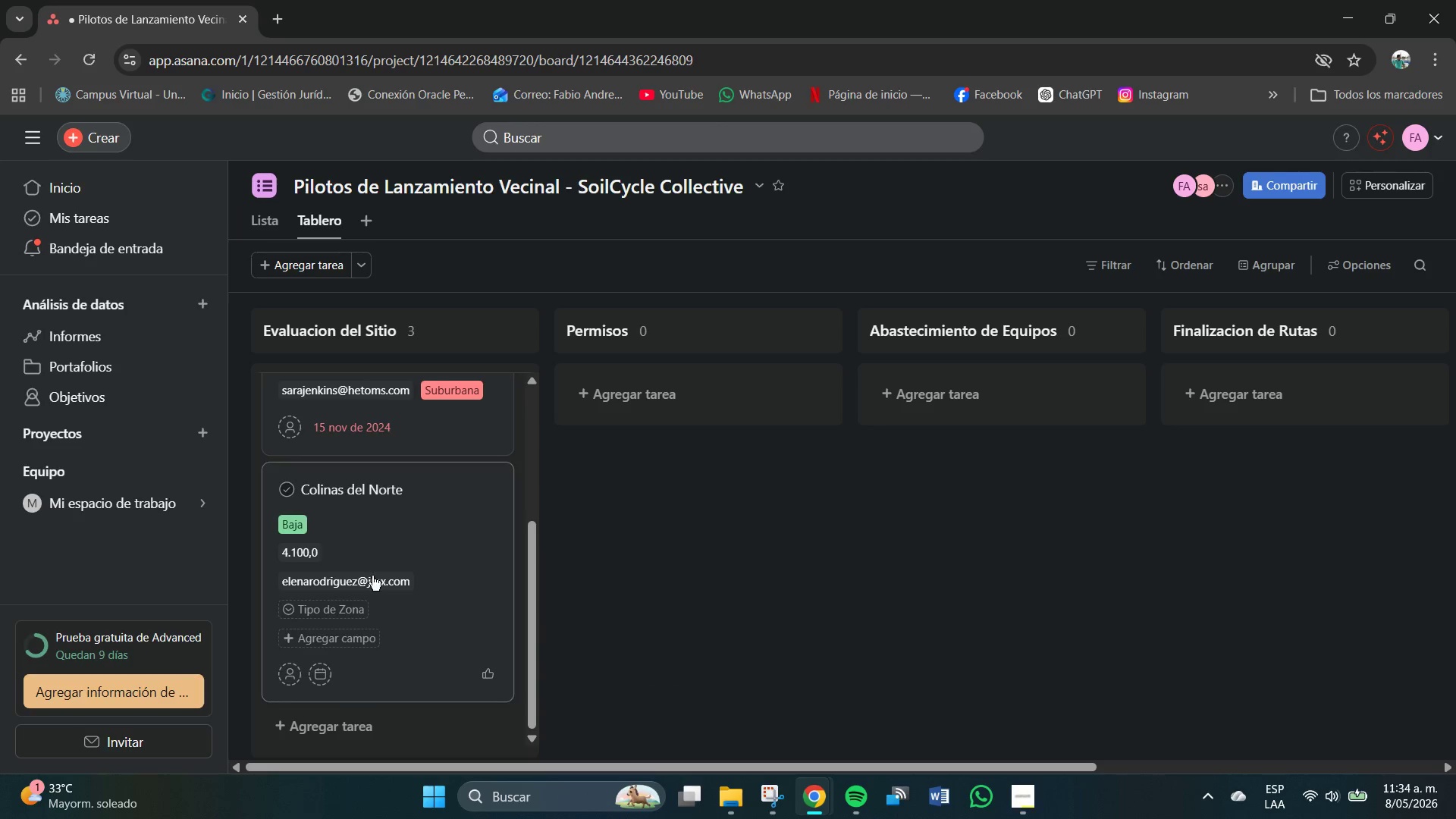 
mouse_move([397, 609])
 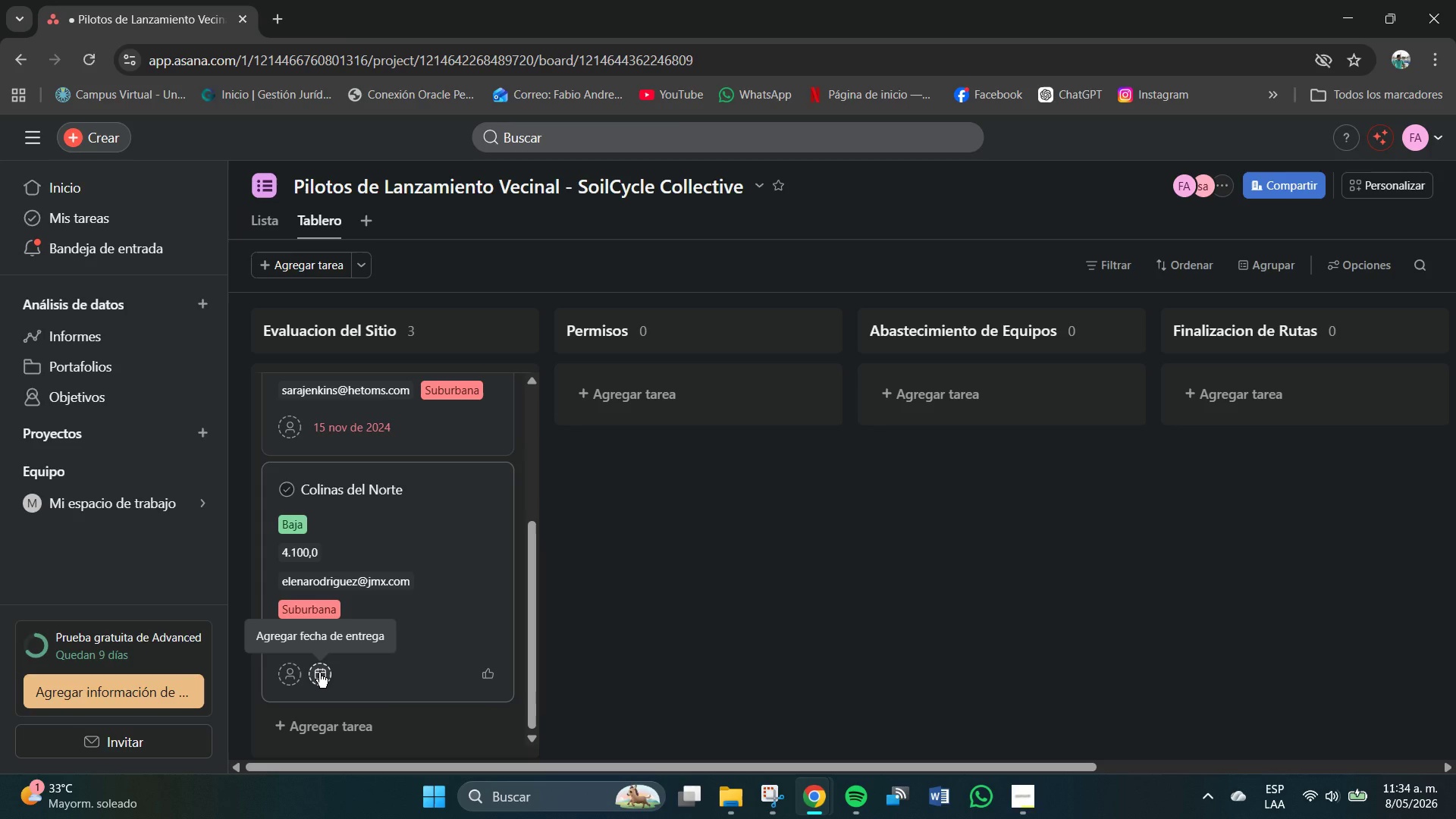 
left_click([319, 673])
 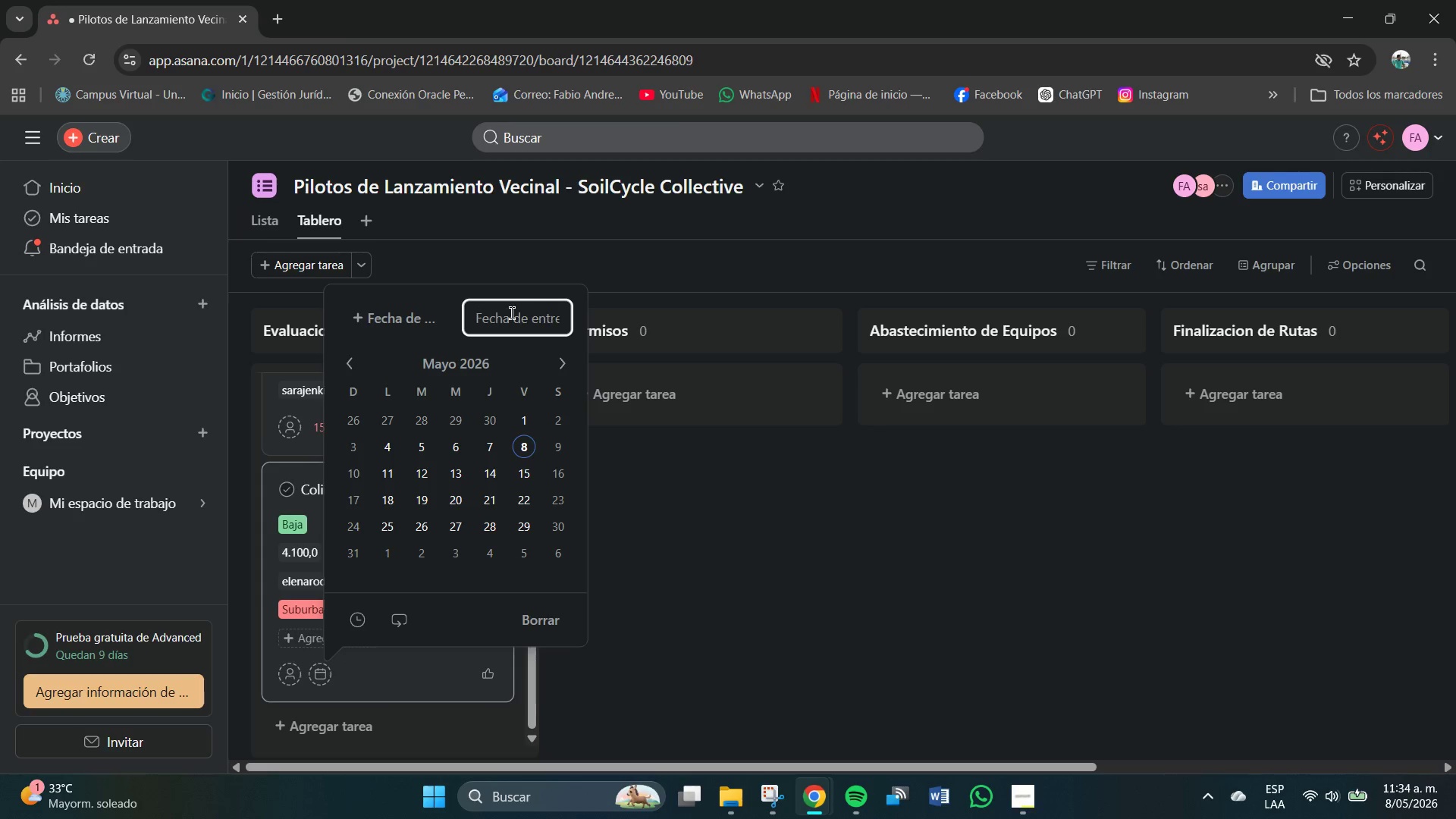 
left_click([513, 315])
 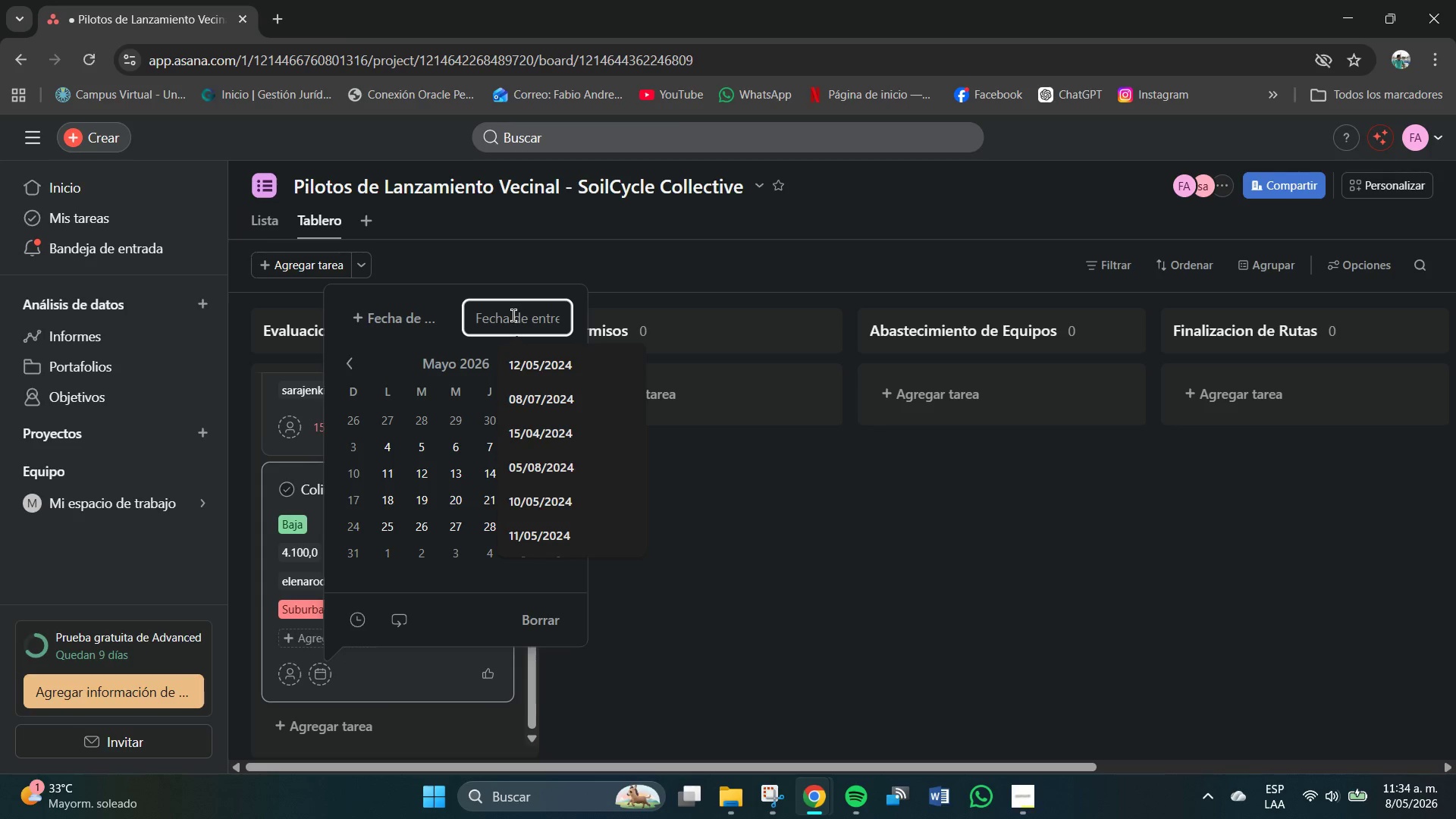 
key(Numpad1)
 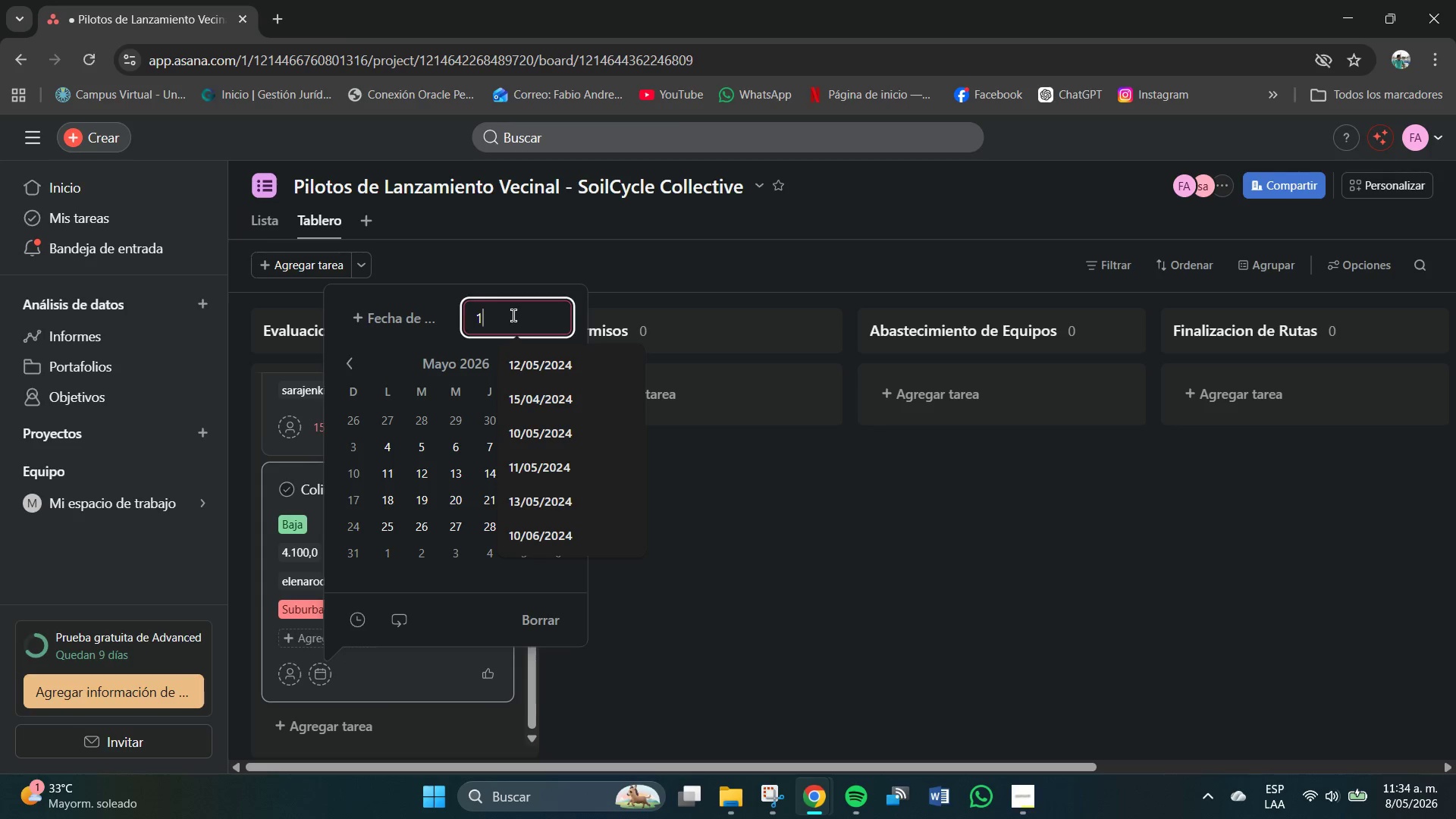 
key(Numpad0)
 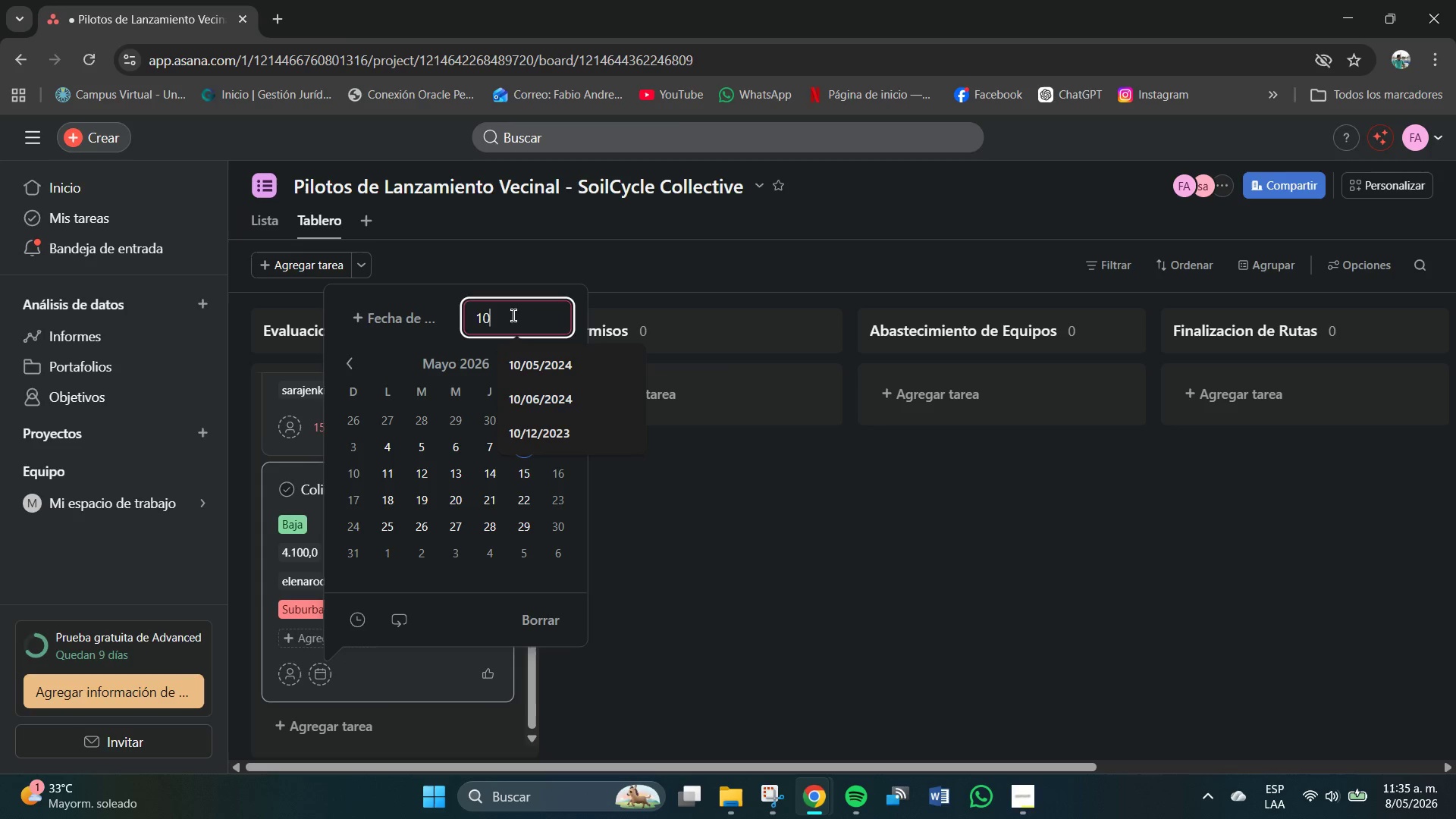 
key(Shift+7)
 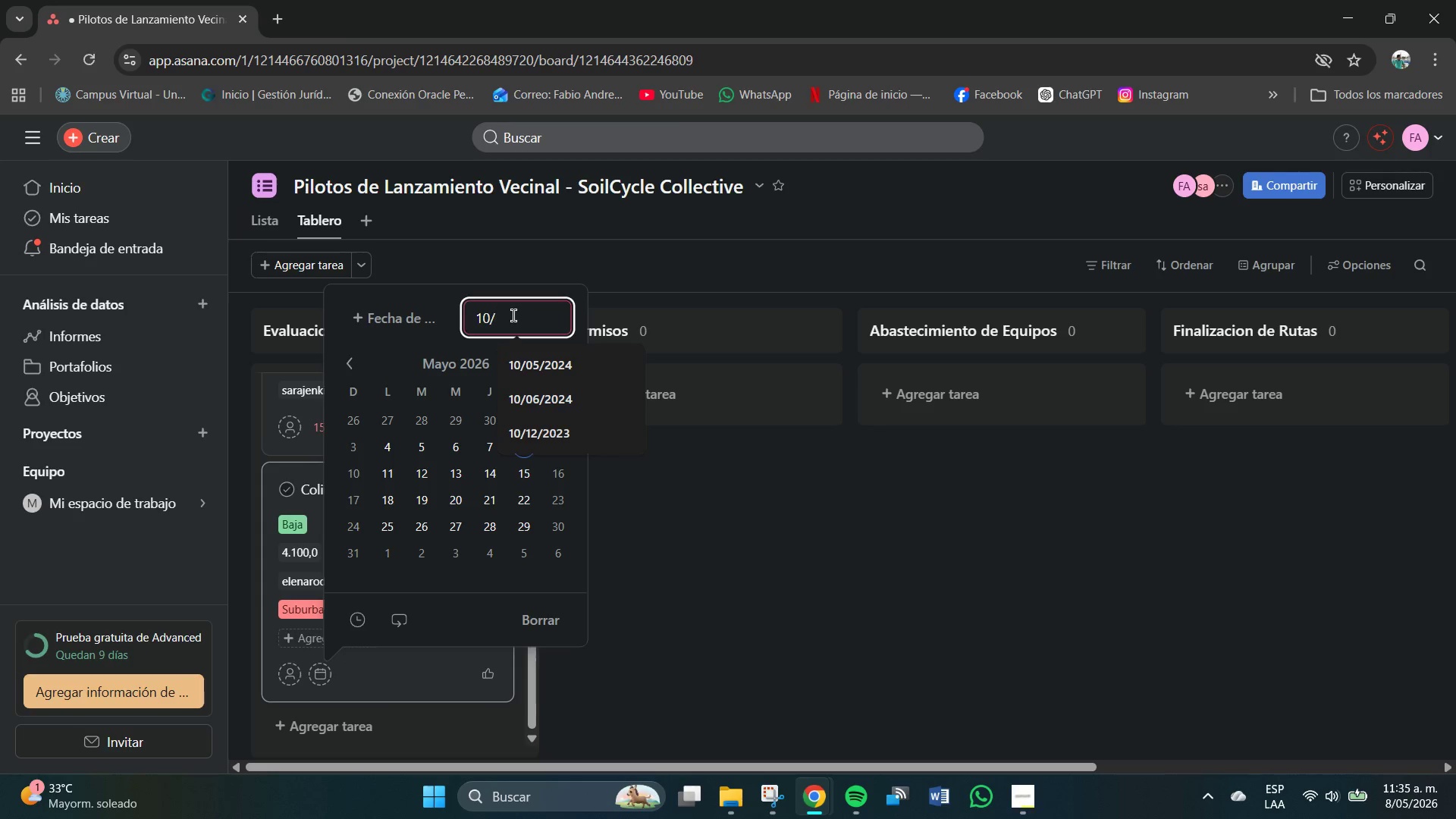 
key(Numpad0)
 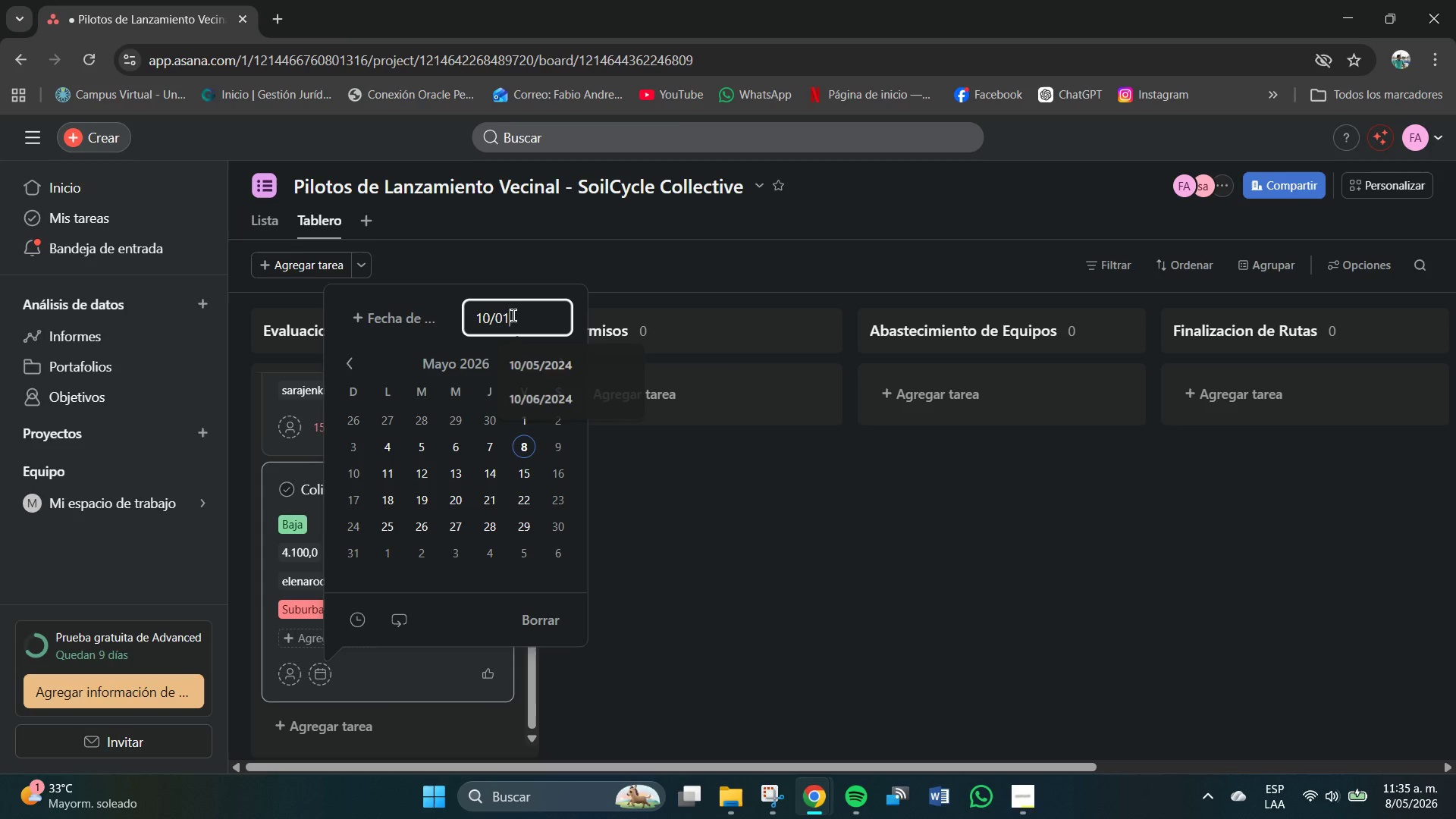 
key(Numpad1)
 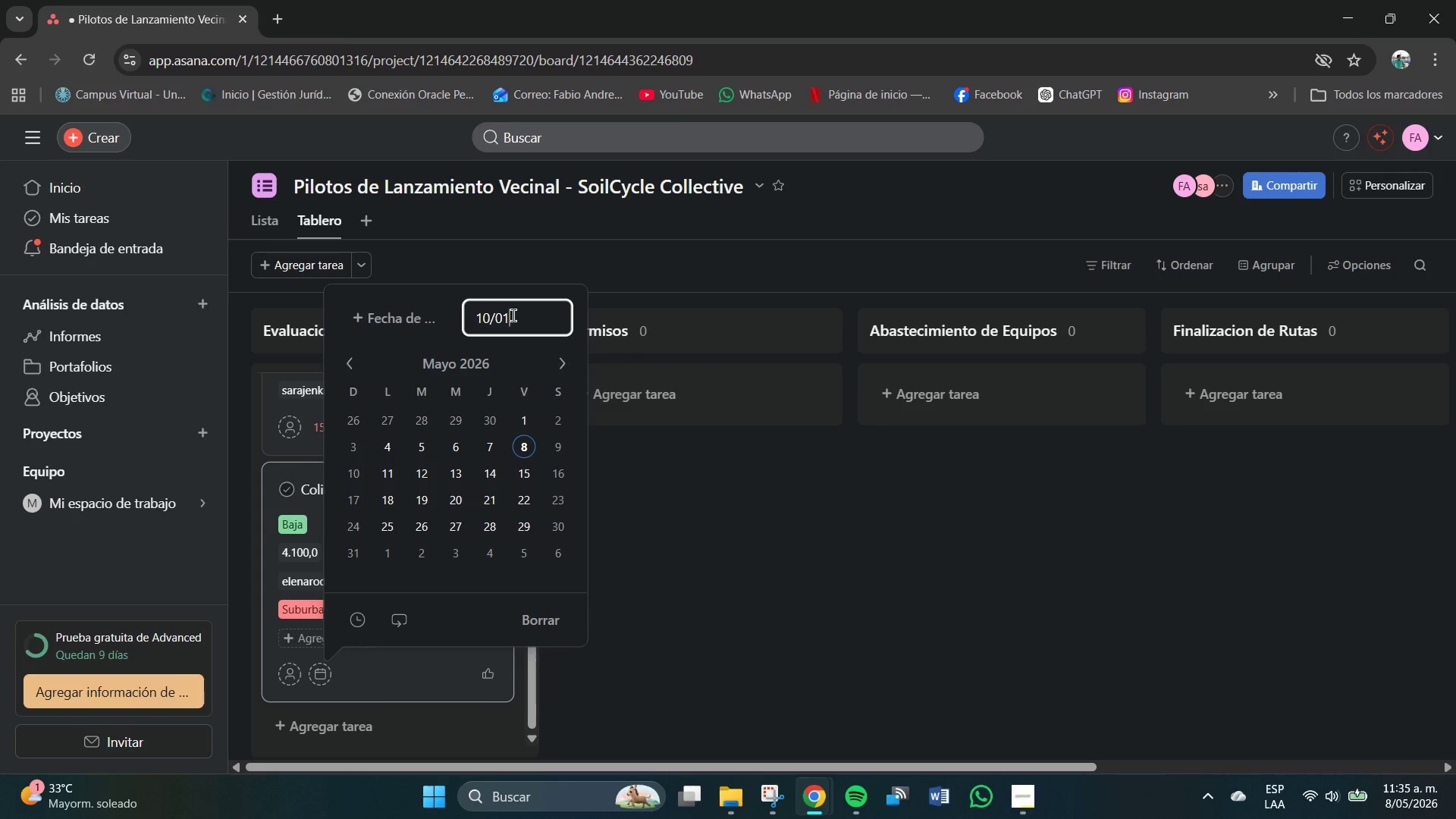 
key(Shift+7)
 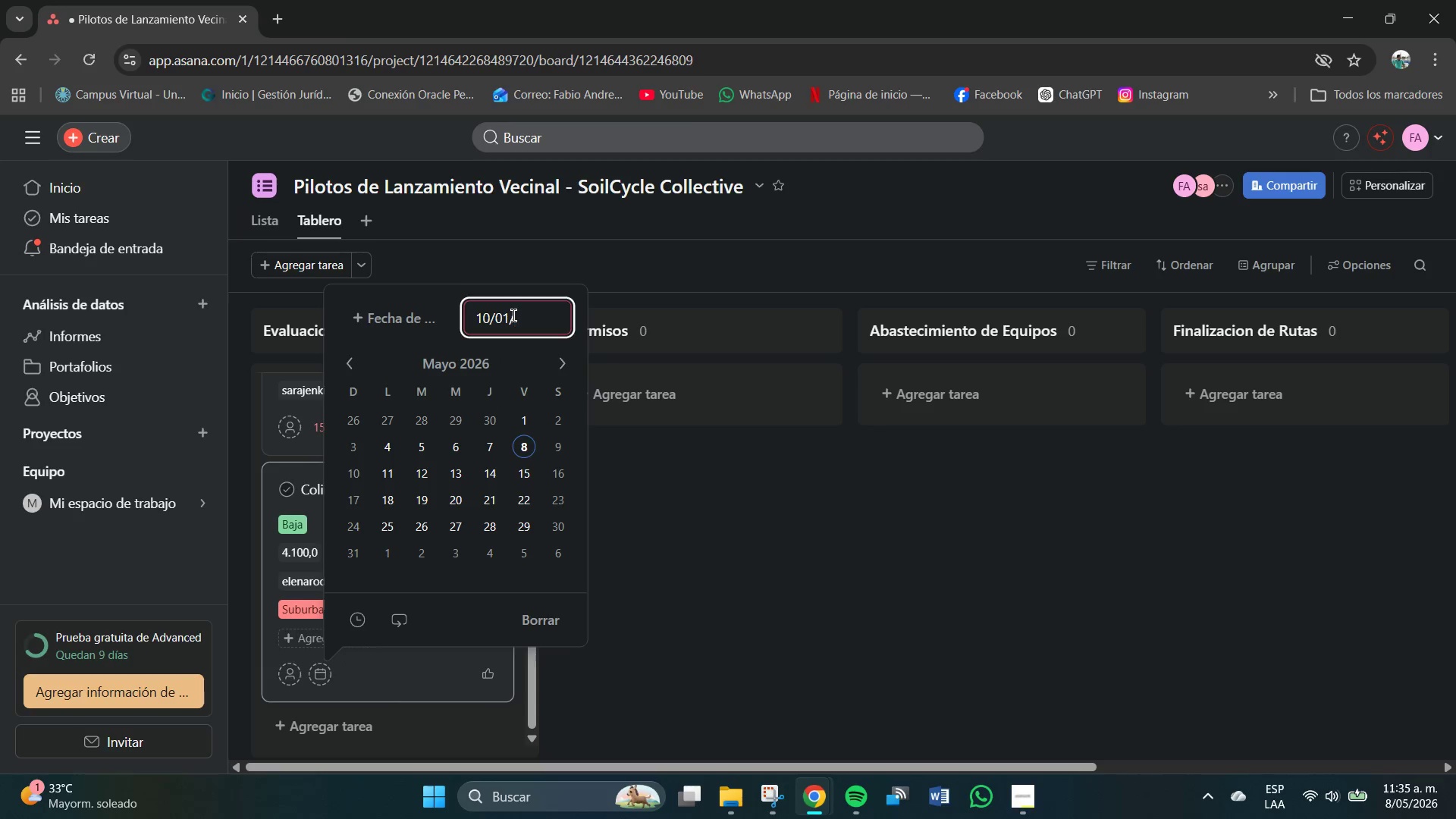 
key(Numpad2)
 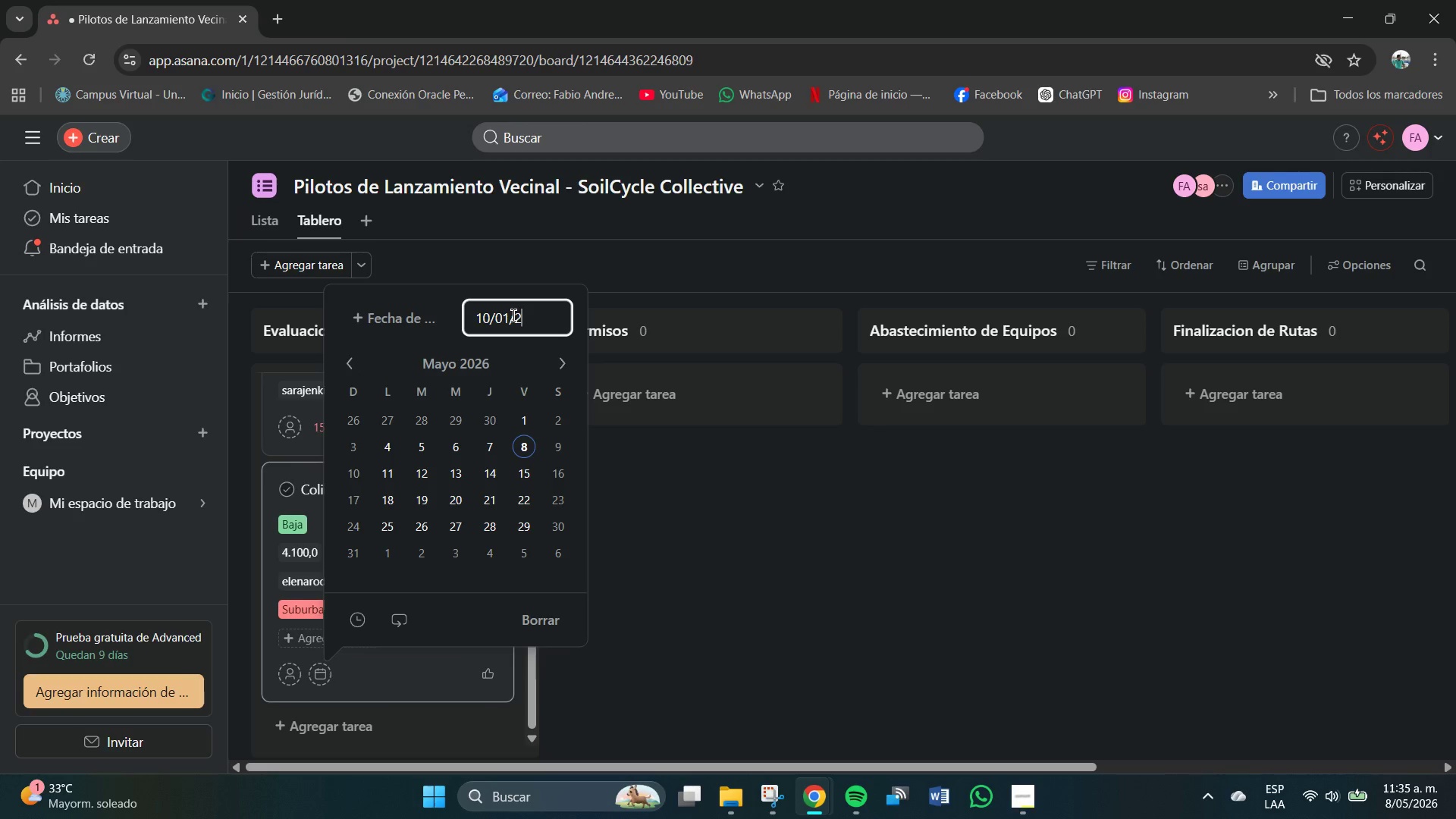 
key(Numpad0)
 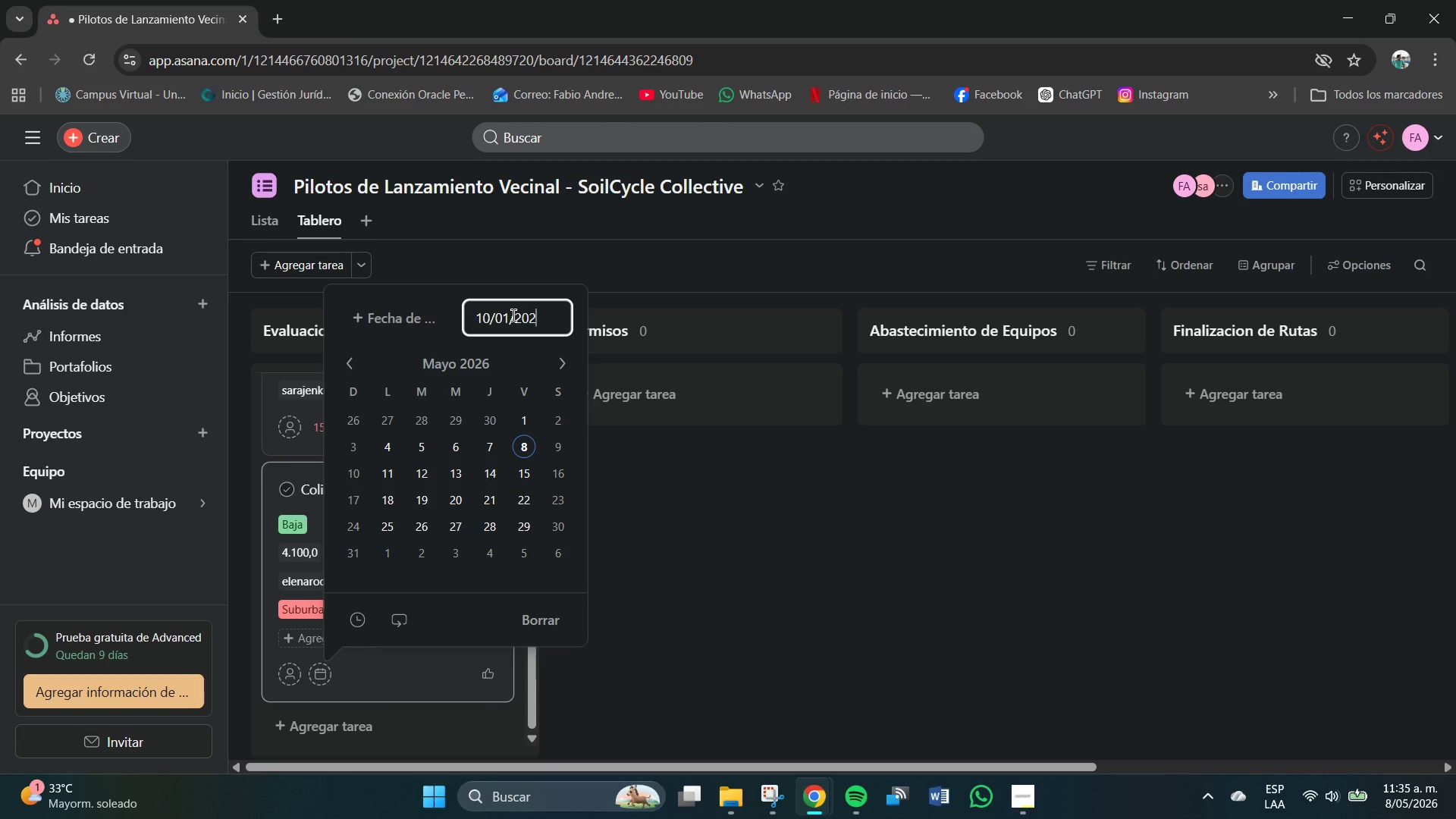 
key(Numpad2)
 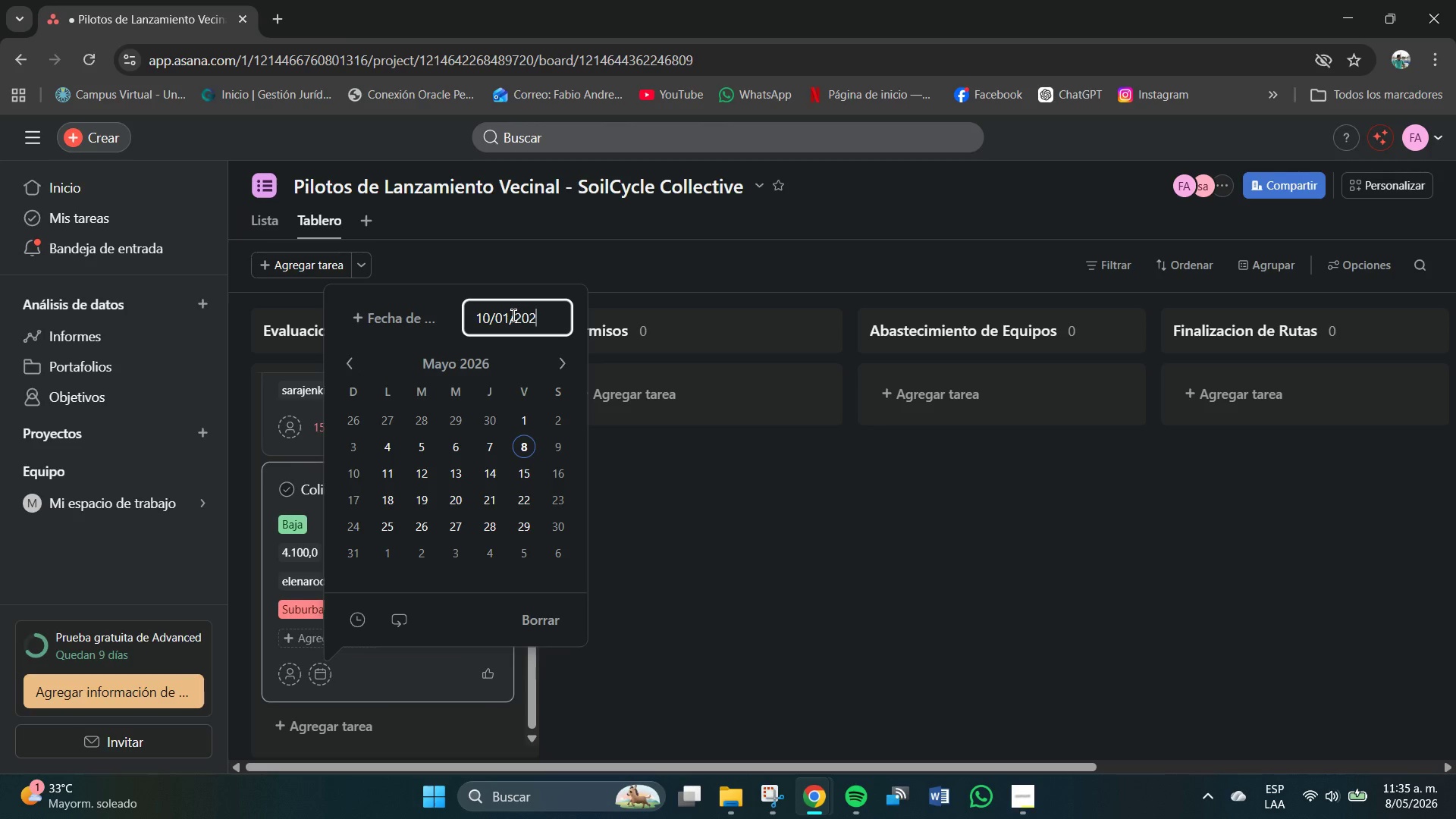 
key(Numpad4)
 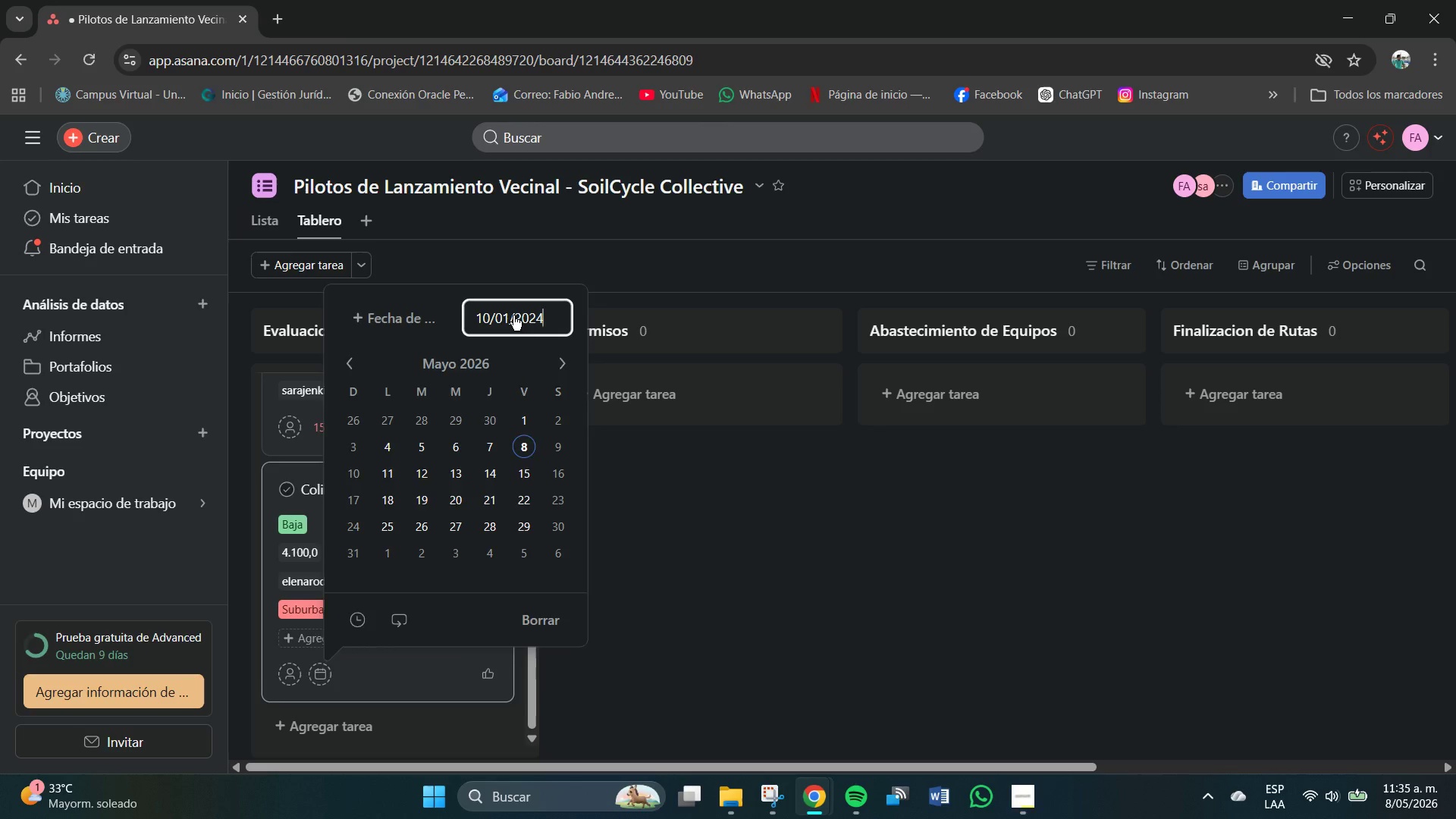 
key(NumpadEnter)
 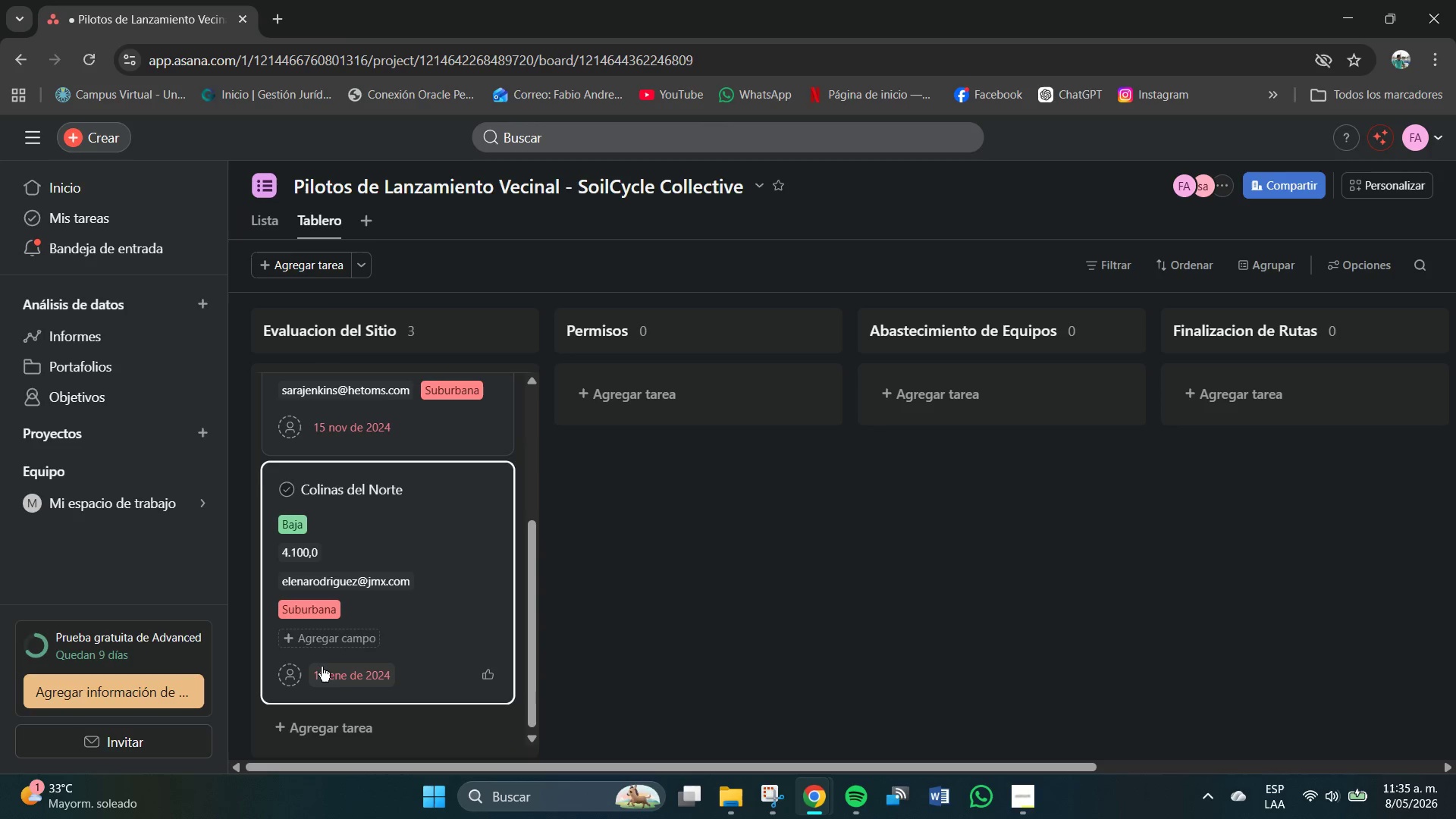 
left_click([441, 490])
 